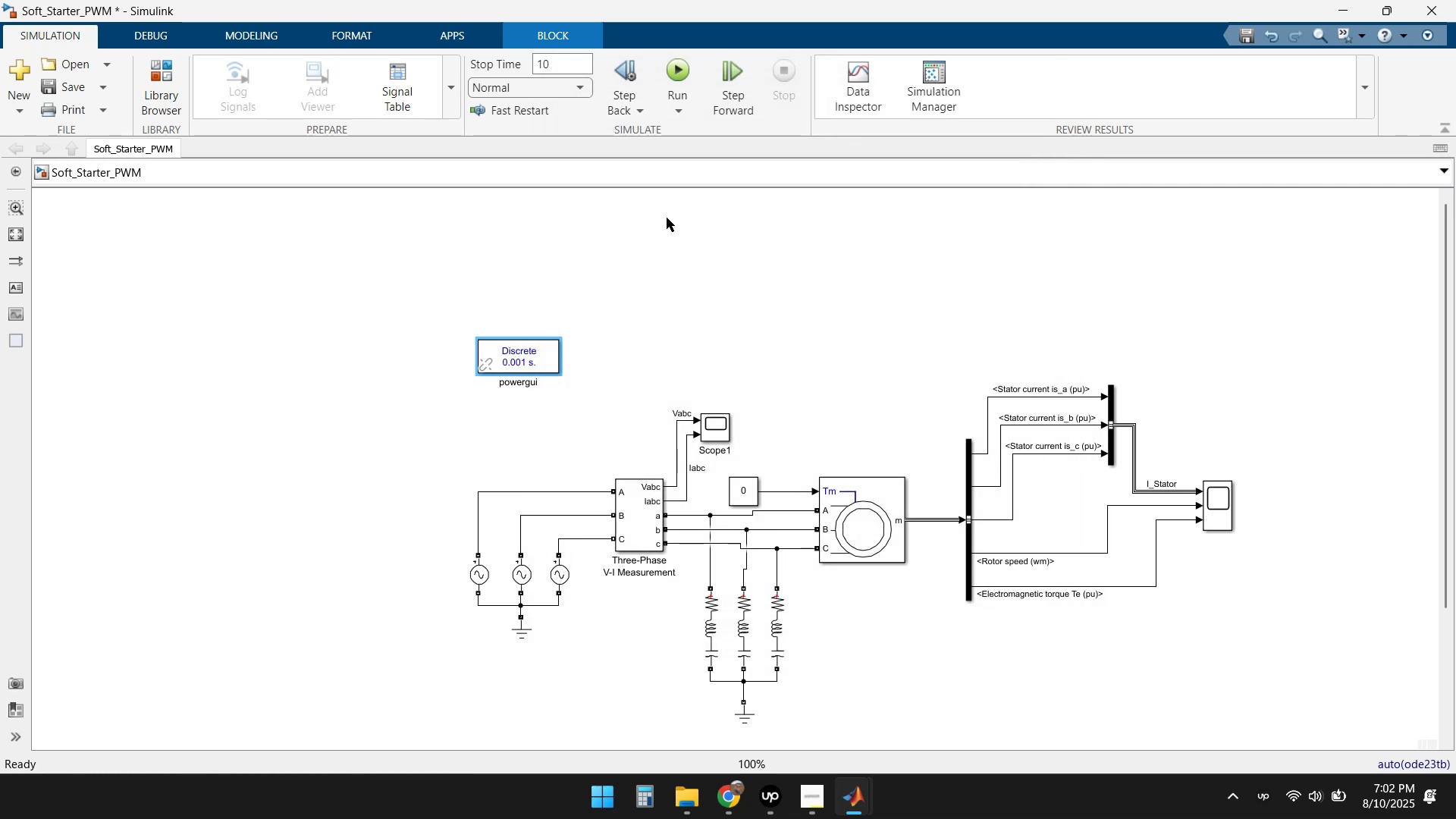 
left_click([674, 68])
 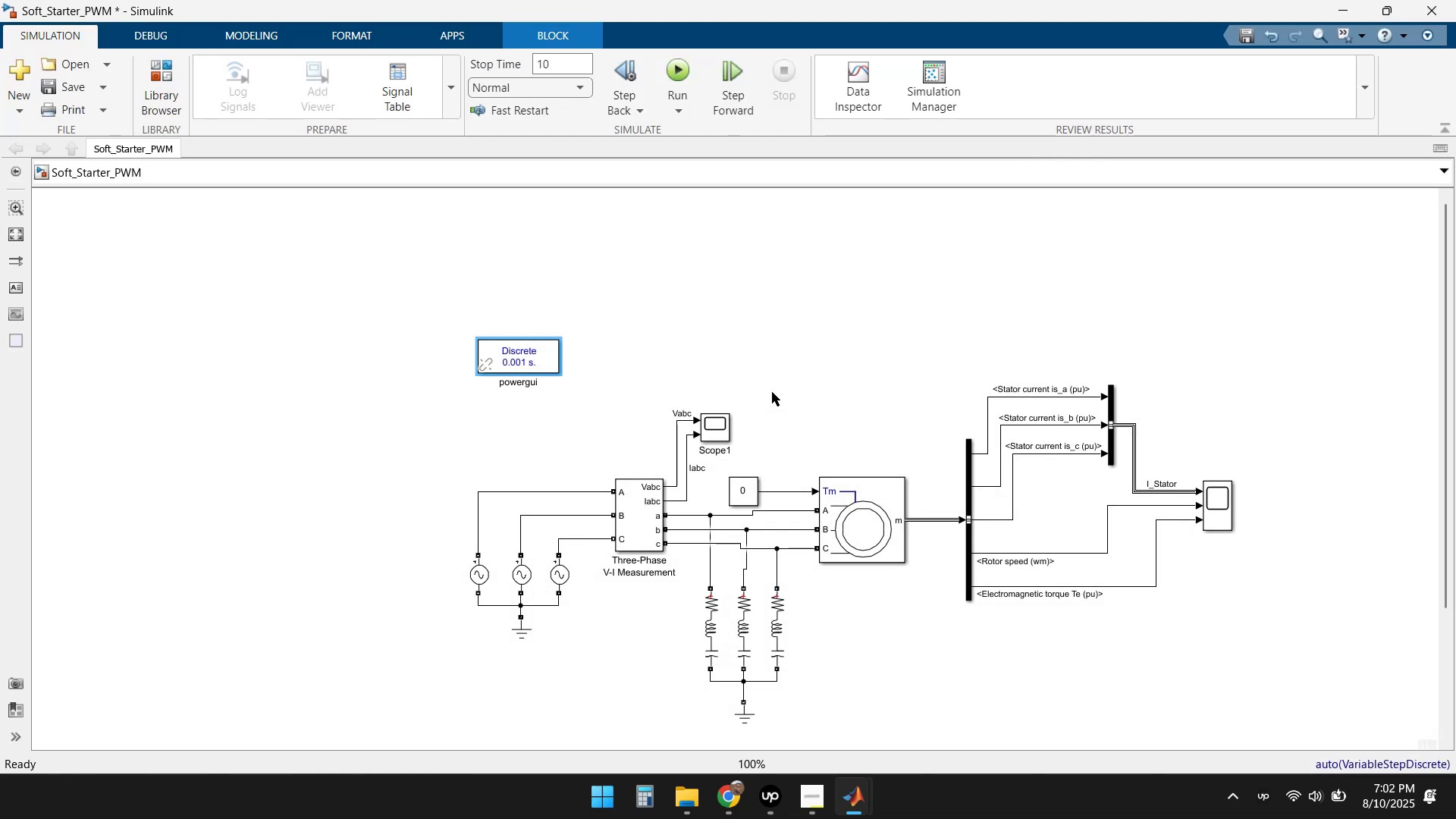 
wait(8.46)
 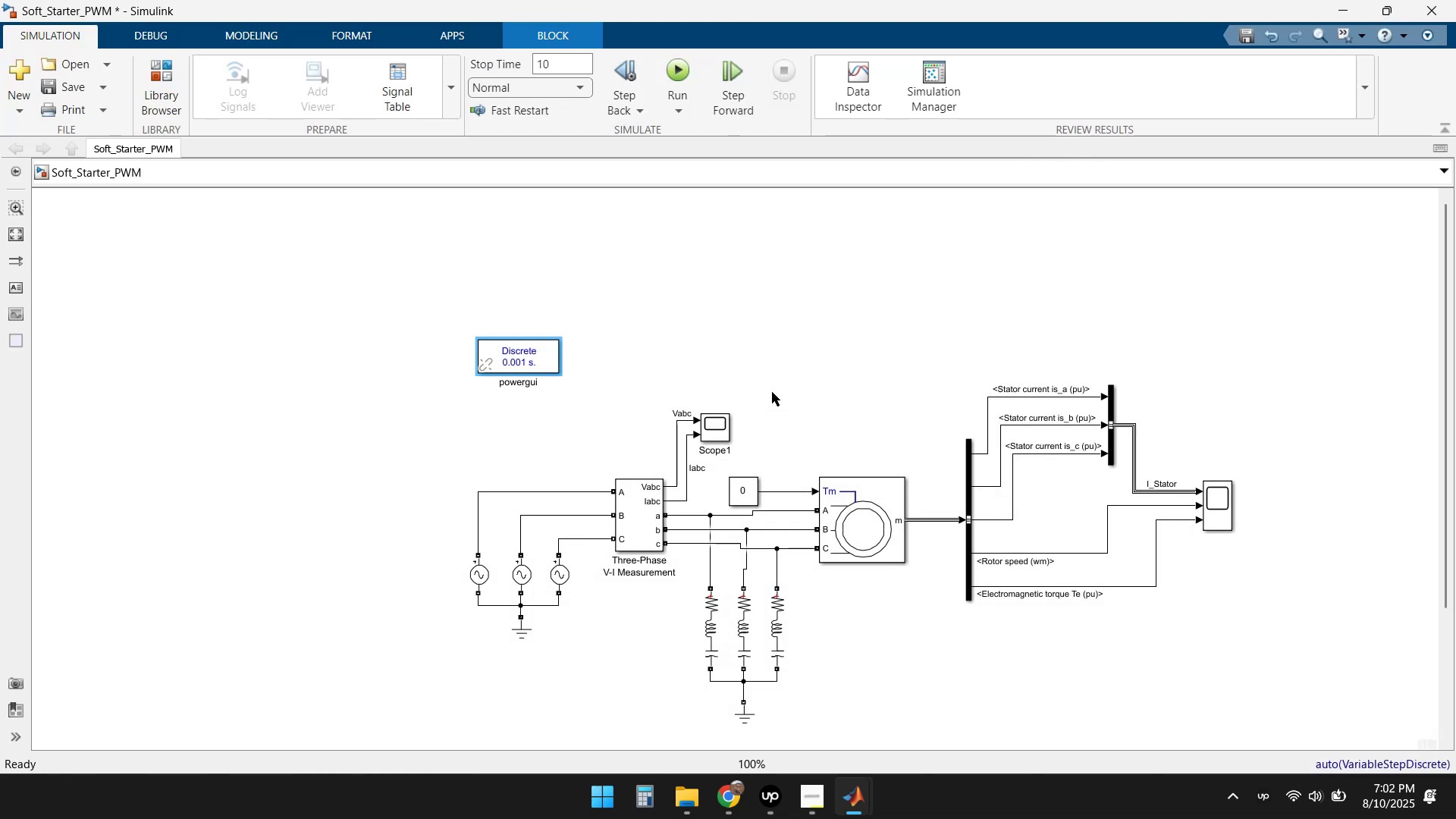 
double_click([719, 425])
 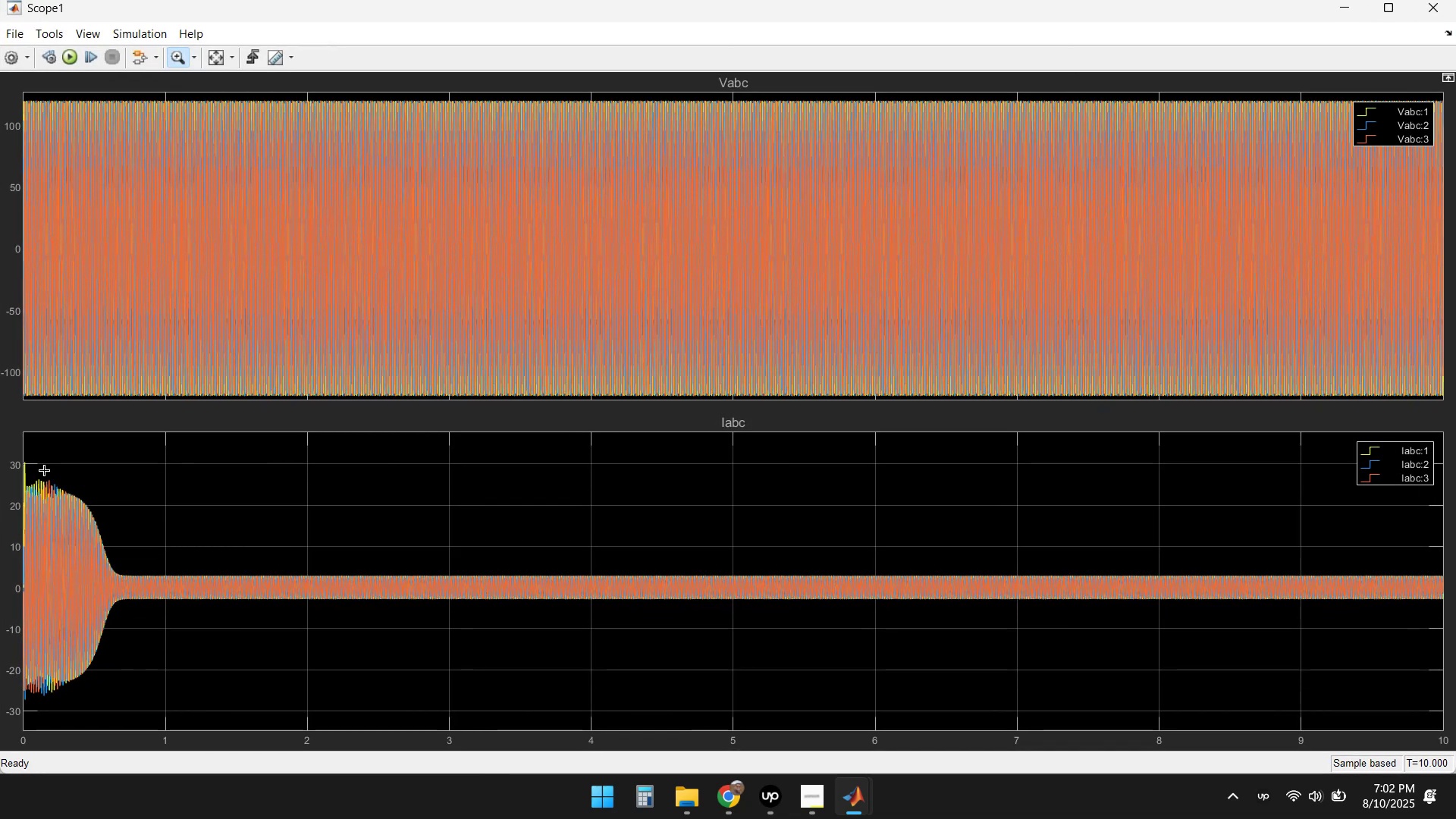 
wait(6.72)
 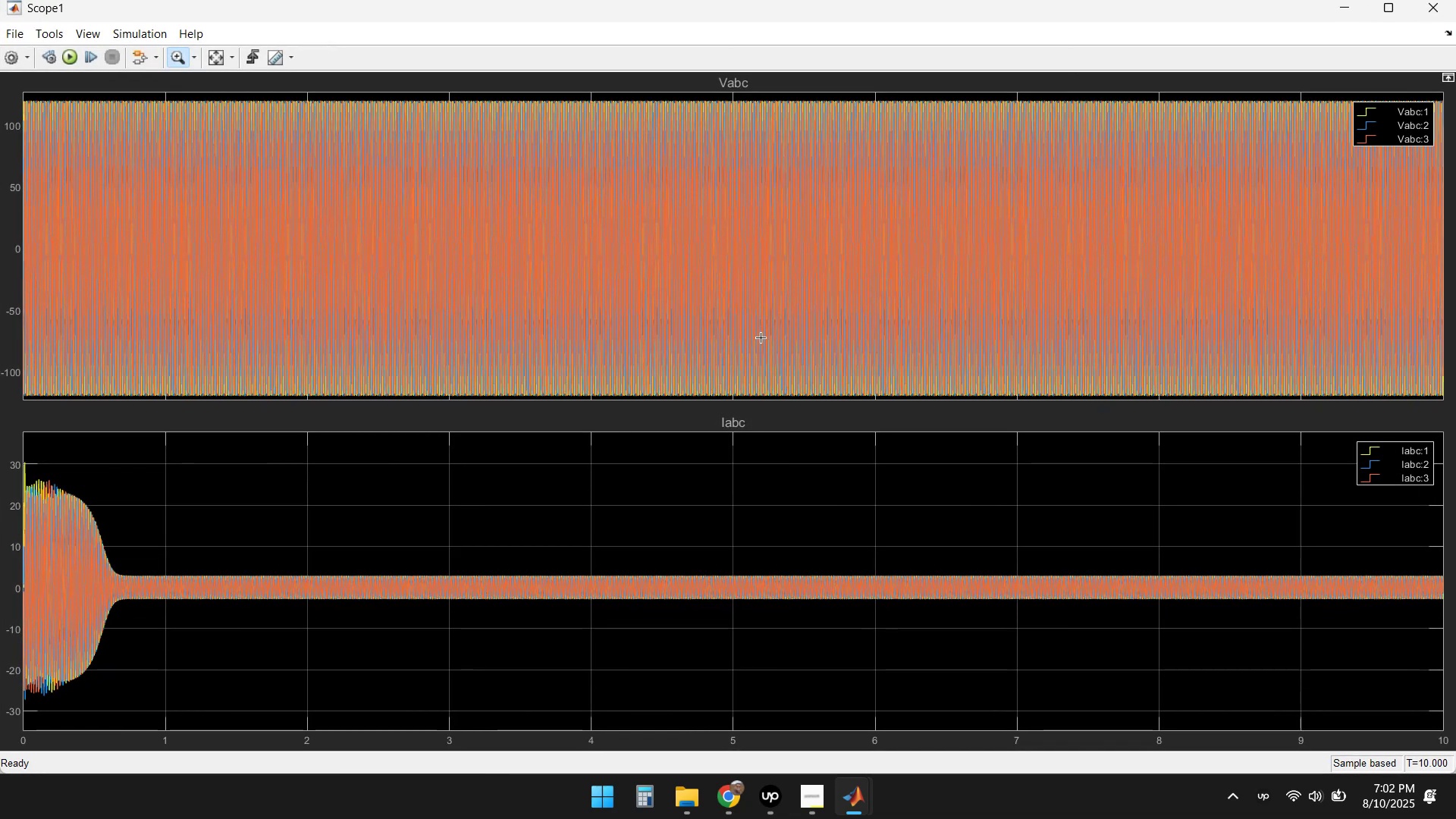 
left_click_drag(start_coordinate=[39, 469], to_coordinate=[55, 702])
 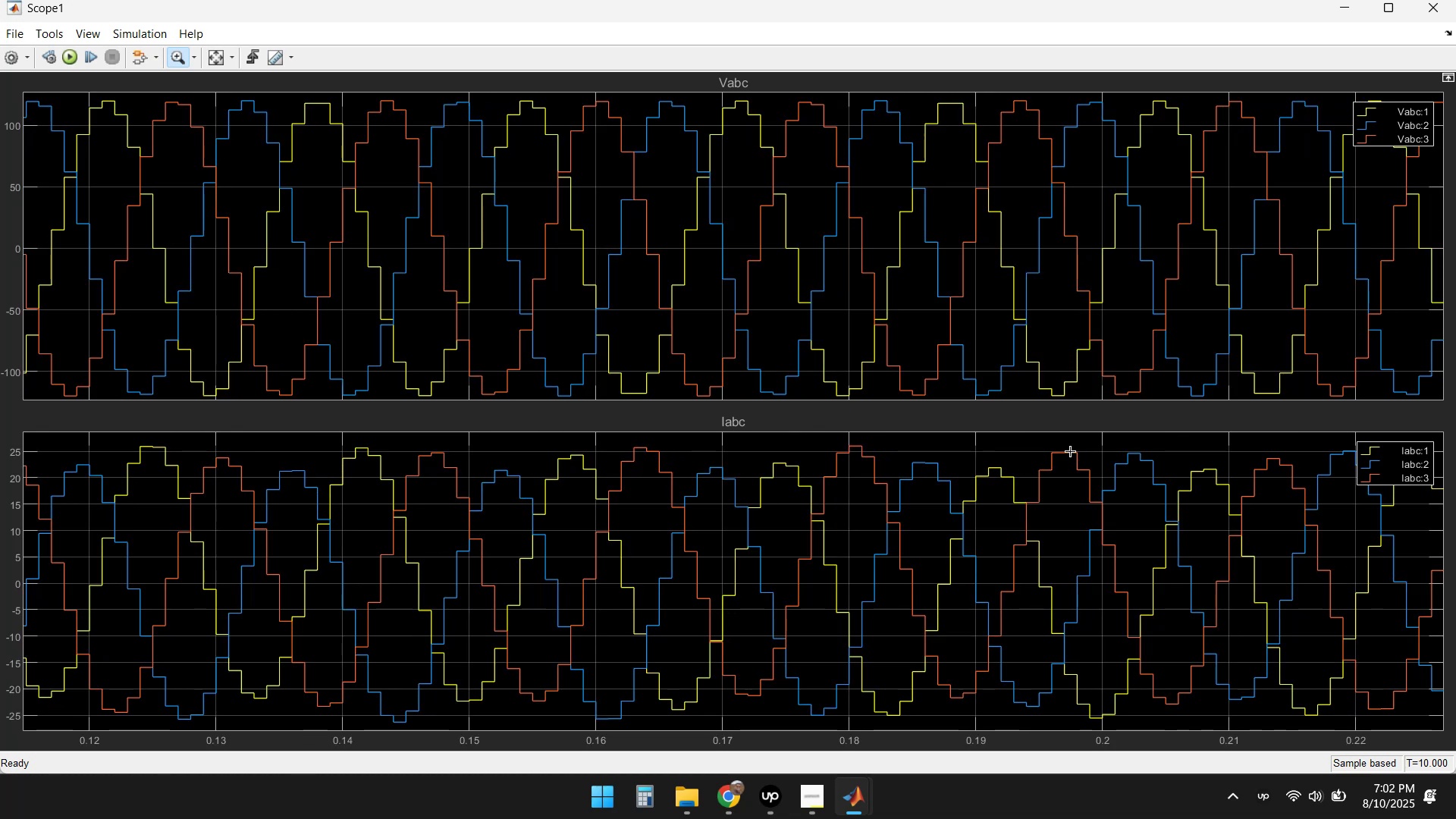 
wait(6.79)
 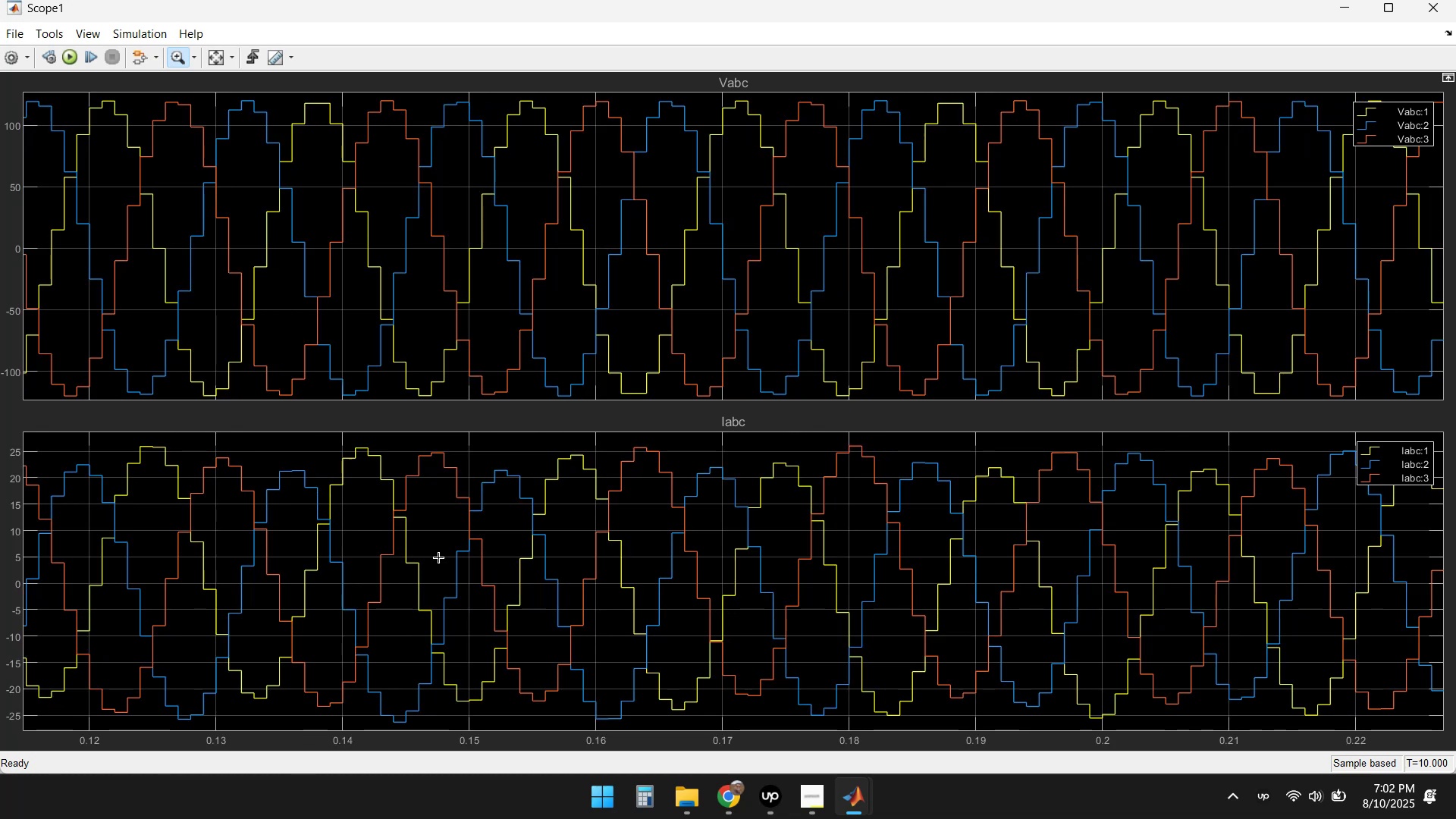 
left_click([1422, 14])
 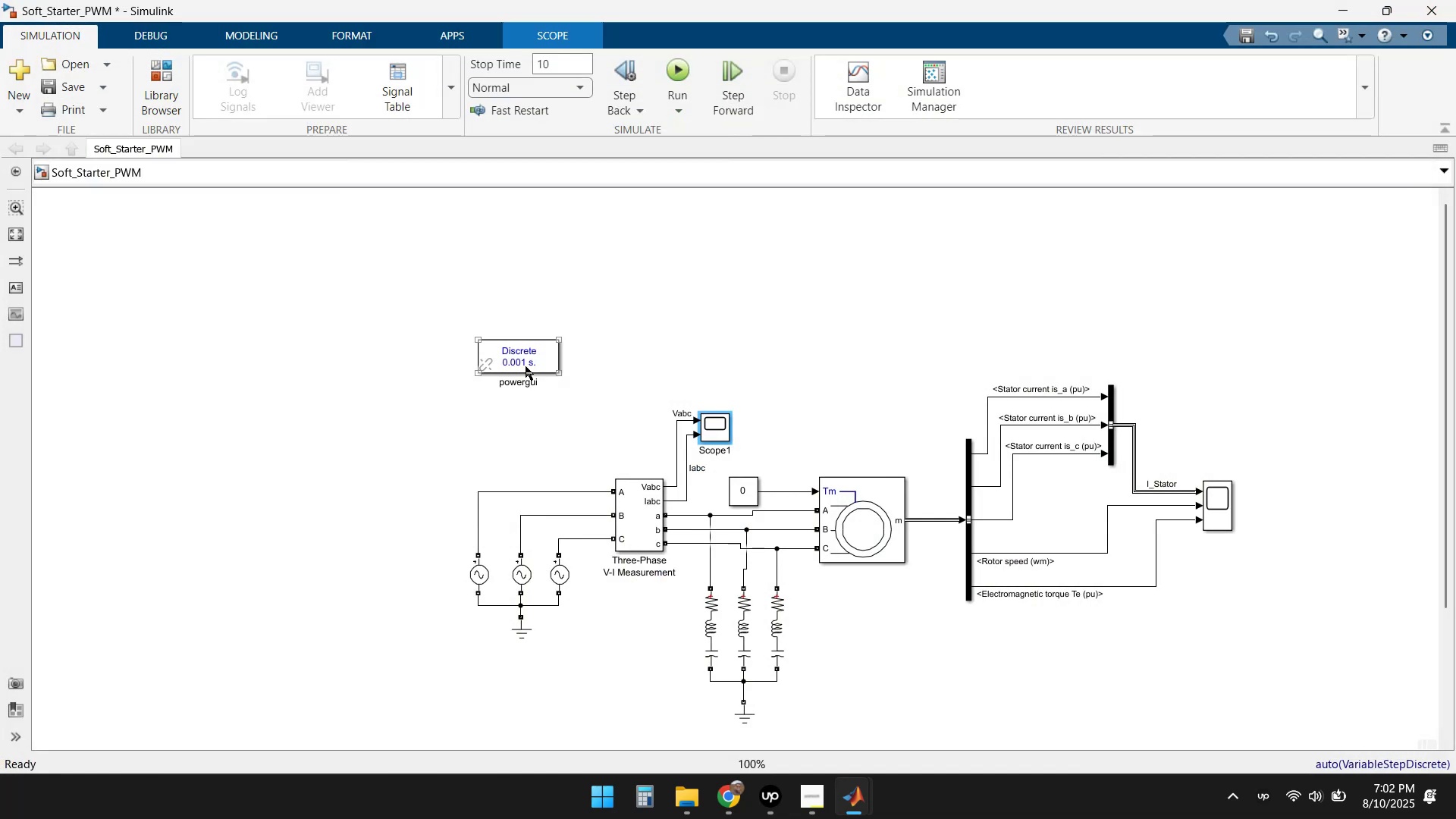 
double_click([526, 366])
 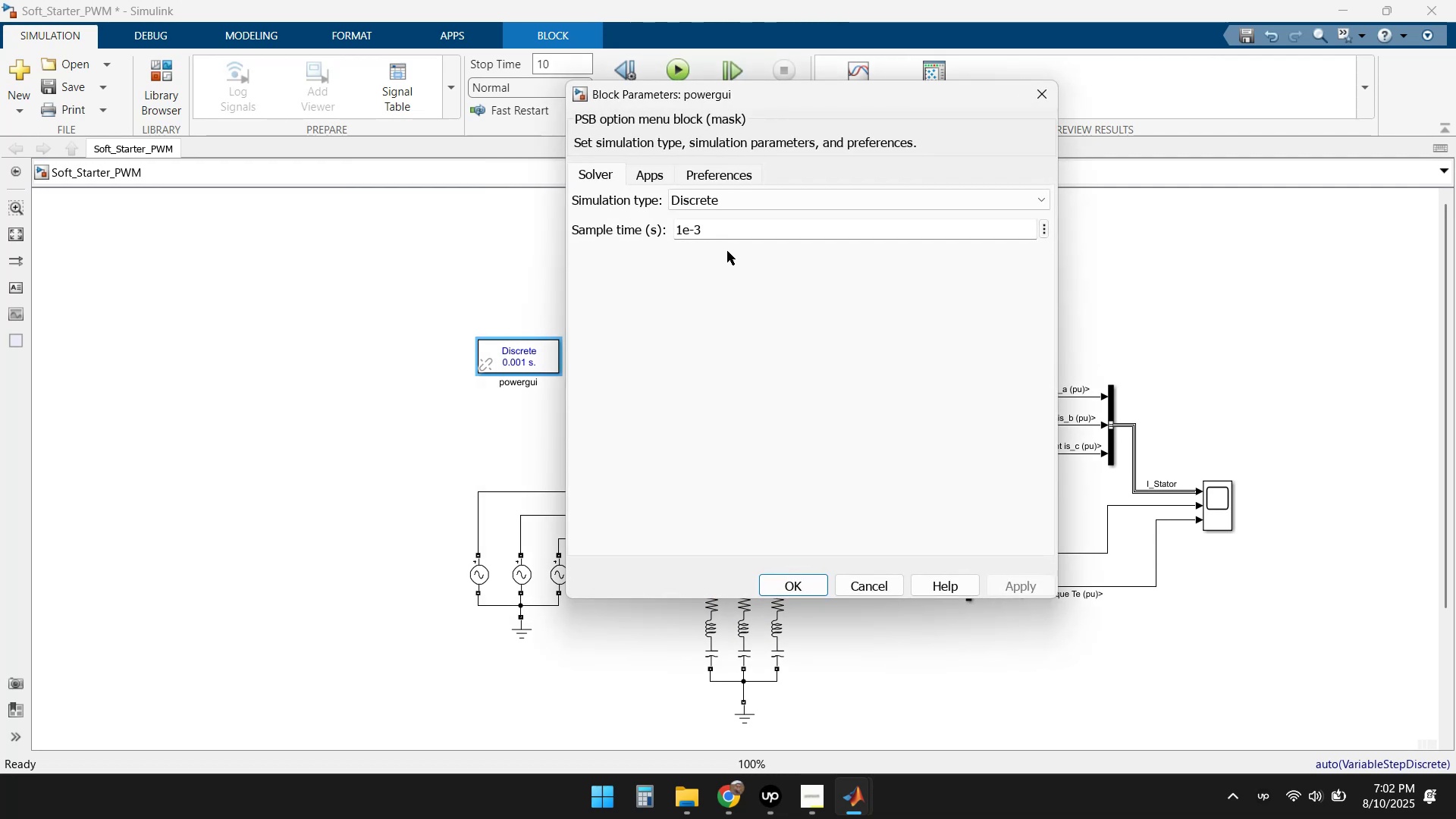 
left_click([745, 208])
 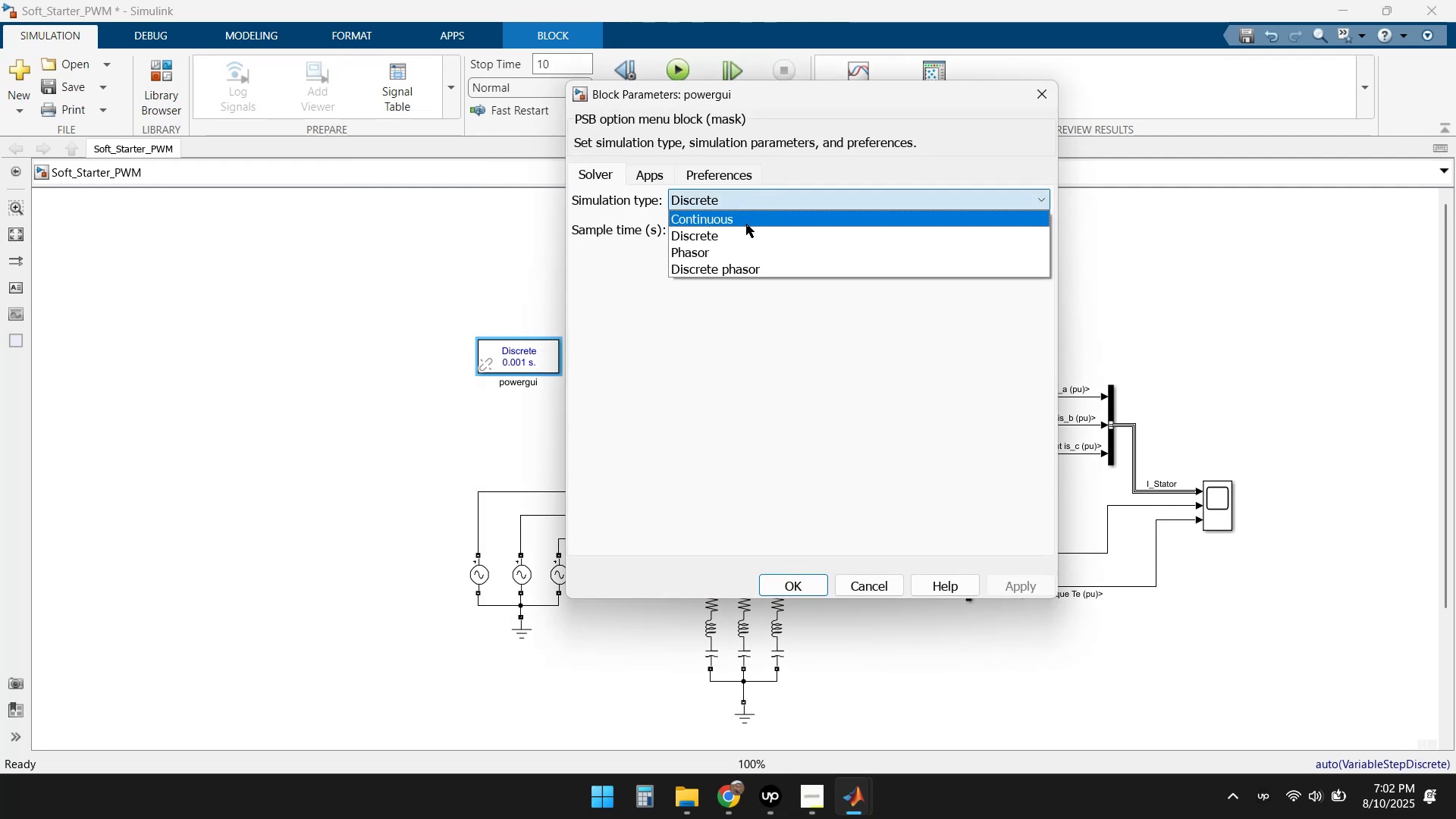 
left_click([749, 224])
 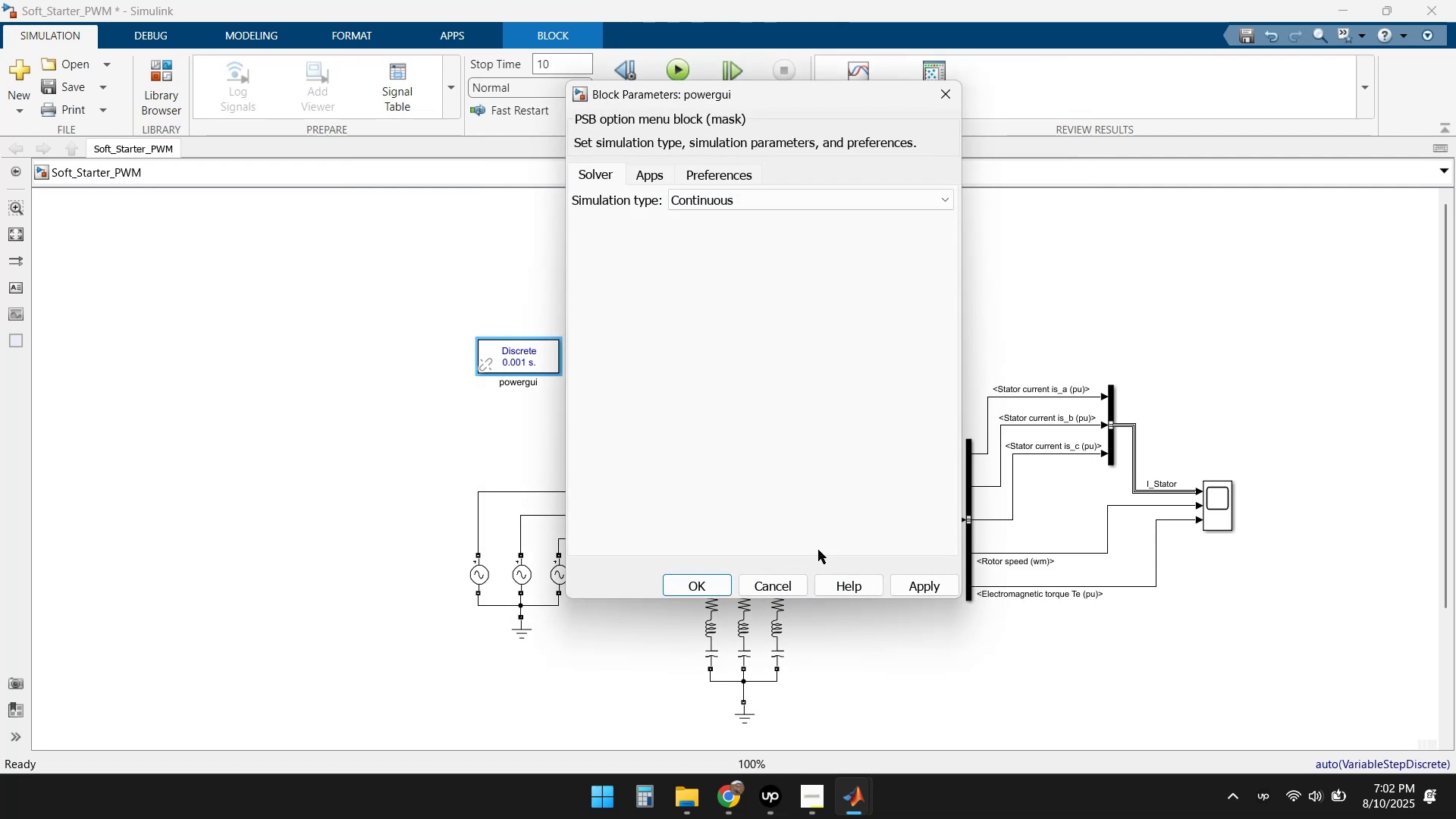 
left_click([912, 585])
 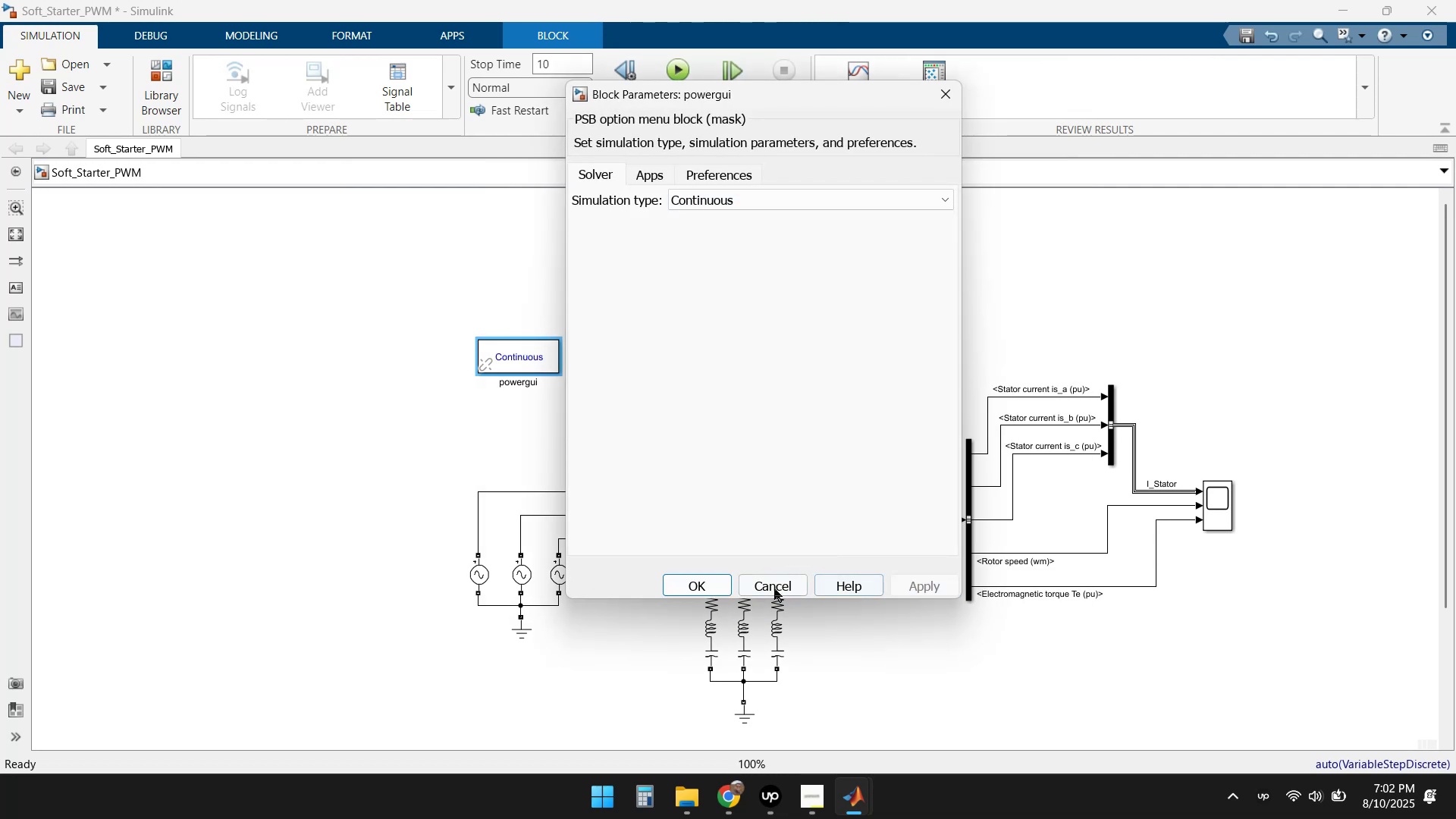 
left_click([689, 585])
 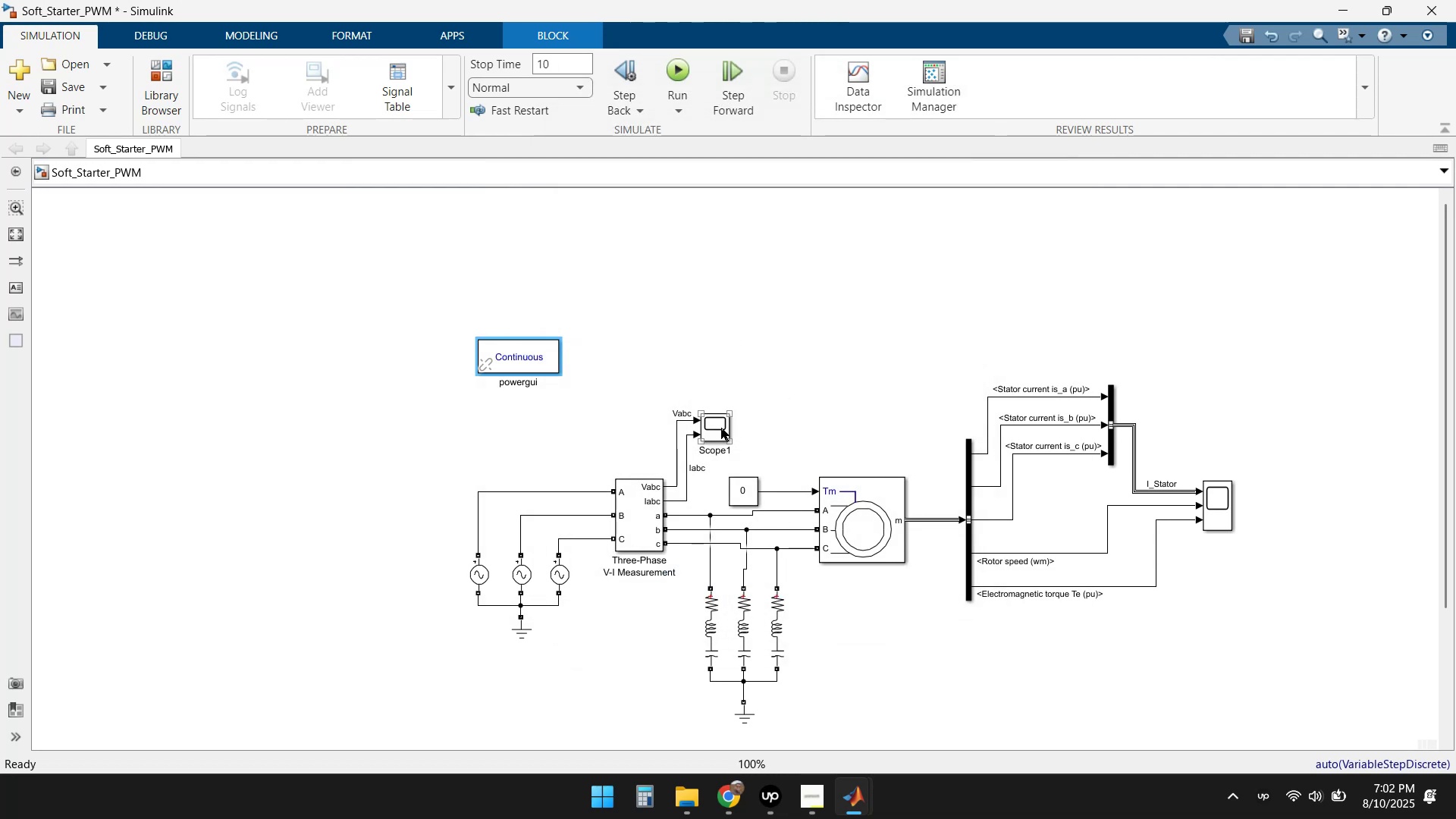 
double_click([721, 428])
 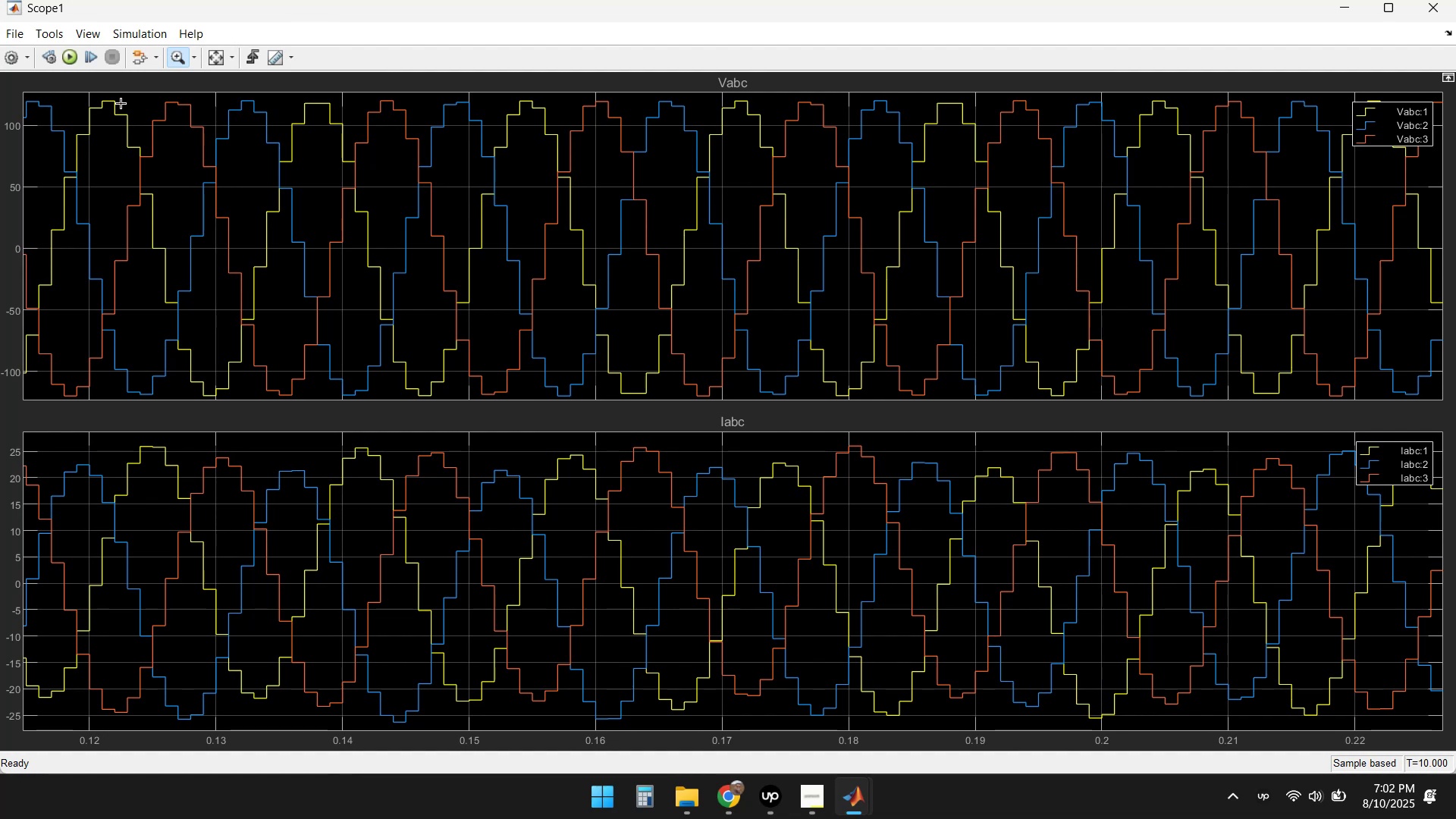 
left_click([74, 57])
 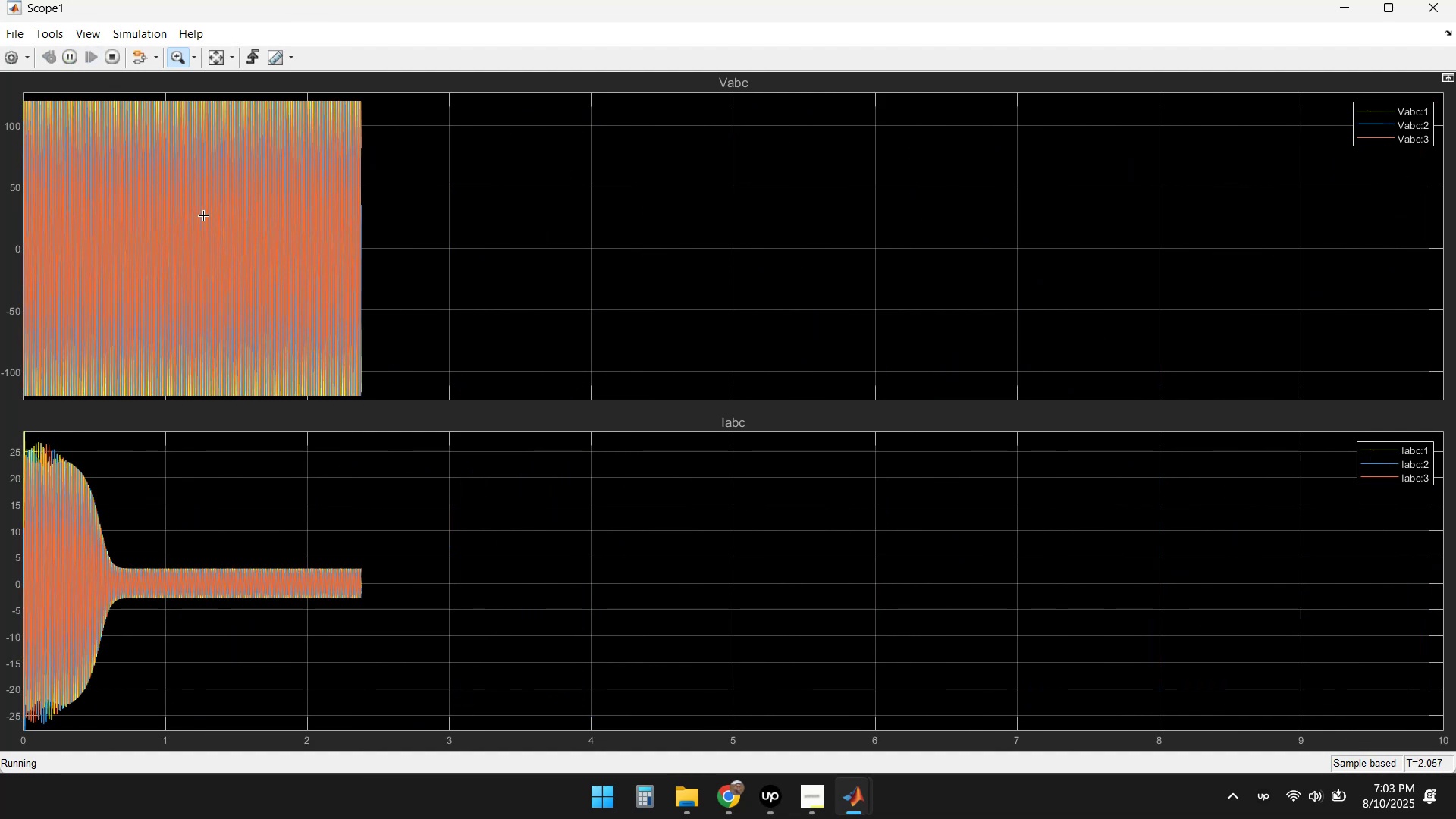 
wait(8.04)
 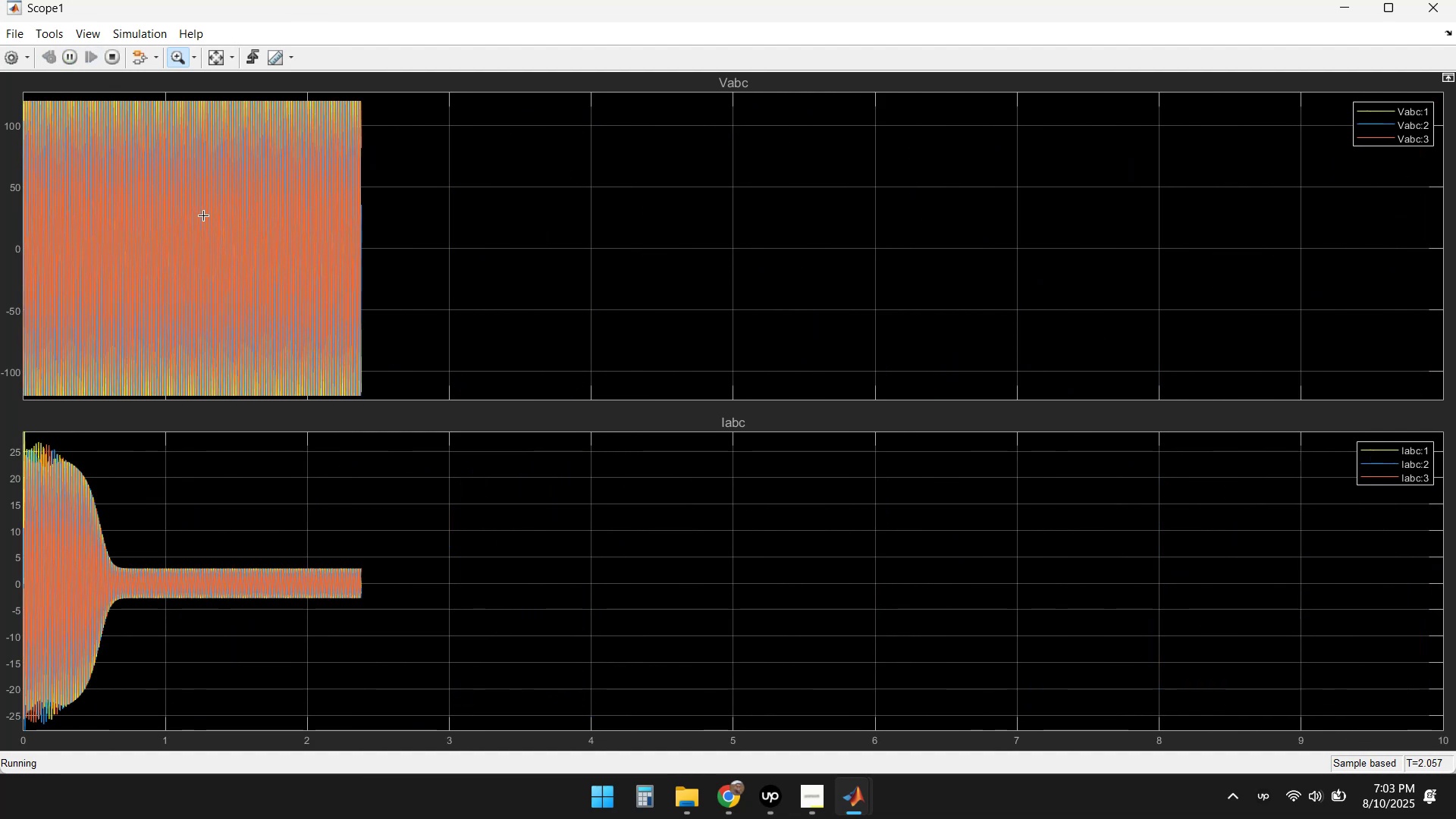 
left_click_drag(start_coordinate=[29, 97], to_coordinate=[56, 405])
 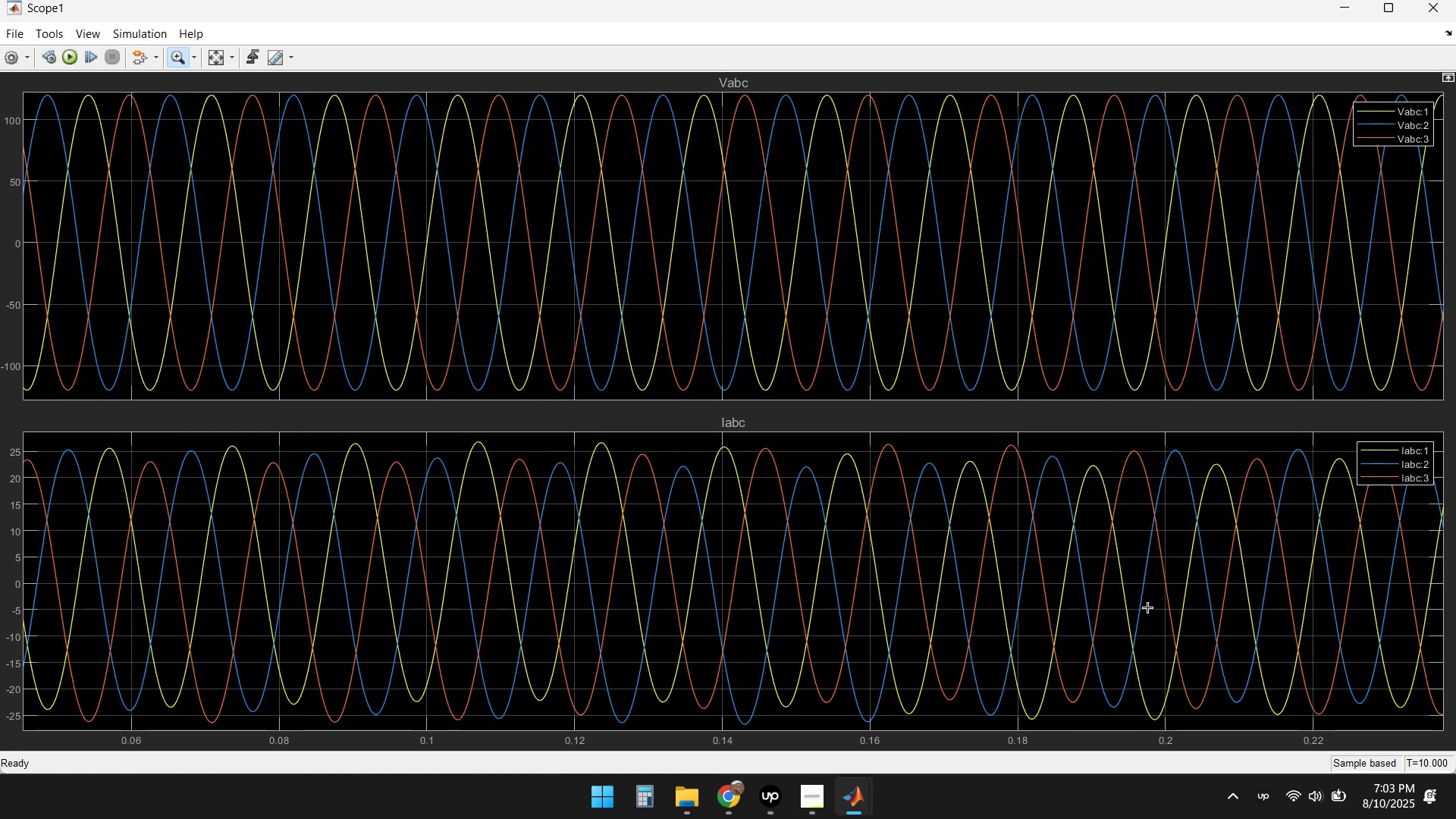 
left_click([196, 67])
 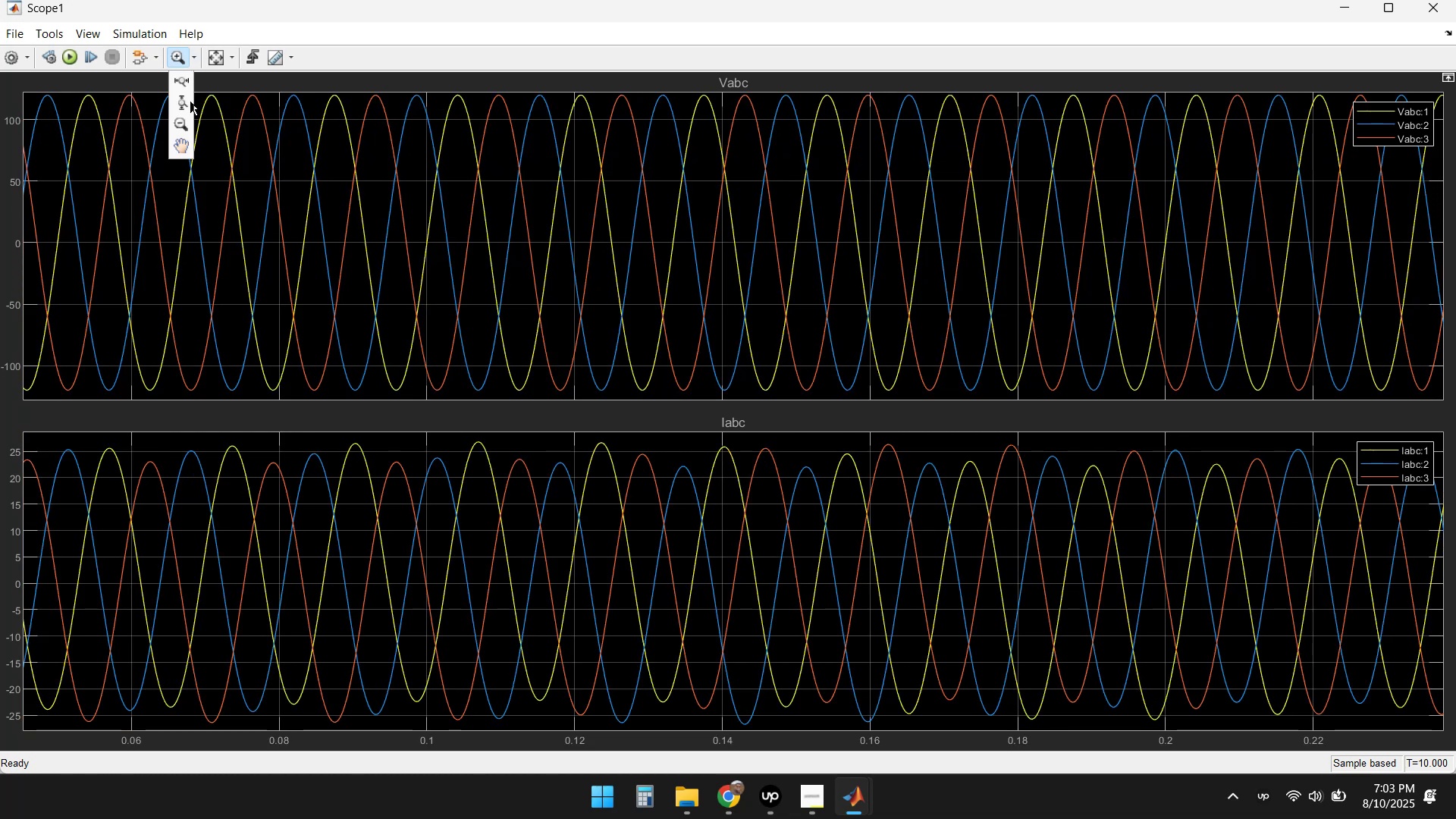 
left_click([184, 143])
 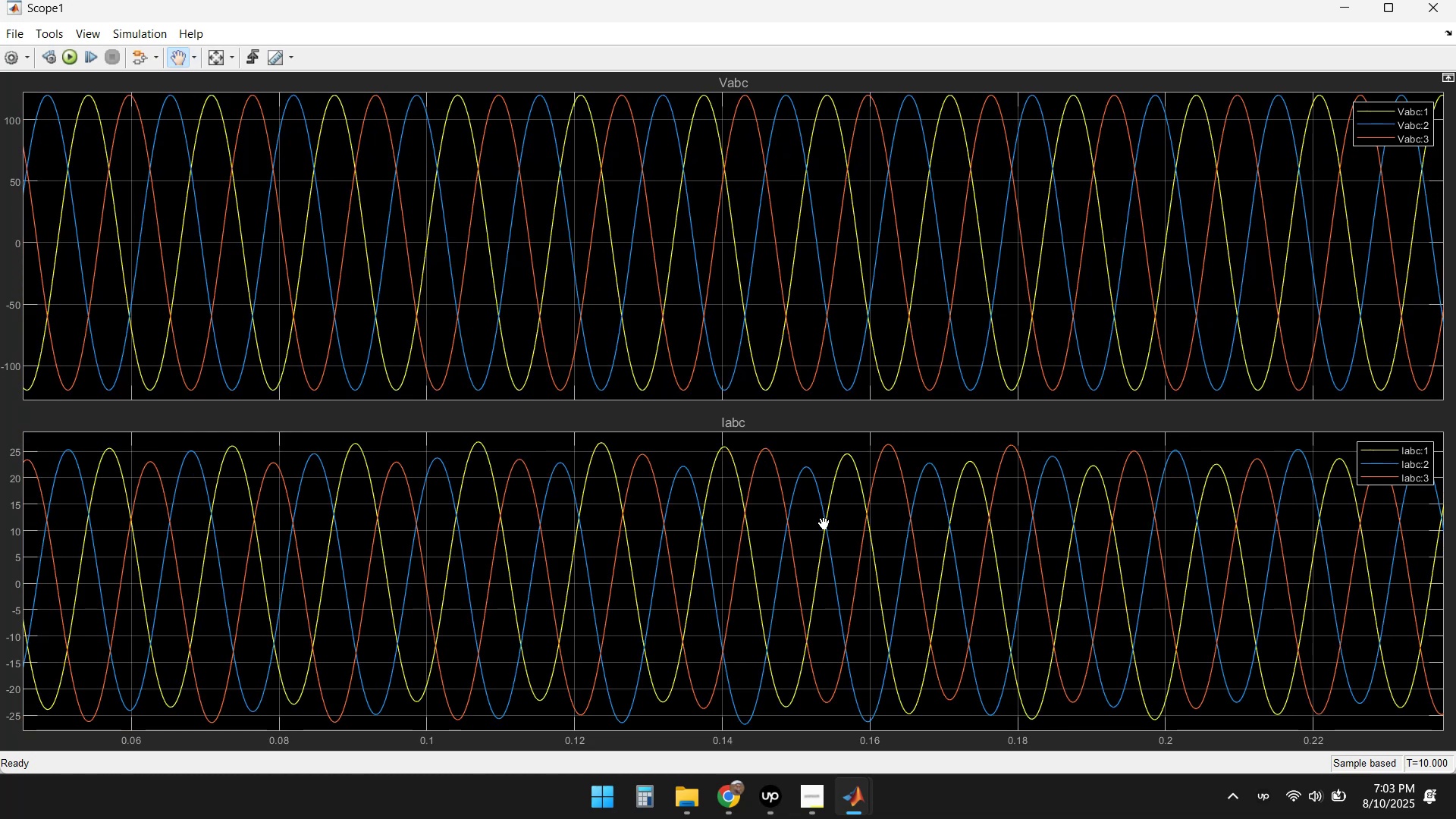 
left_click_drag(start_coordinate=[1213, 585], to_coordinate=[551, 565])
 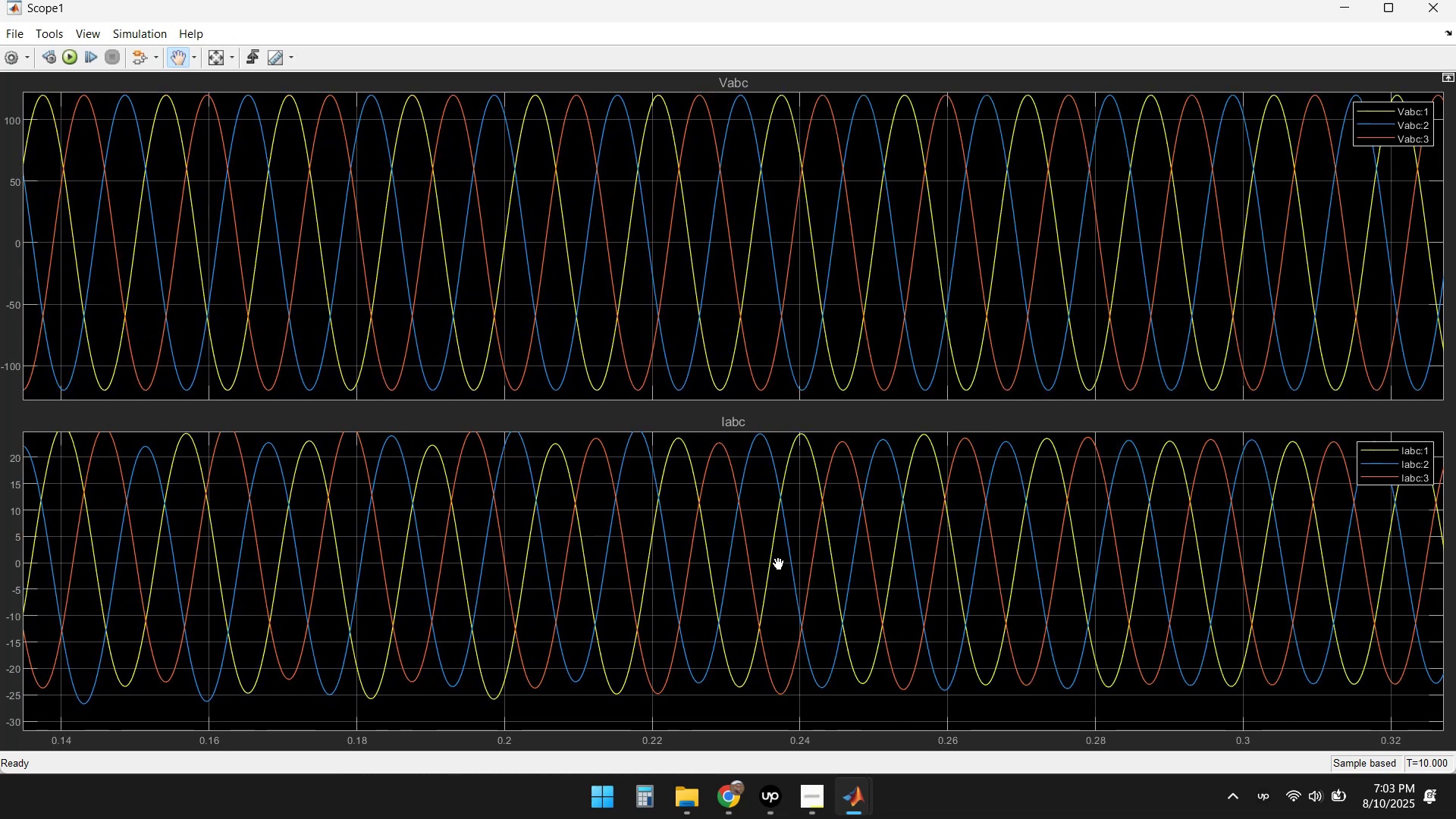 
left_click_drag(start_coordinate=[1166, 530], to_coordinate=[660, 535])
 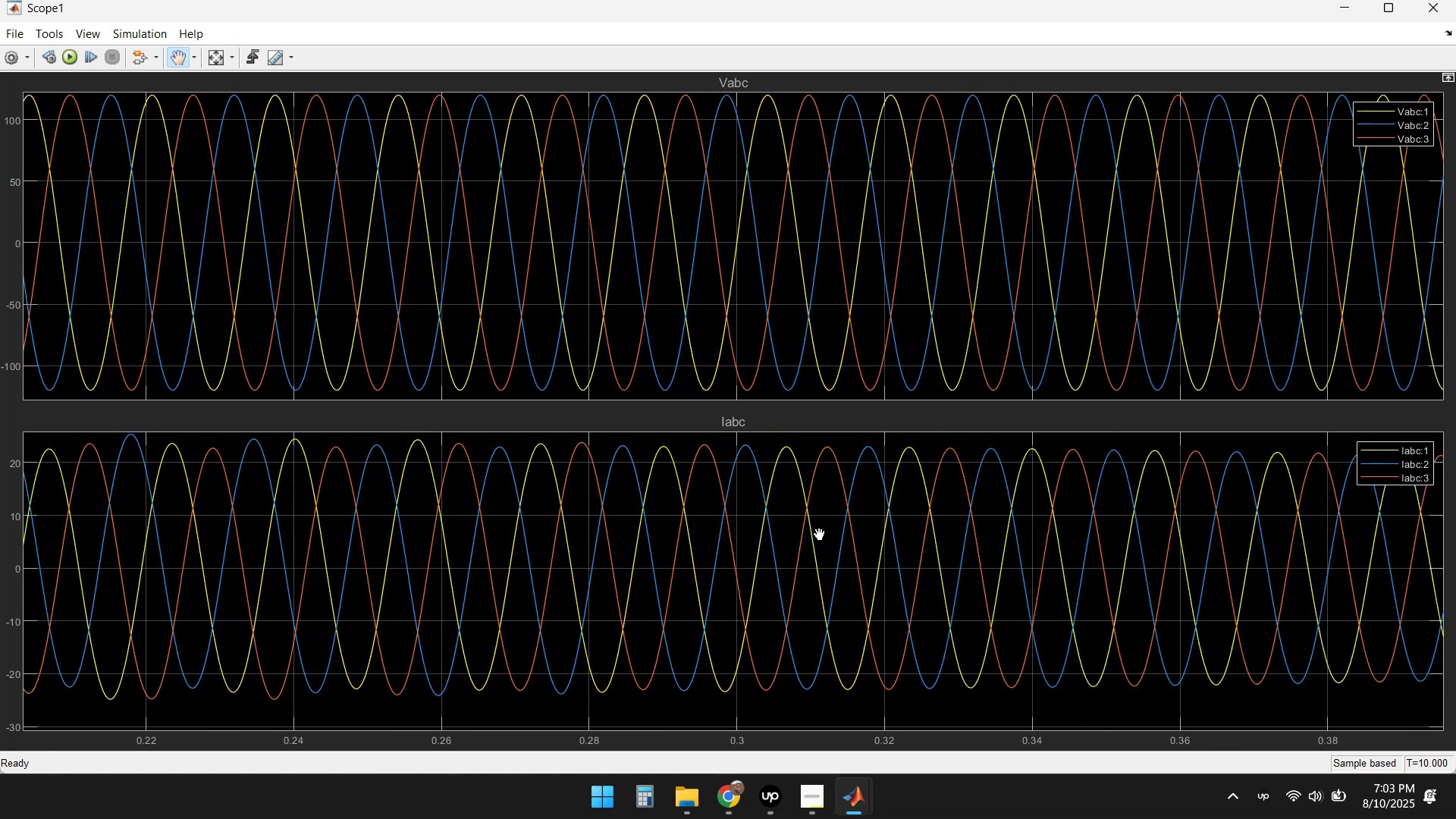 
left_click_drag(start_coordinate=[1147, 530], to_coordinate=[613, 532])
 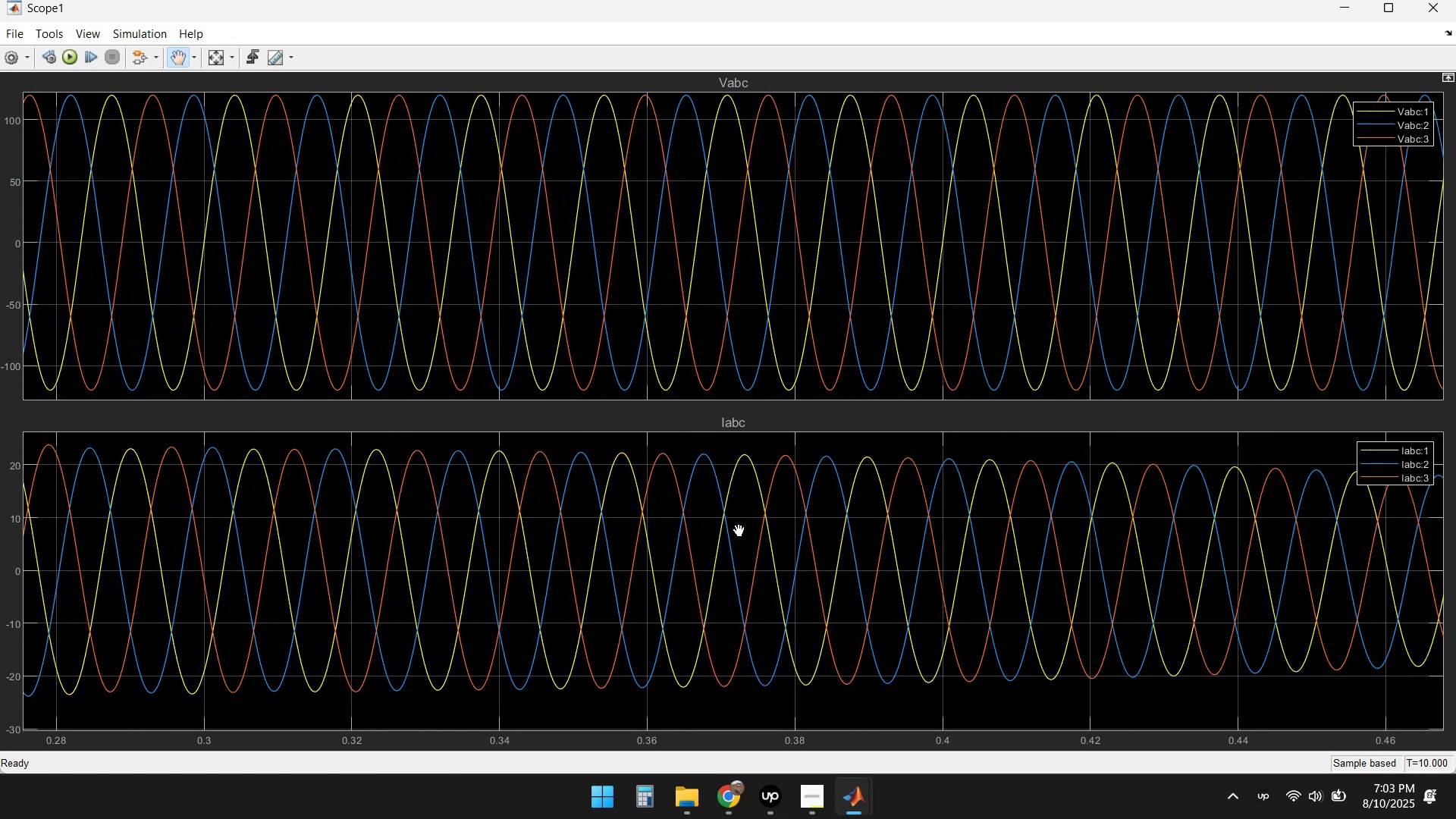 
left_click_drag(start_coordinate=[1225, 532], to_coordinate=[631, 557])
 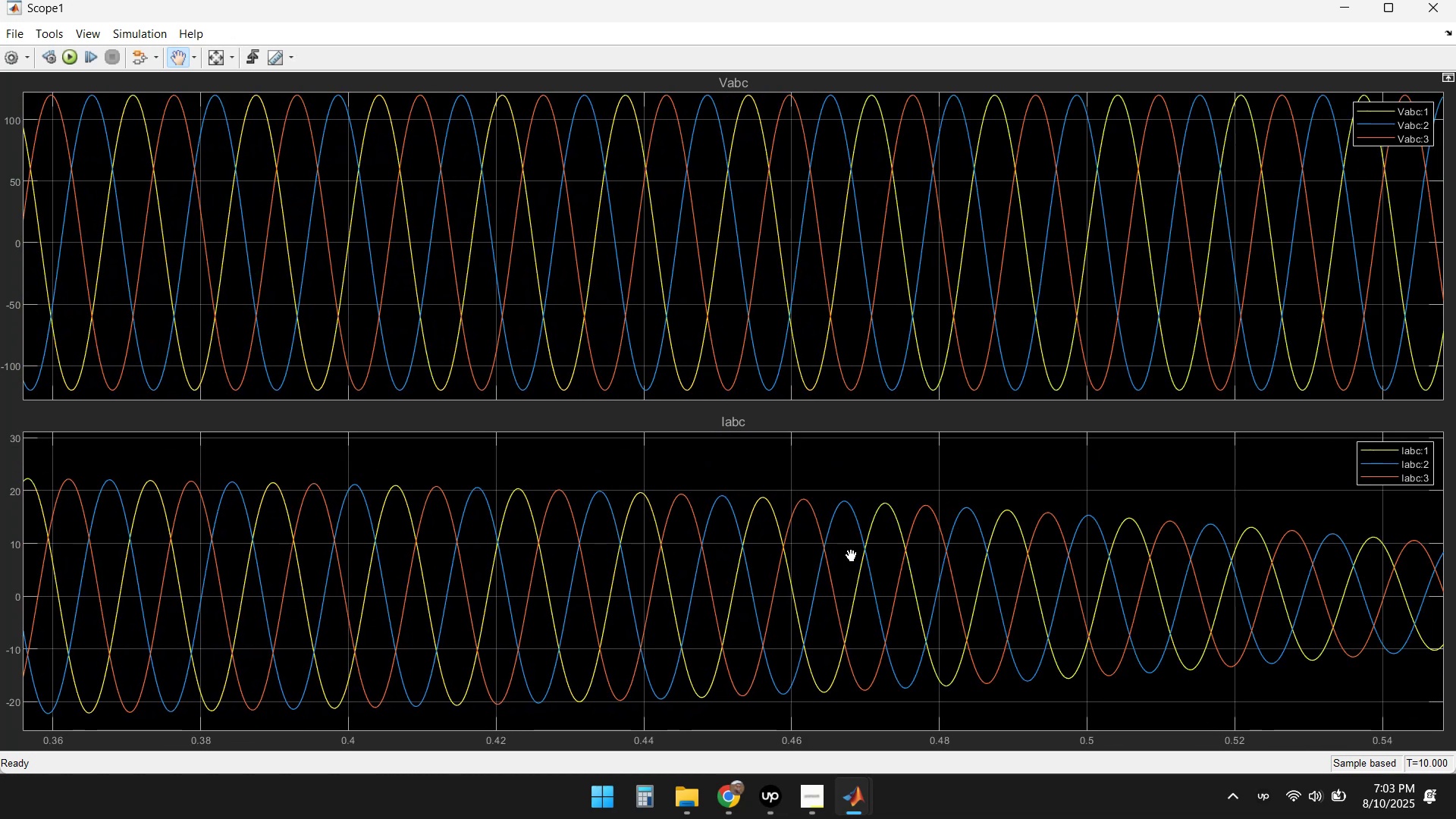 
left_click_drag(start_coordinate=[1163, 543], to_coordinate=[719, 529])
 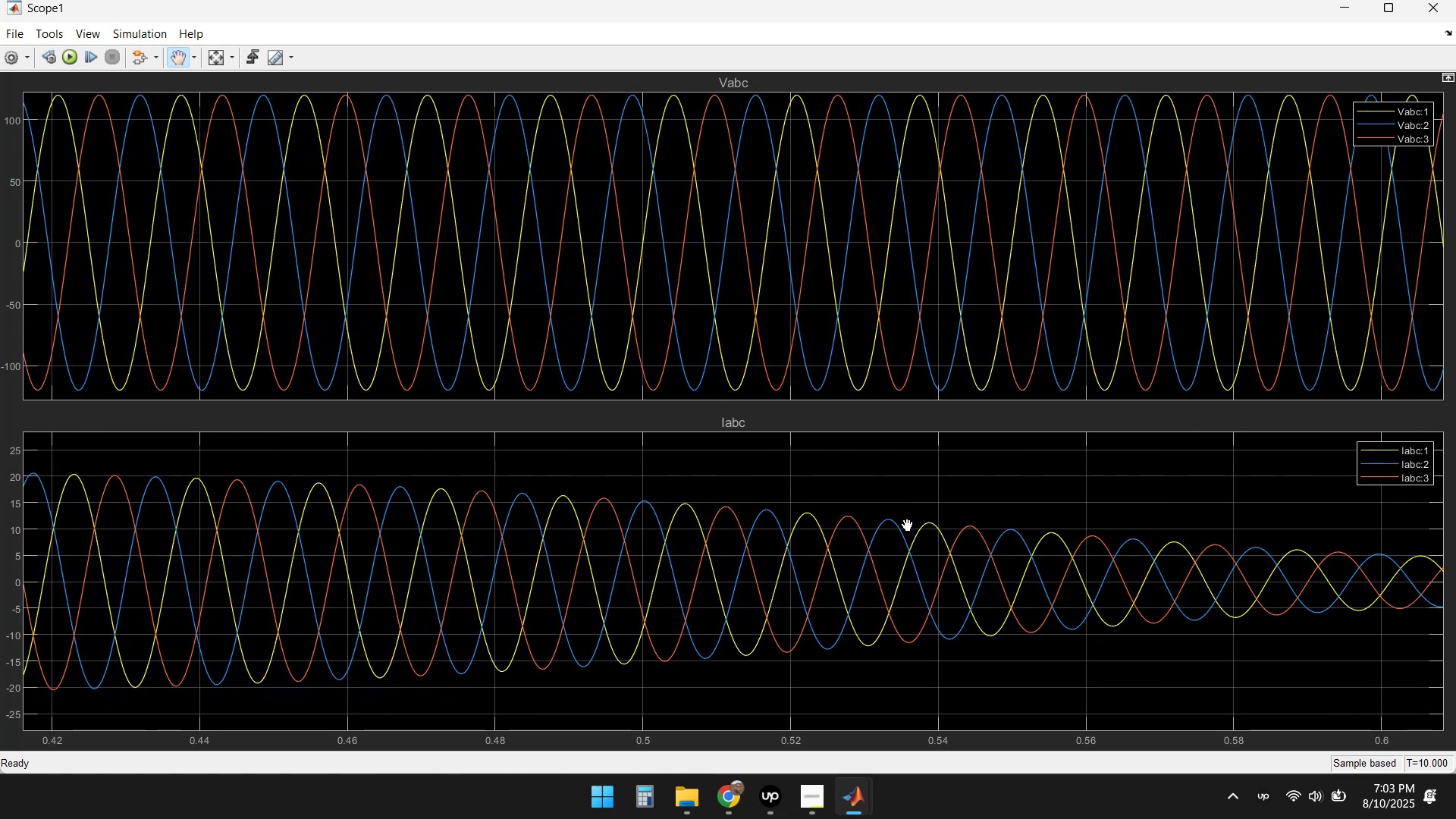 
left_click_drag(start_coordinate=[1178, 526], to_coordinate=[638, 532])
 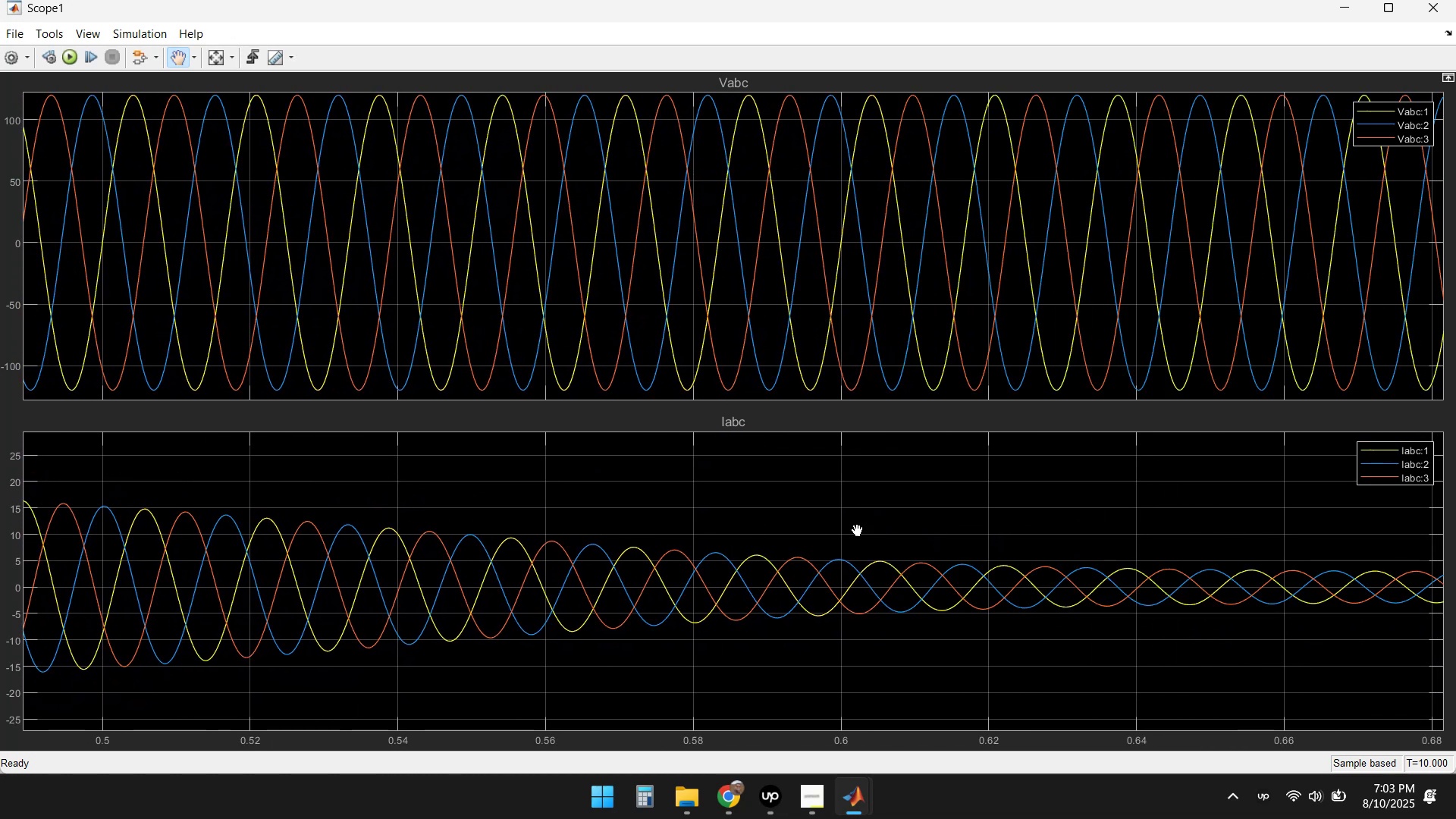 
left_click_drag(start_coordinate=[1168, 534], to_coordinate=[634, 539])
 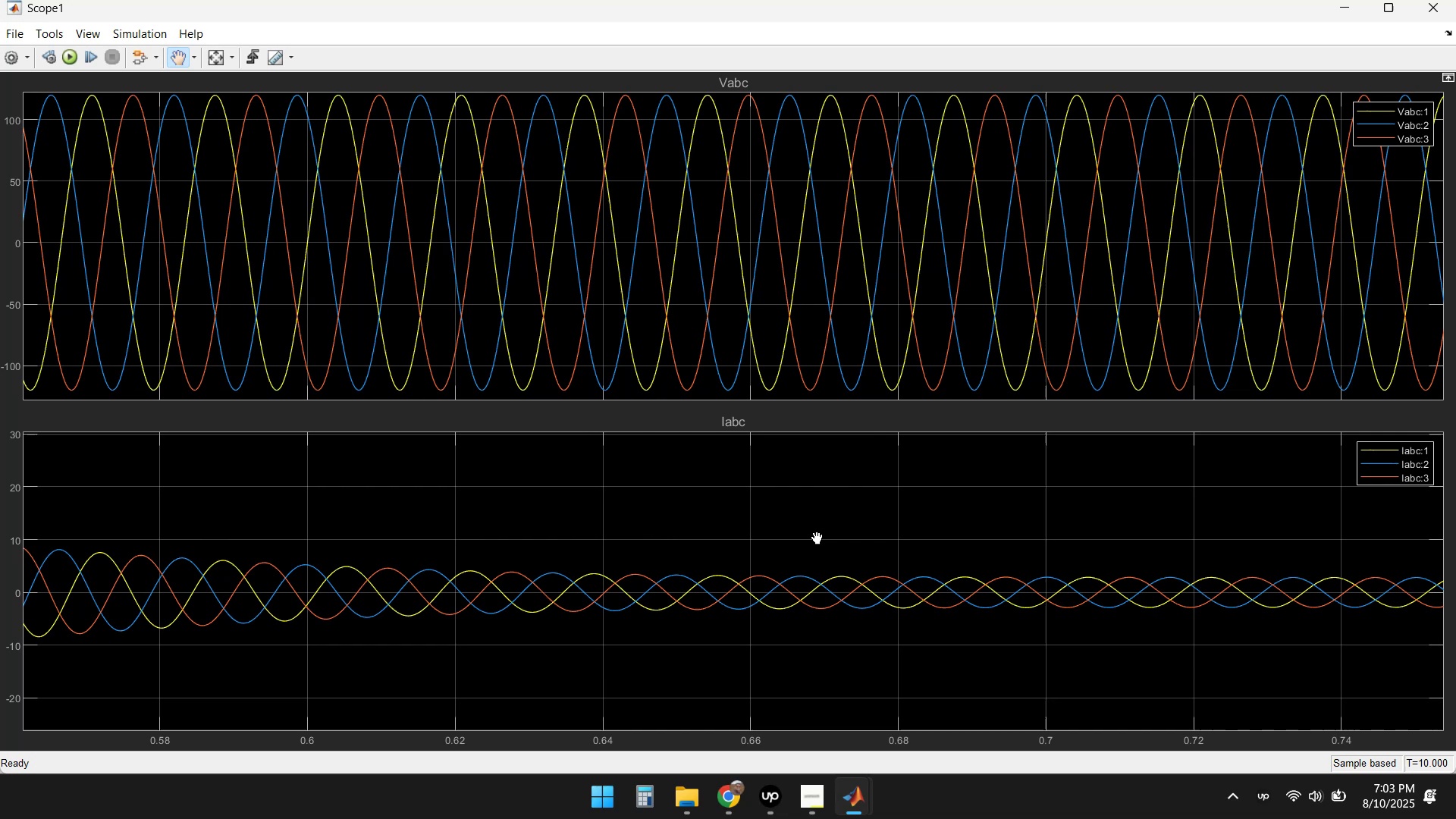 
left_click_drag(start_coordinate=[1160, 539], to_coordinate=[688, 544])
 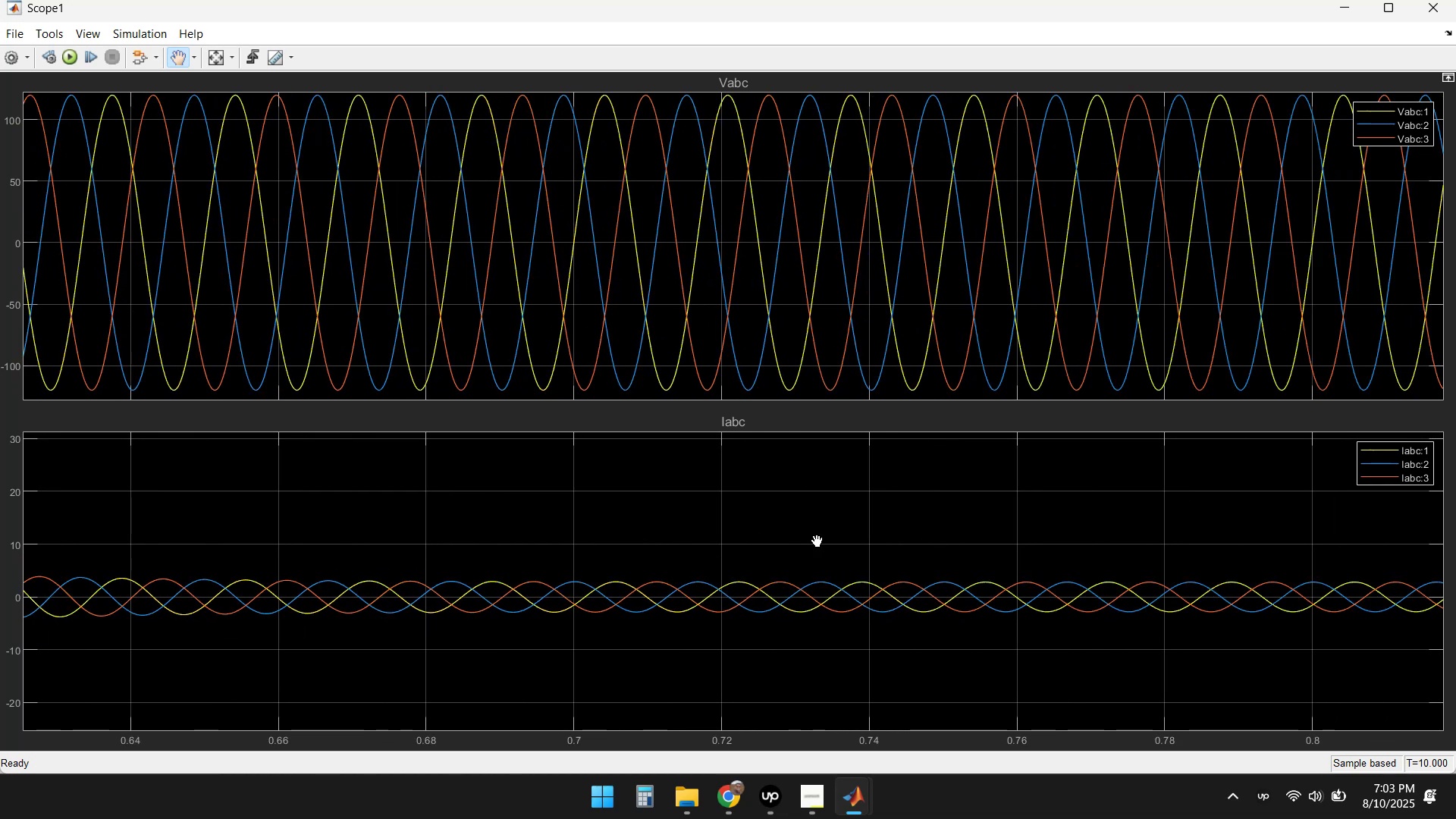 
left_click_drag(start_coordinate=[1185, 542], to_coordinate=[723, 556])
 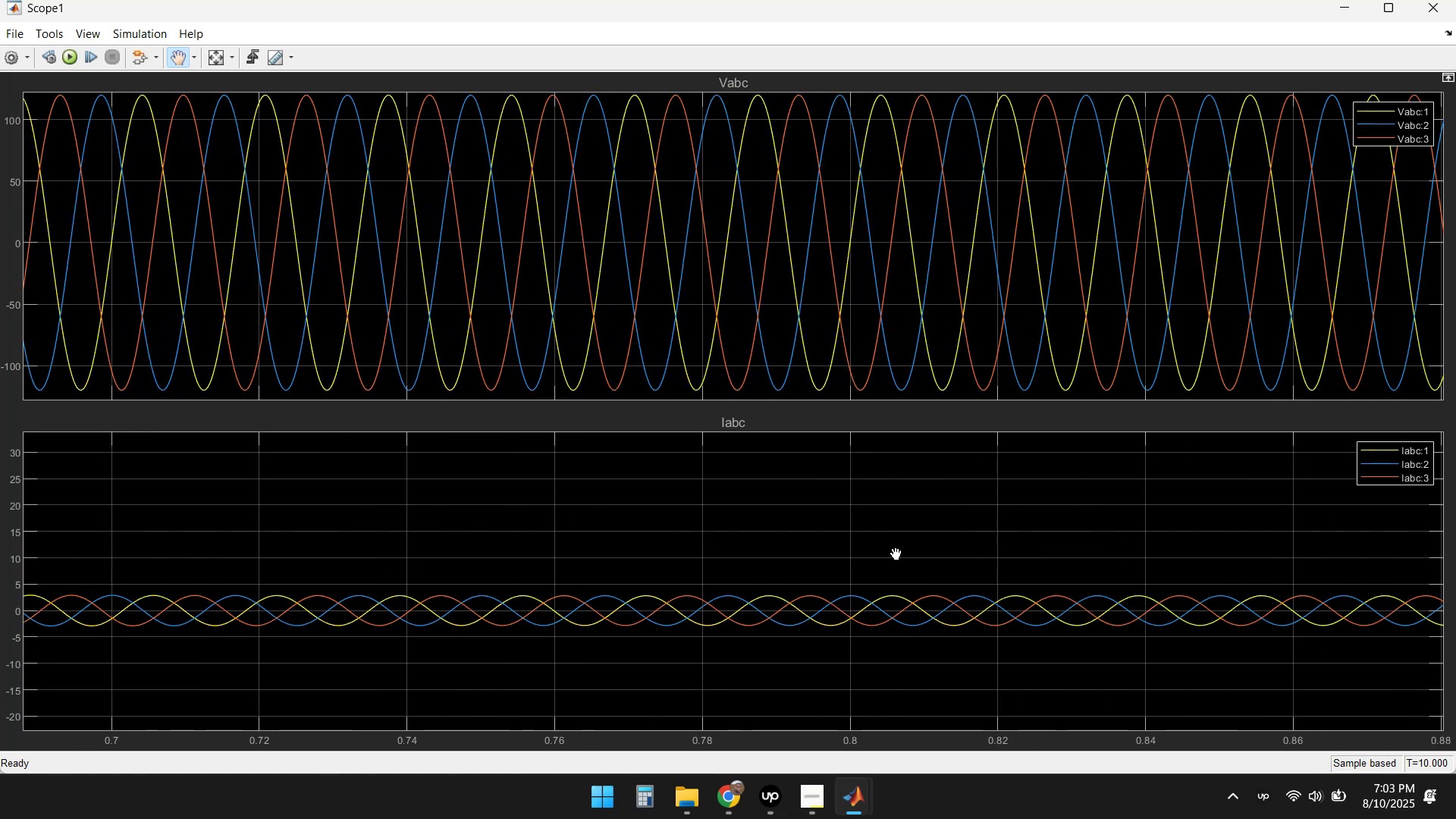 
left_click_drag(start_coordinate=[1181, 544], to_coordinate=[702, 546])
 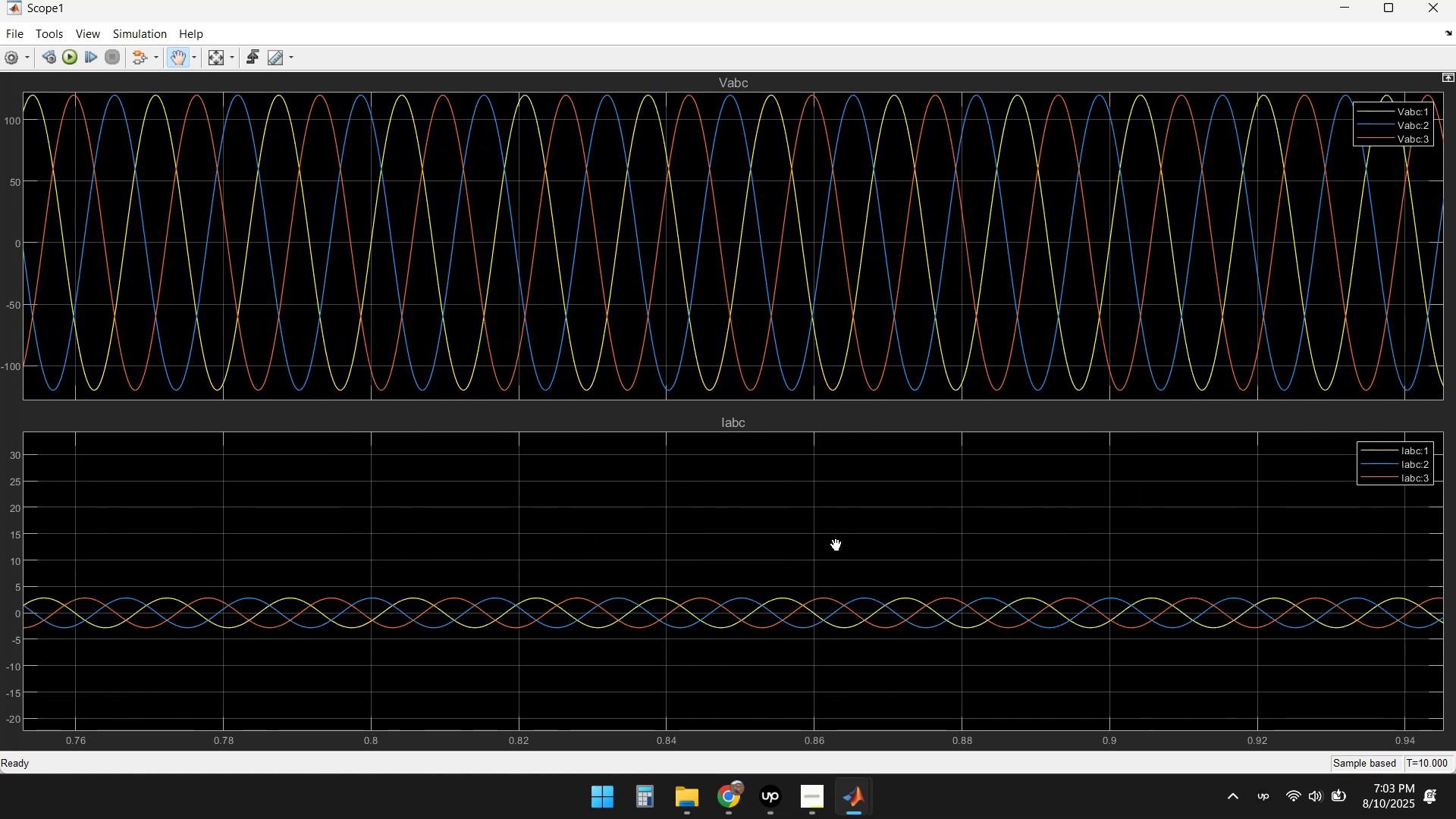 
left_click_drag(start_coordinate=[1111, 544], to_coordinate=[667, 544])
 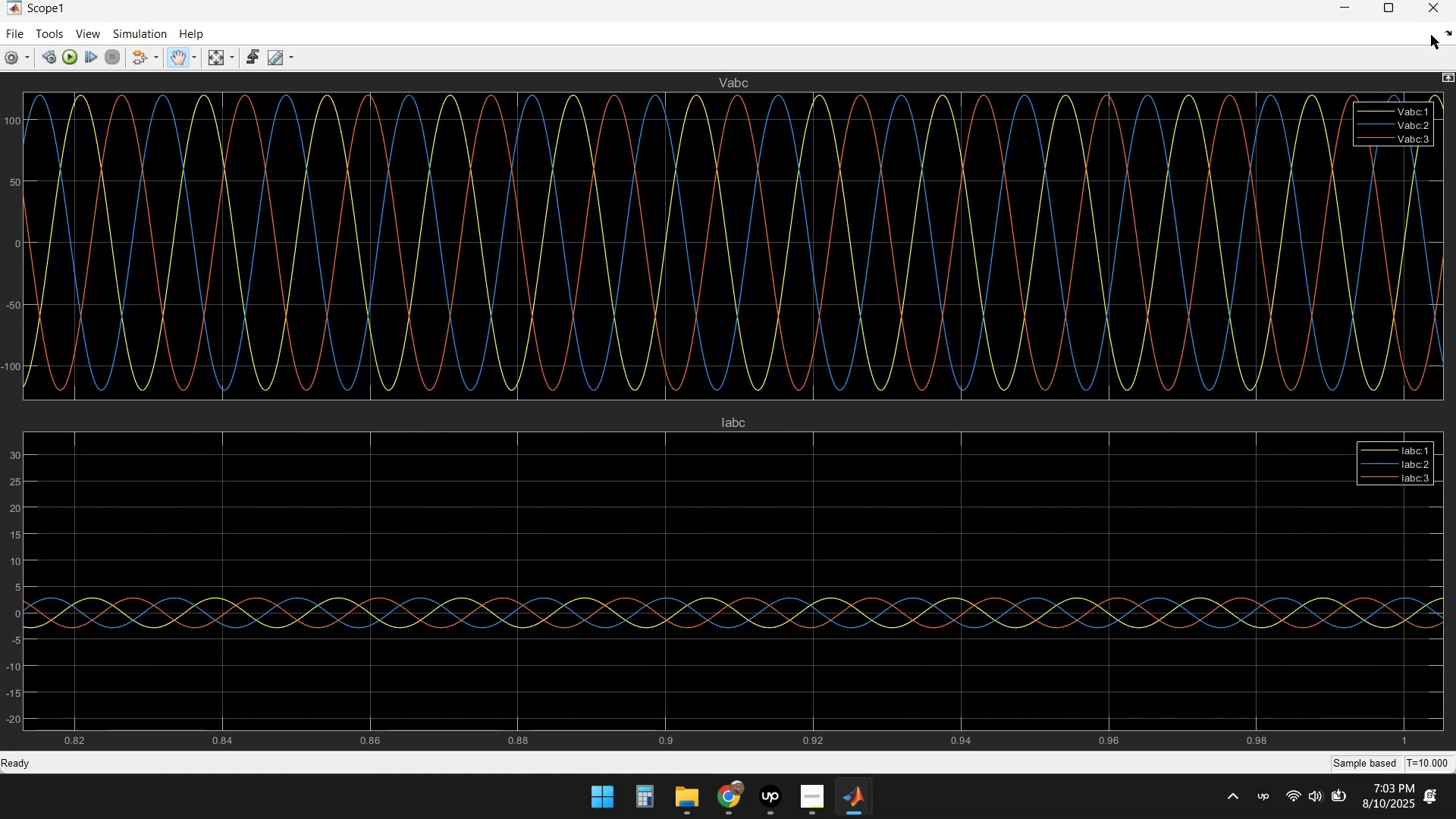 
scroll: coordinate [670, 485], scroll_direction: down, amount: 2.0
 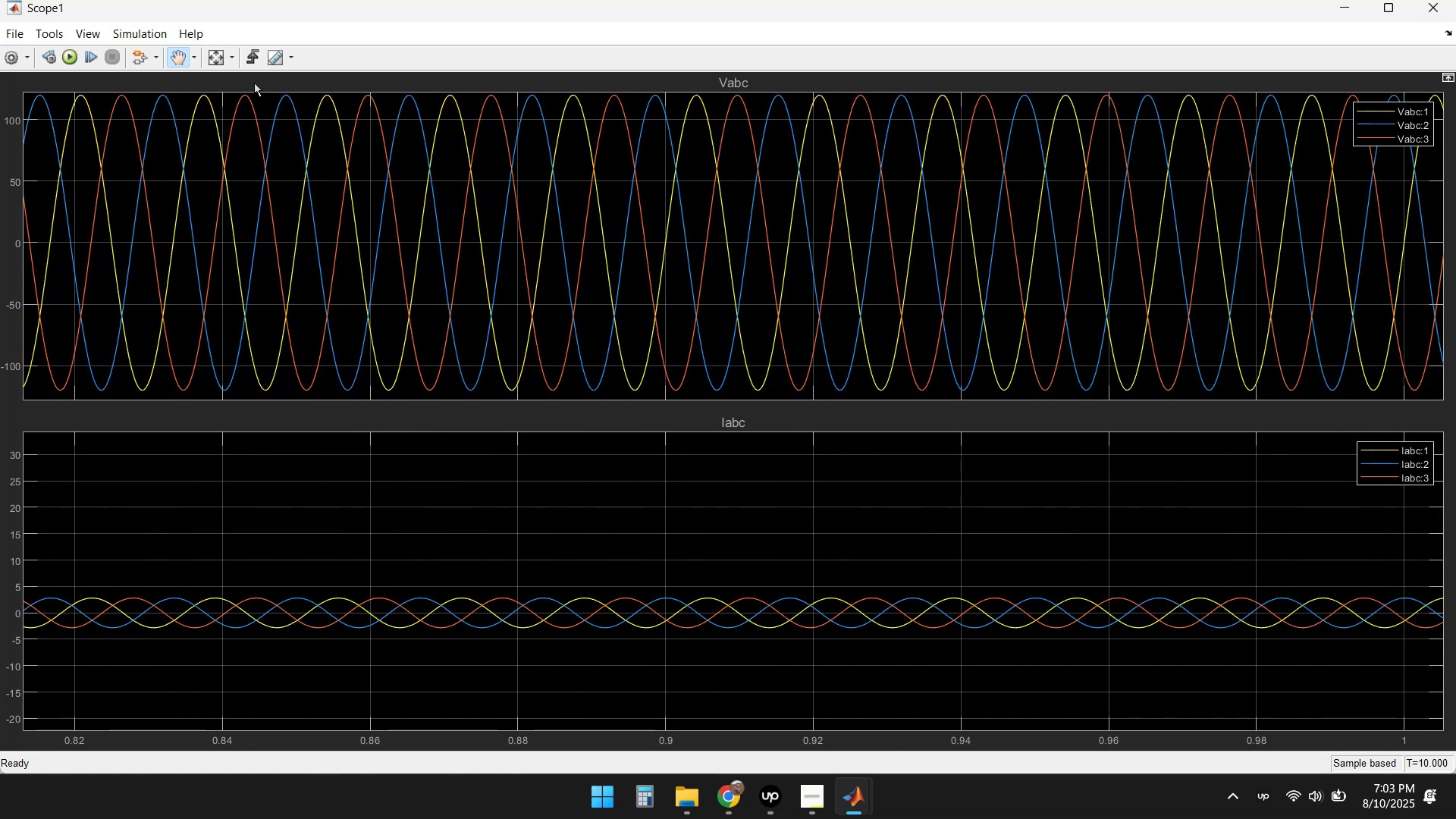 
left_click([209, 56])
 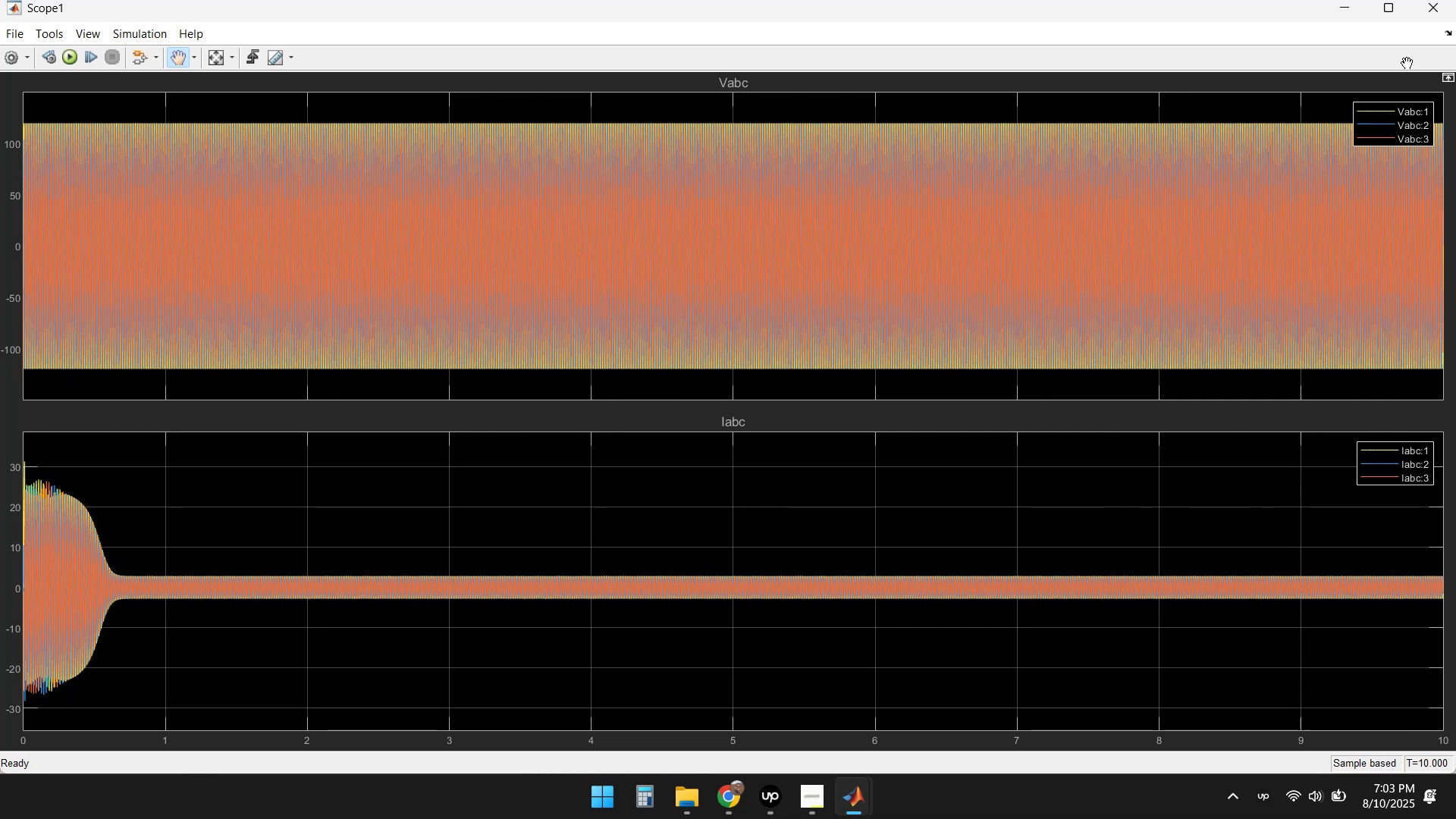 
wait(6.54)
 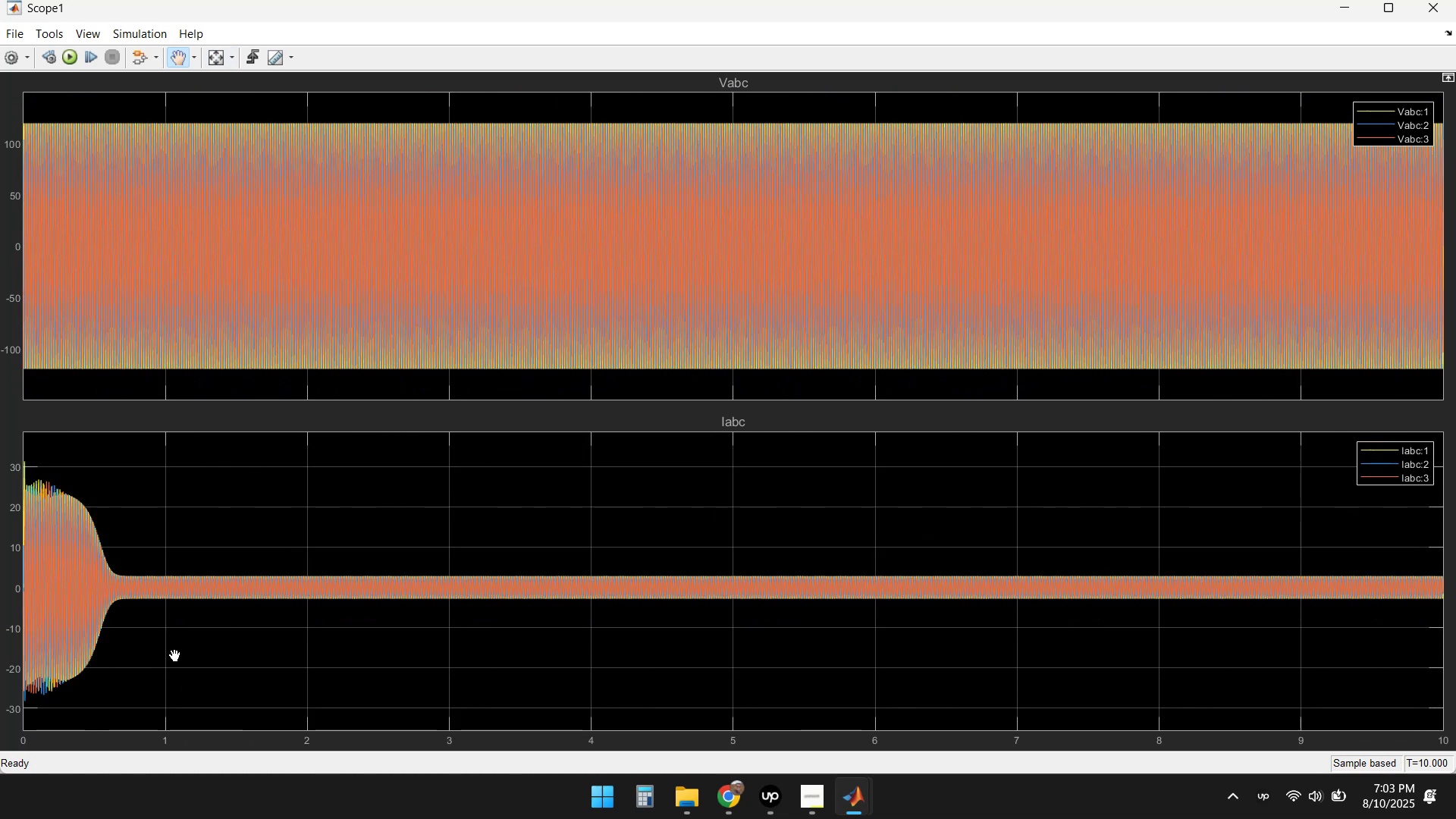 
left_click([553, 65])
 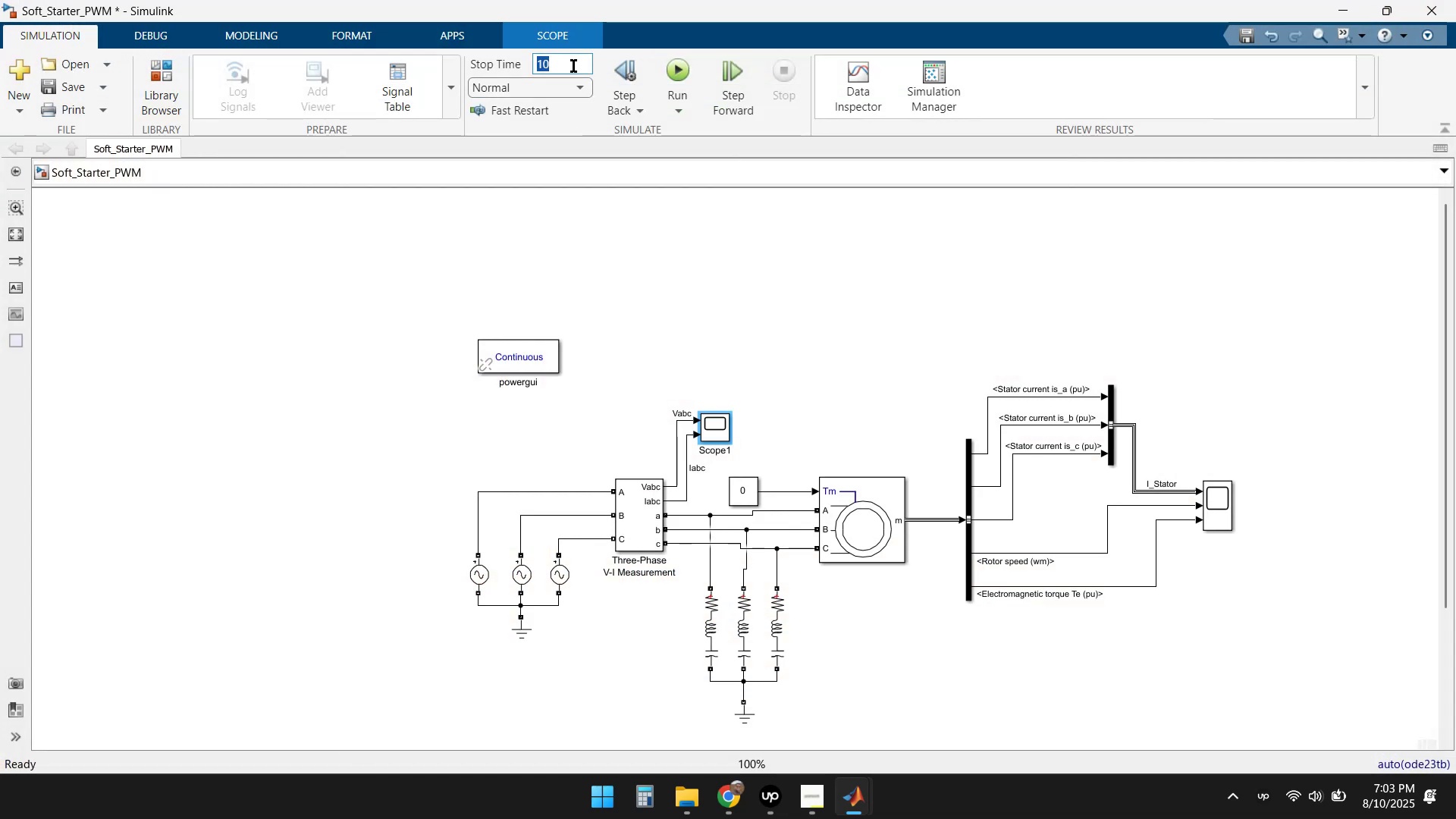 
key(ArrowRight)
 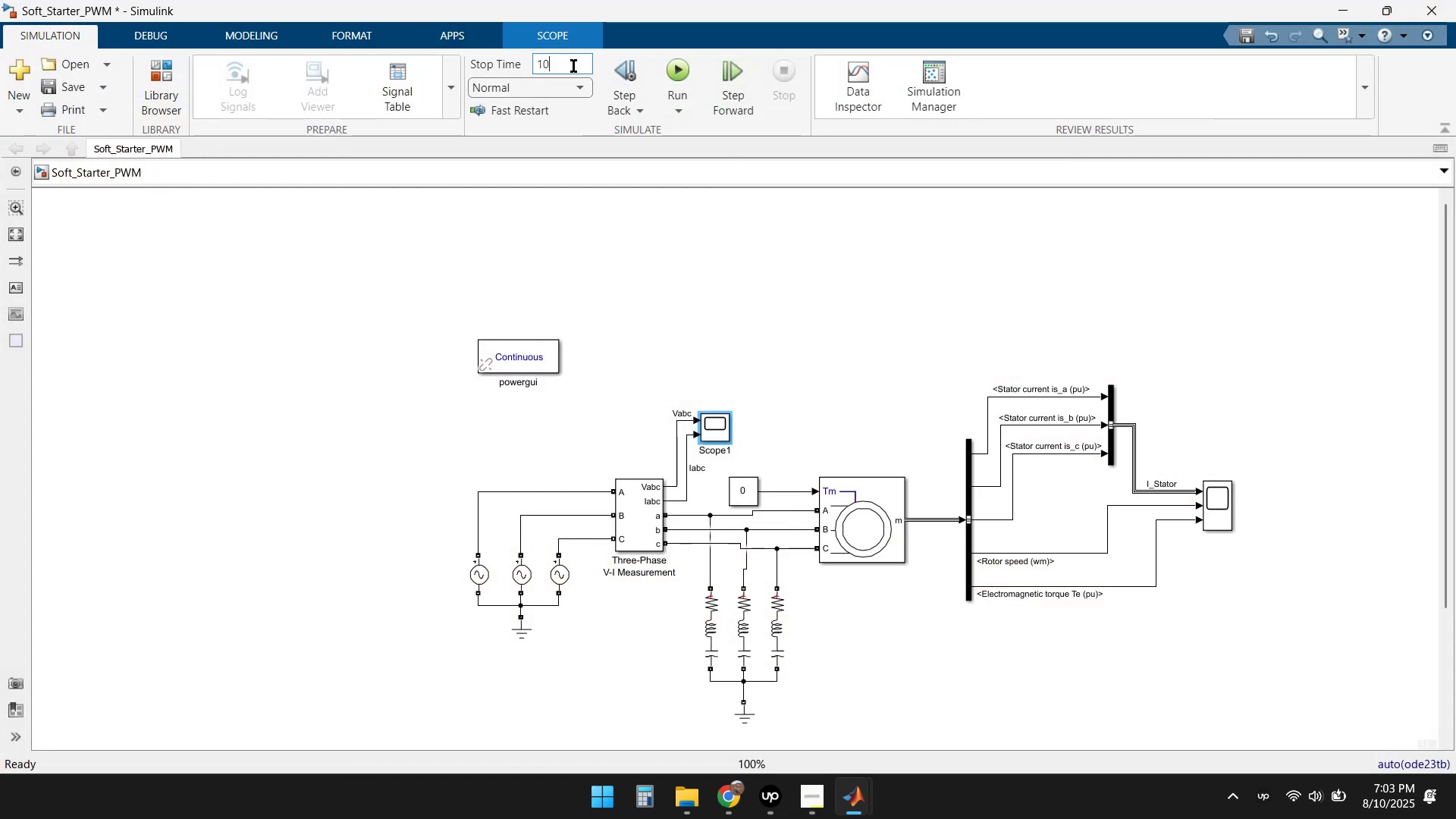 
key(Backspace)
 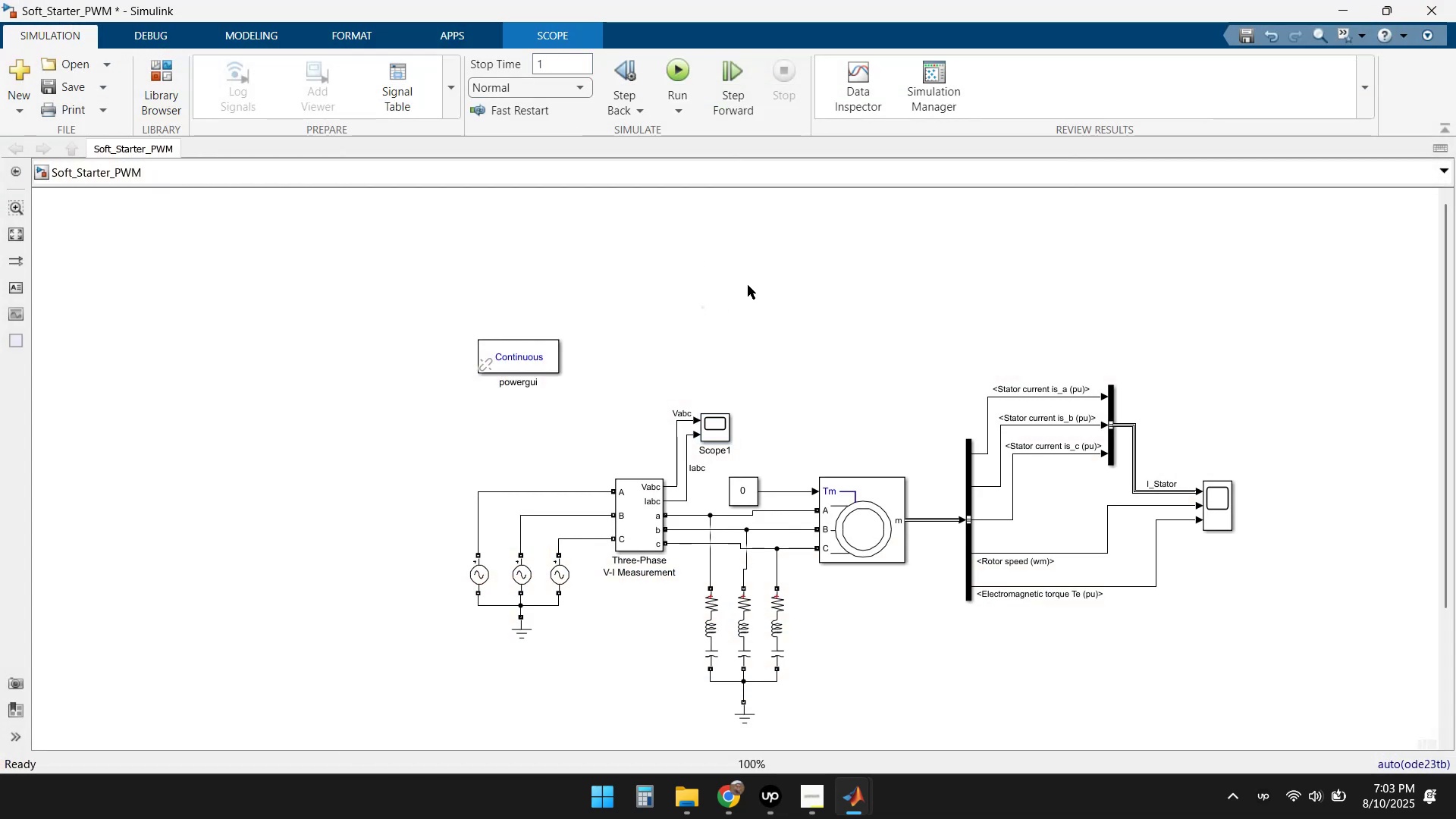 
left_click([855, 786])
 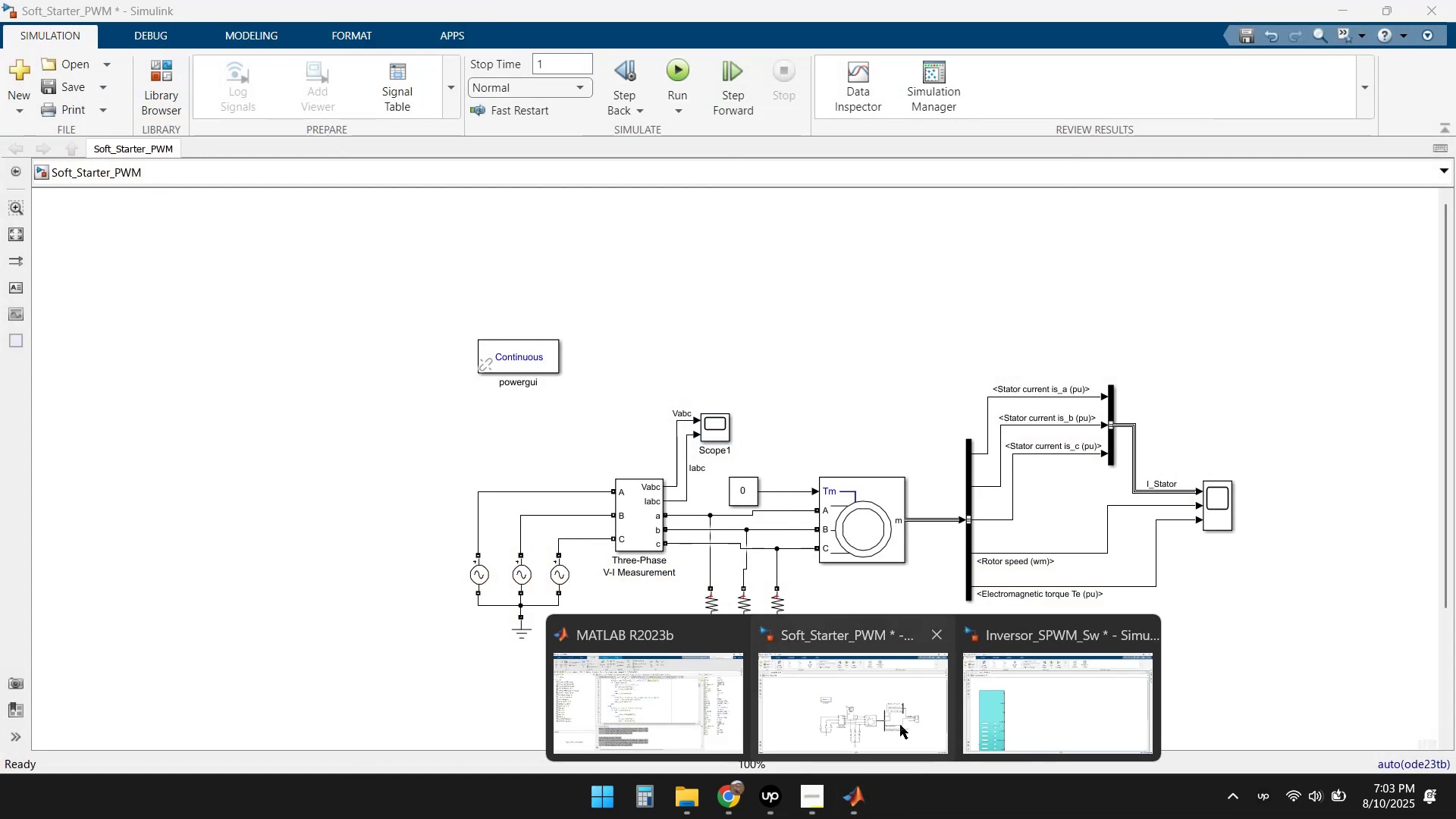 
left_click([819, 318])
 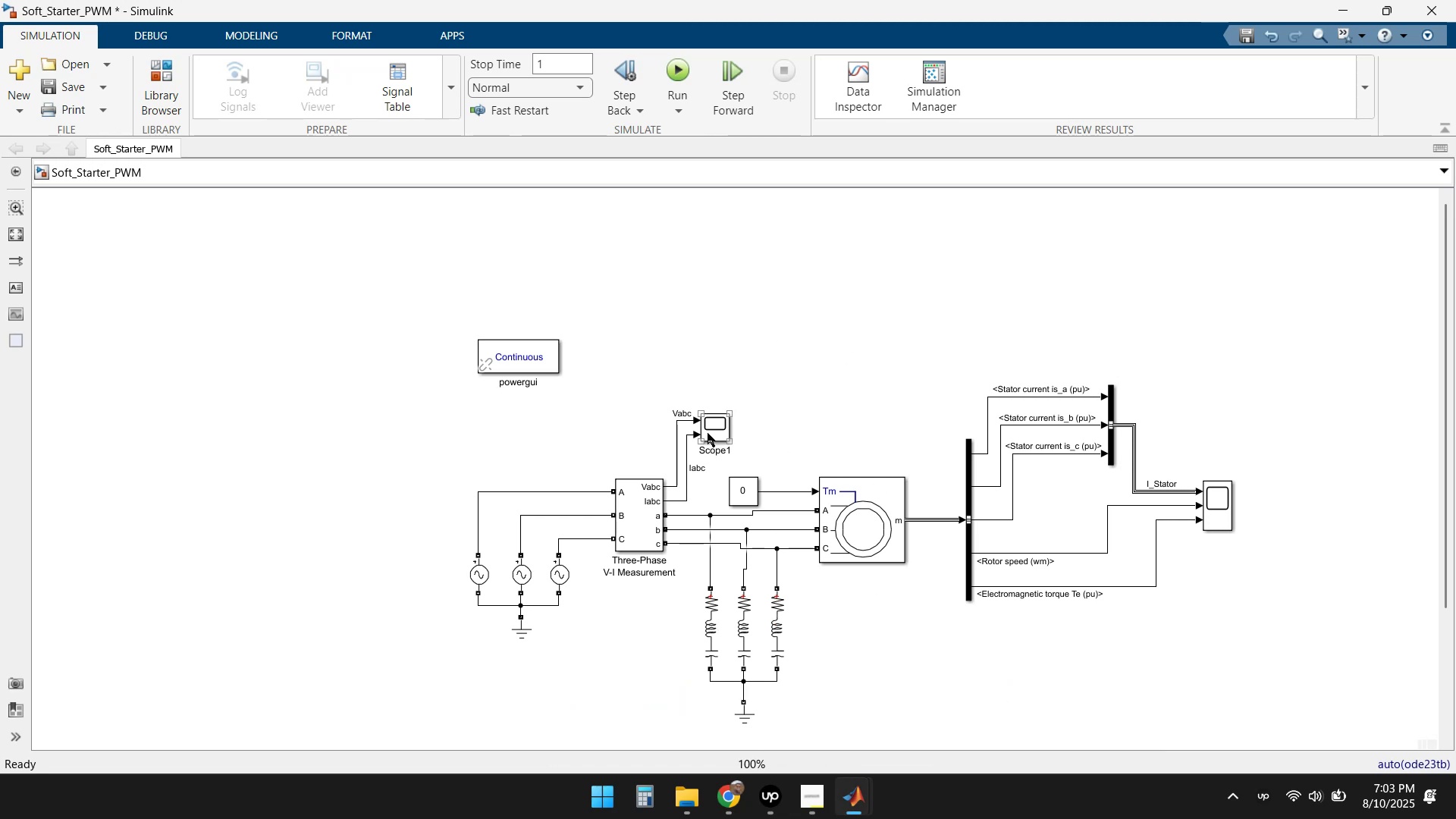 
double_click([710, 430])
 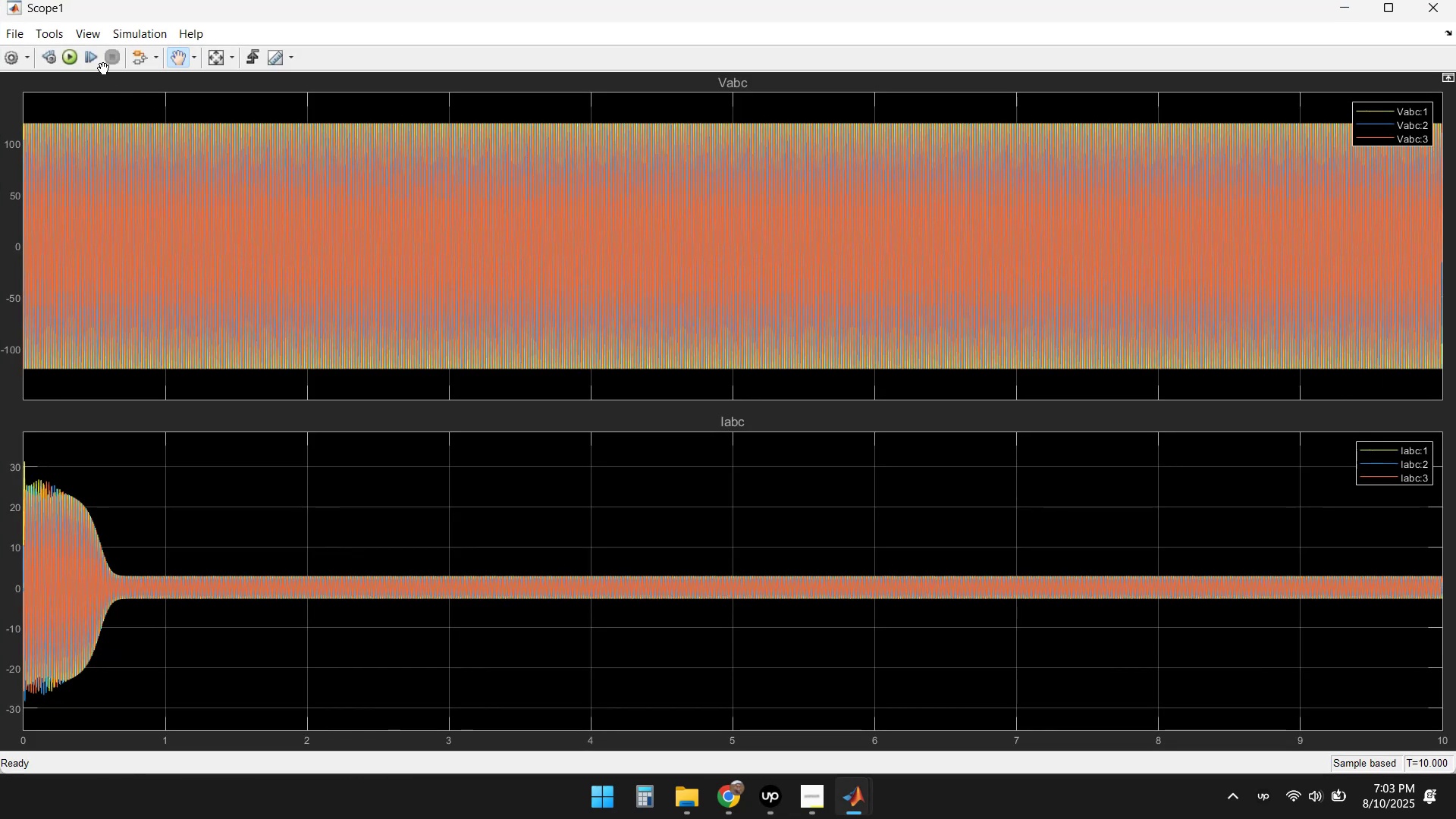 
left_click([64, 61])
 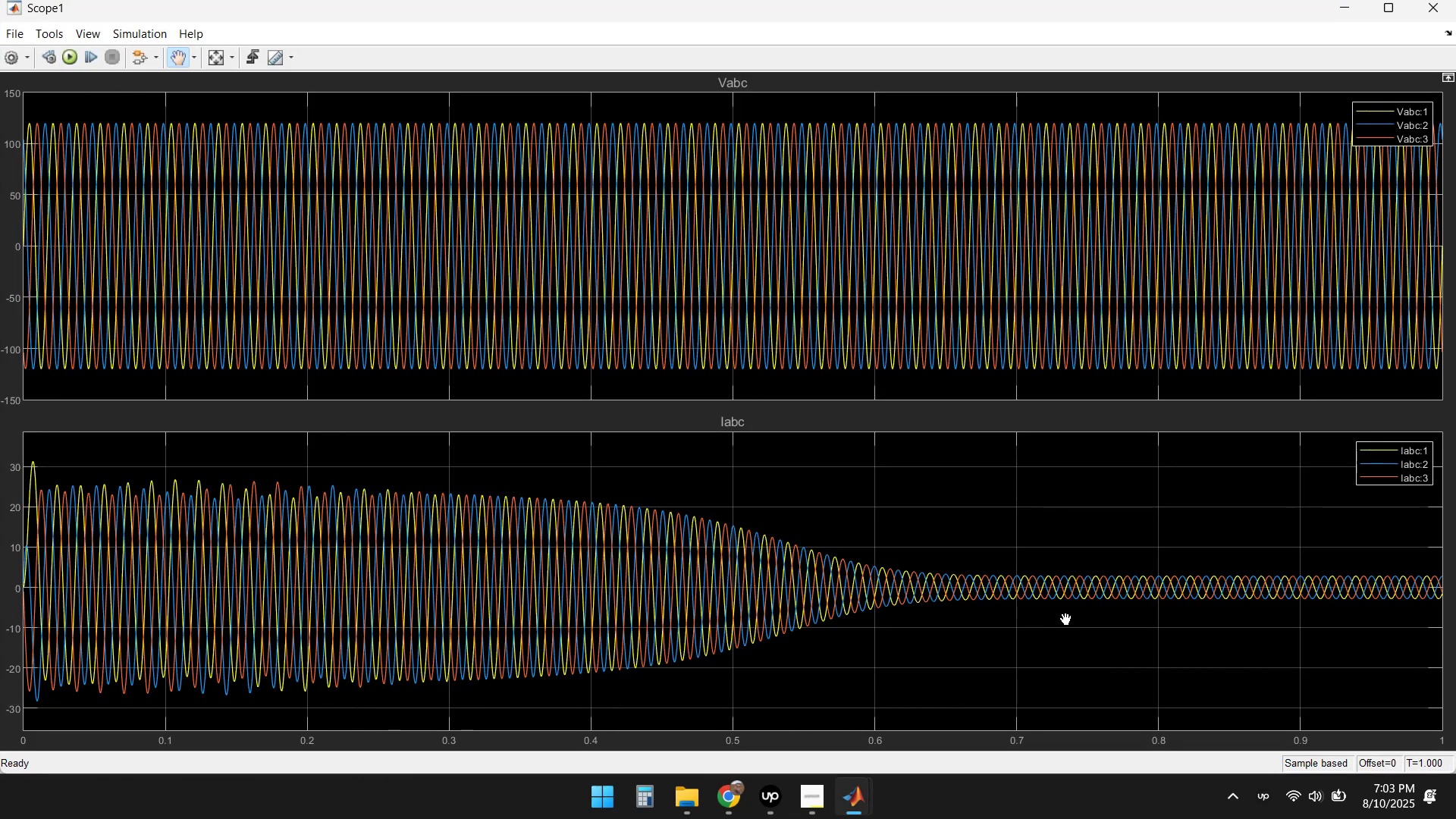 
wait(7.82)
 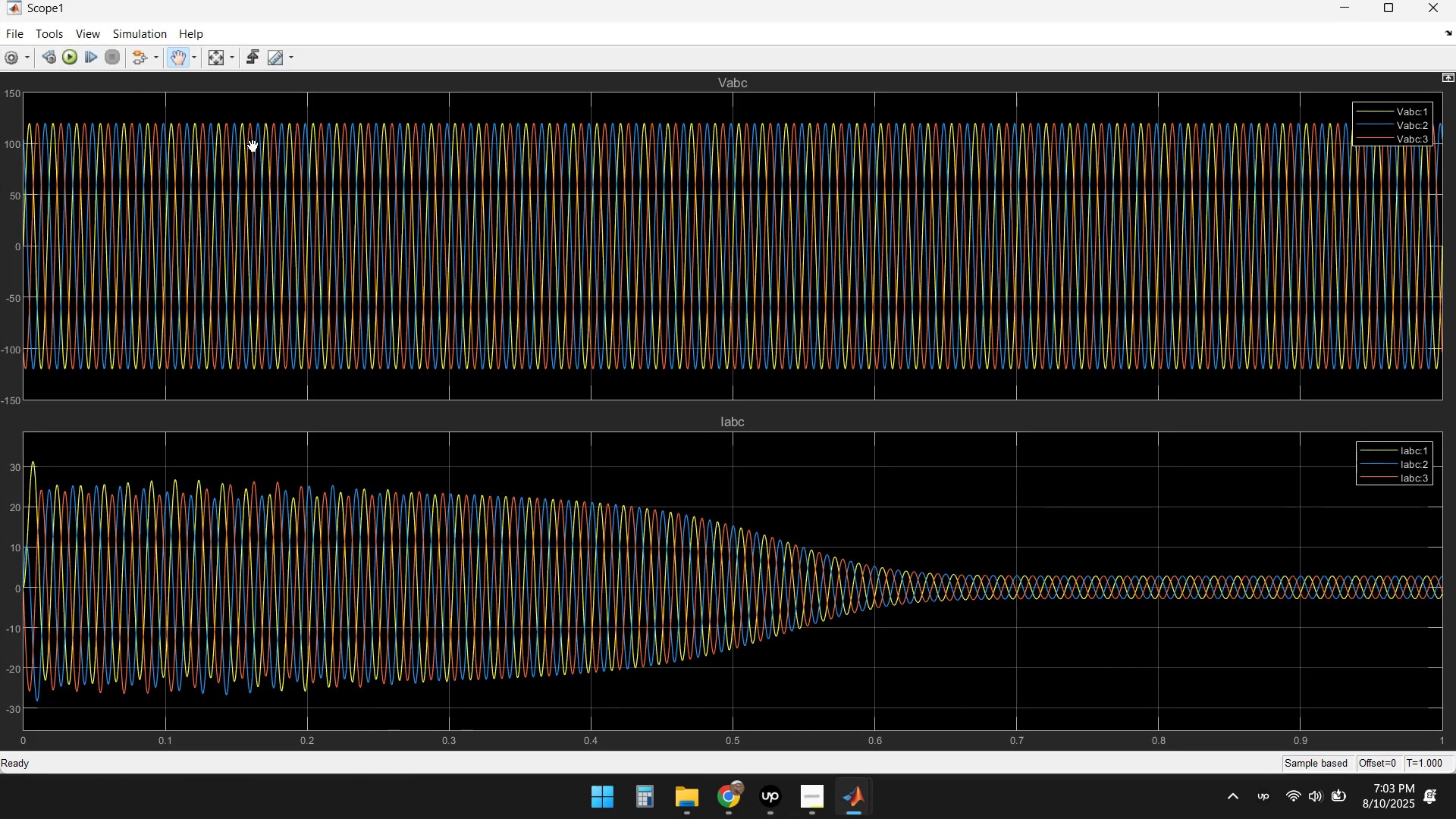 
left_click([1424, 17])
 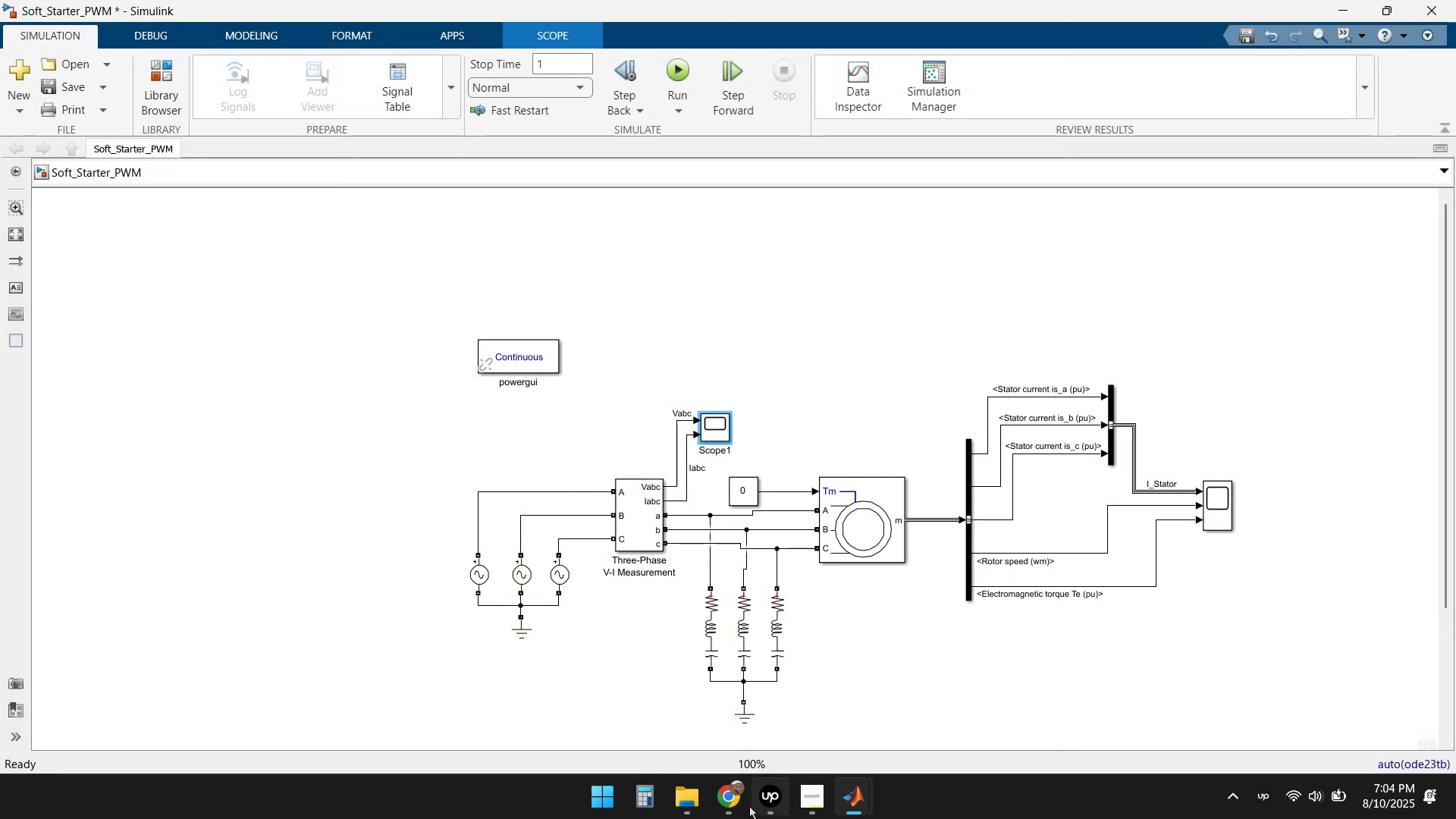 
double_click([617, 686])
 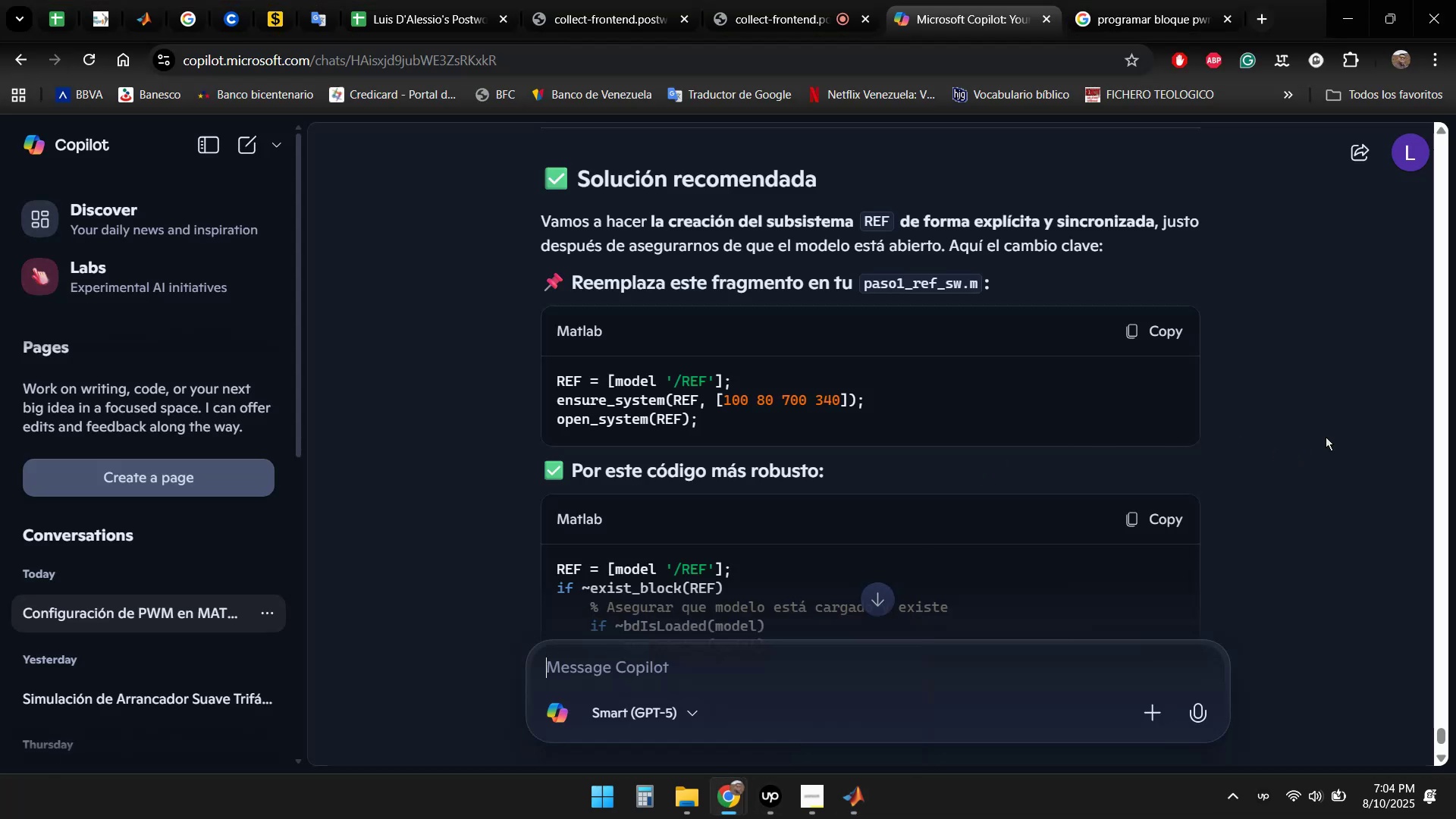 
scroll: coordinate [1329, 419], scroll_direction: up, amount: 1.0
 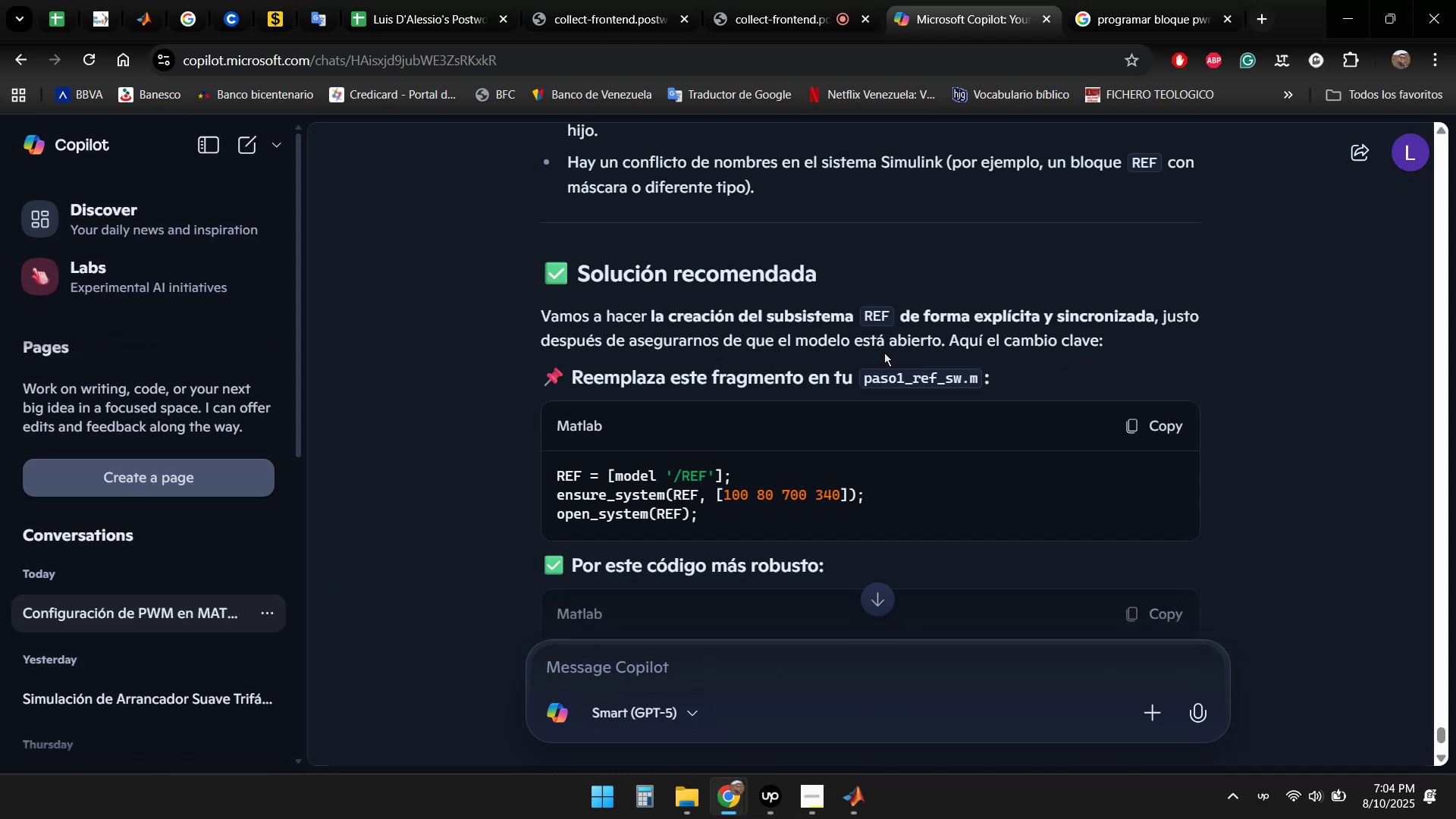 
wait(13.58)
 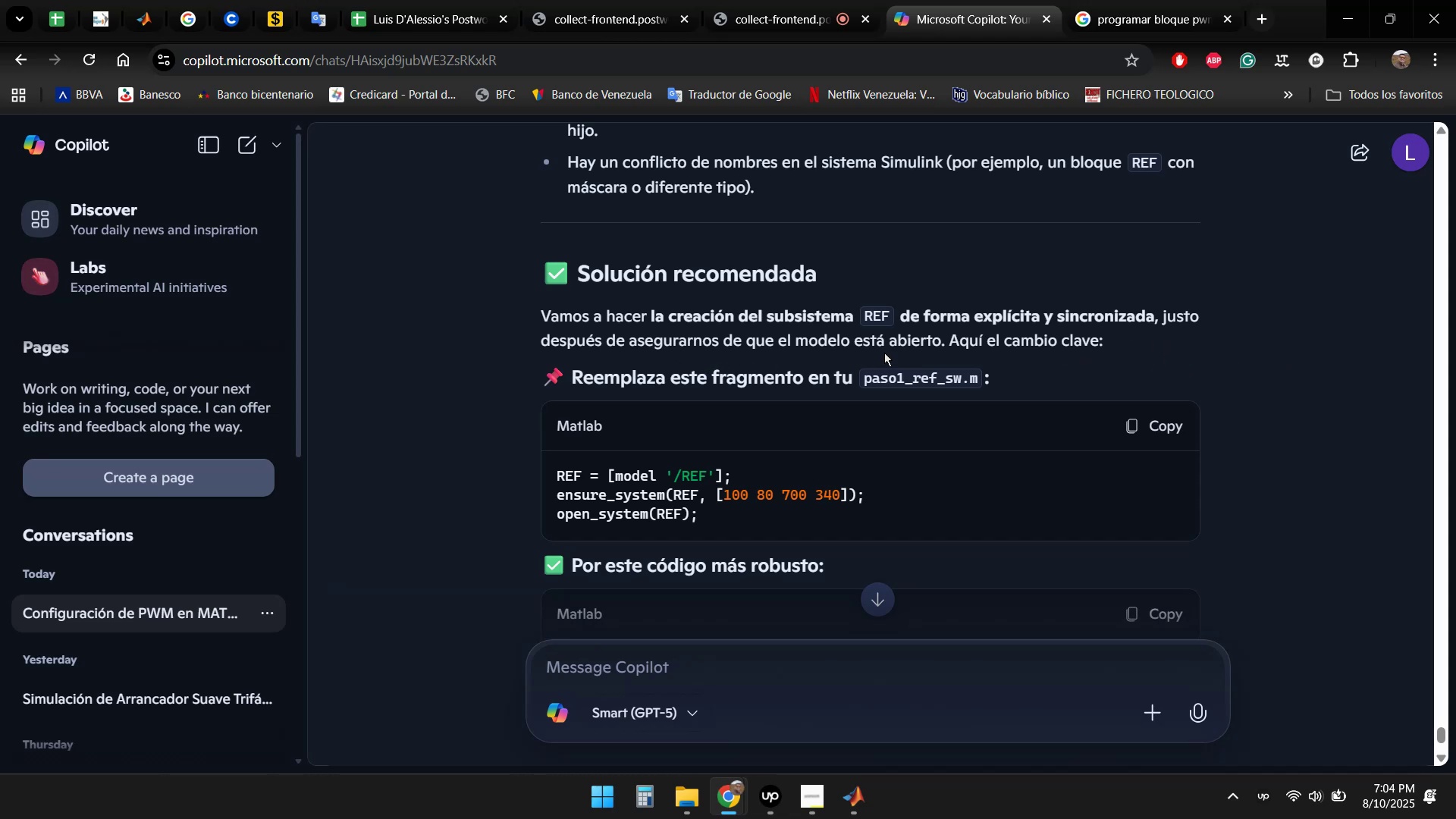 
scroll: coordinate [1234, 354], scroll_direction: down, amount: 11.0
 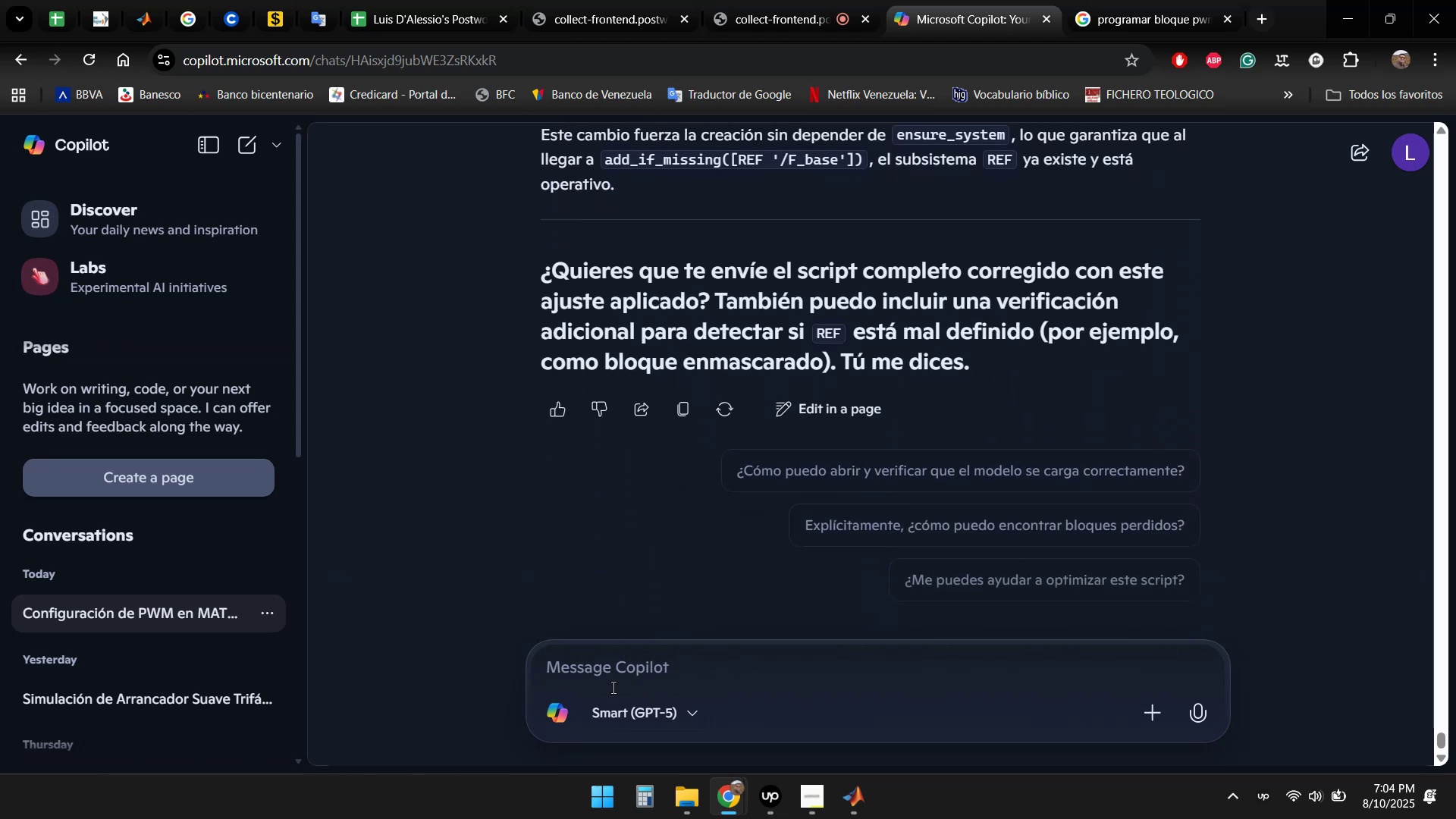 
left_click([599, 670])
 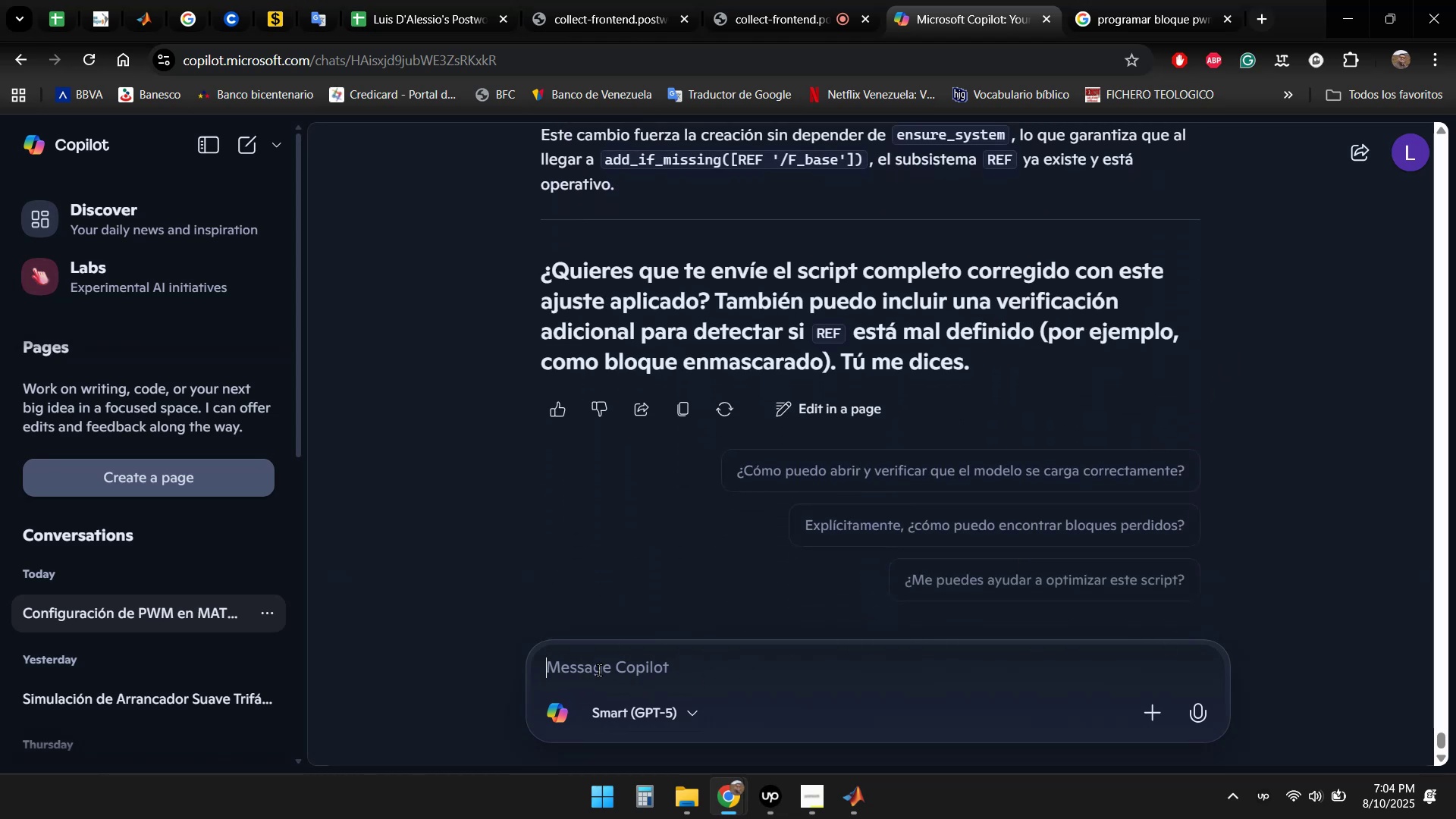 
type(Enviame el e)
key(Backspace)
type(script completo actualizasp)
key(Backspace)
type(o)
 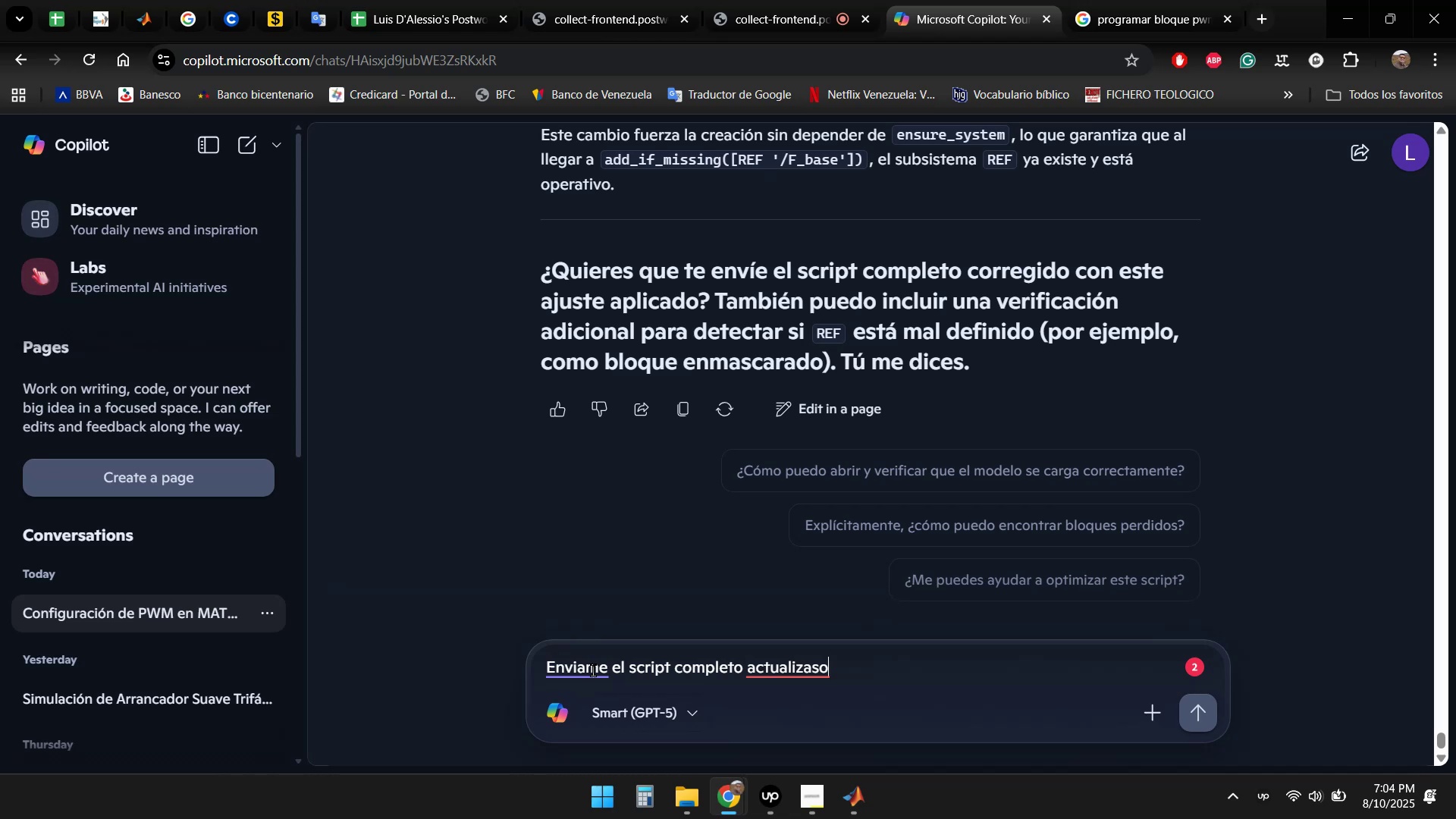 
wait(10.64)
 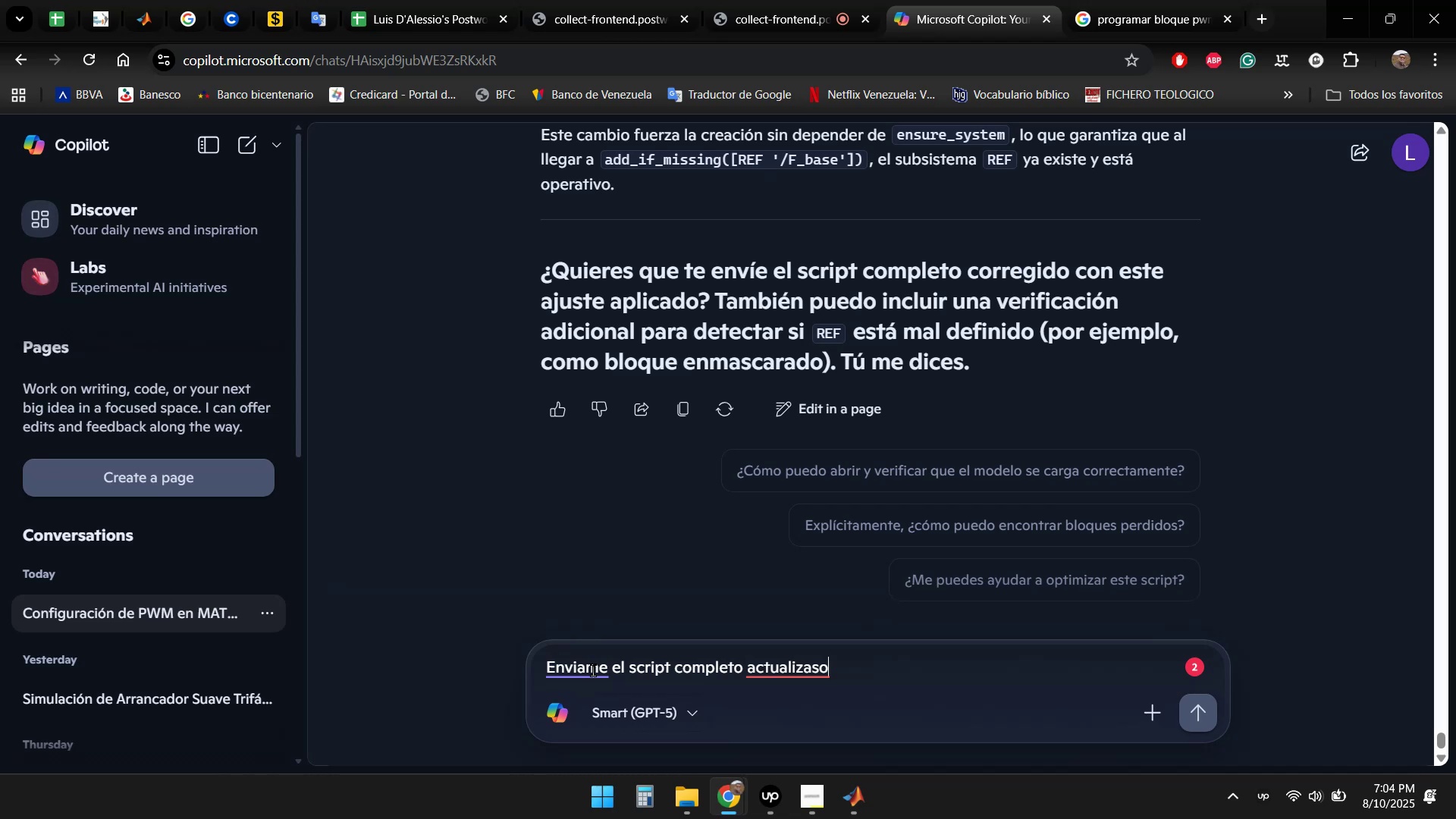 
type( y tambien incluye la verifia)
key(Backspace)
type(caci'on)
 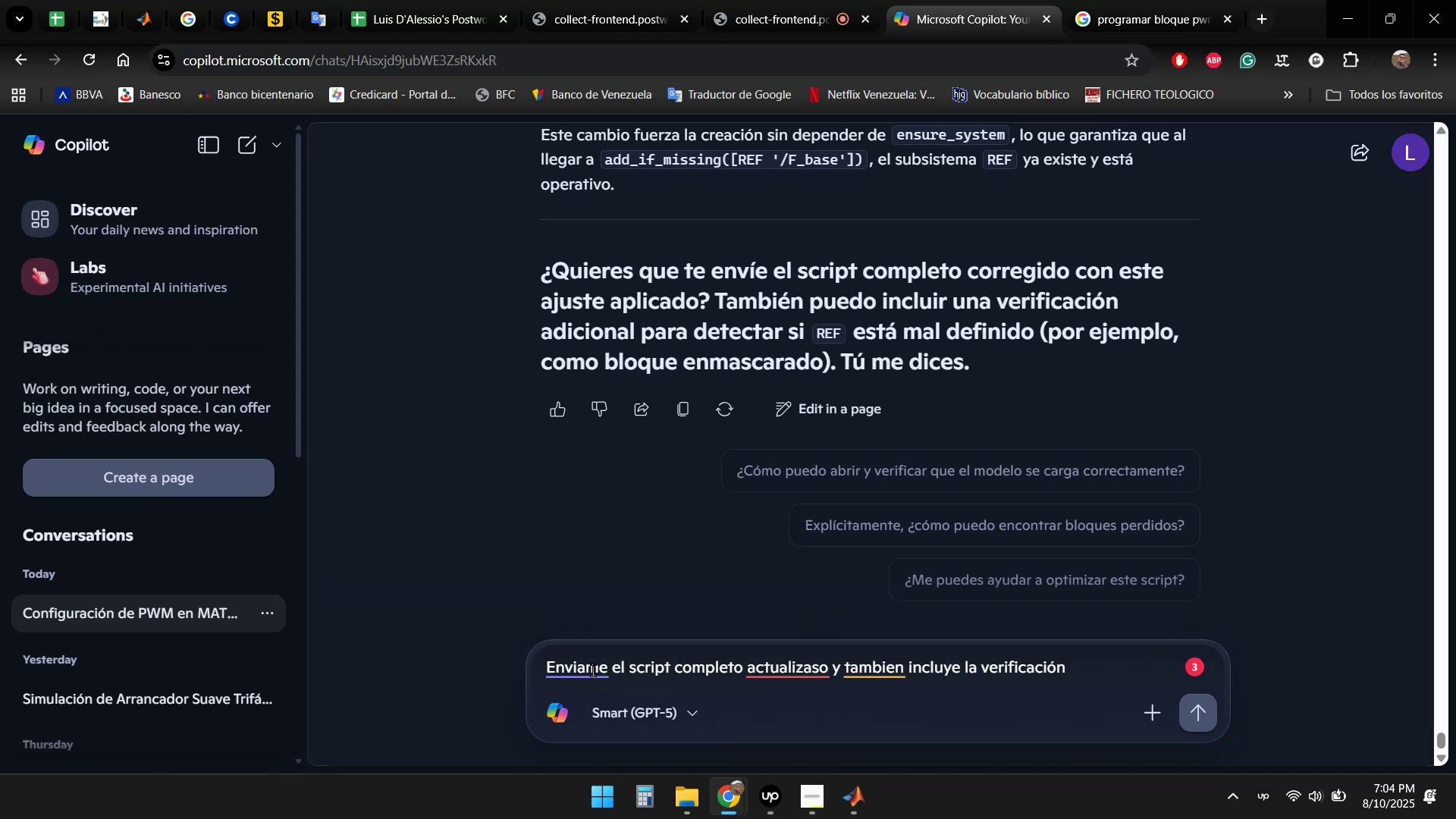 
key(Enter)
 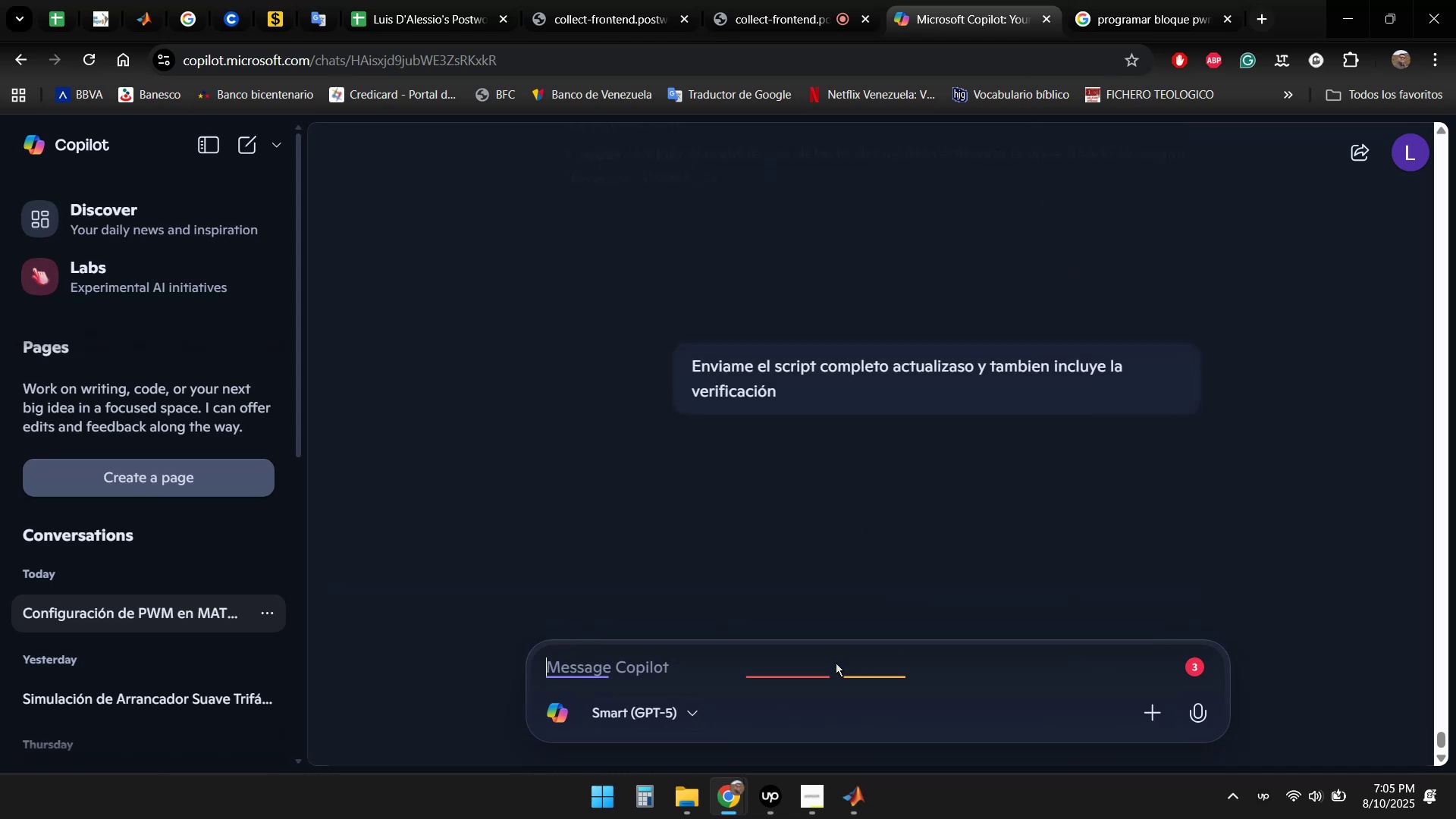 
wait(7.2)
 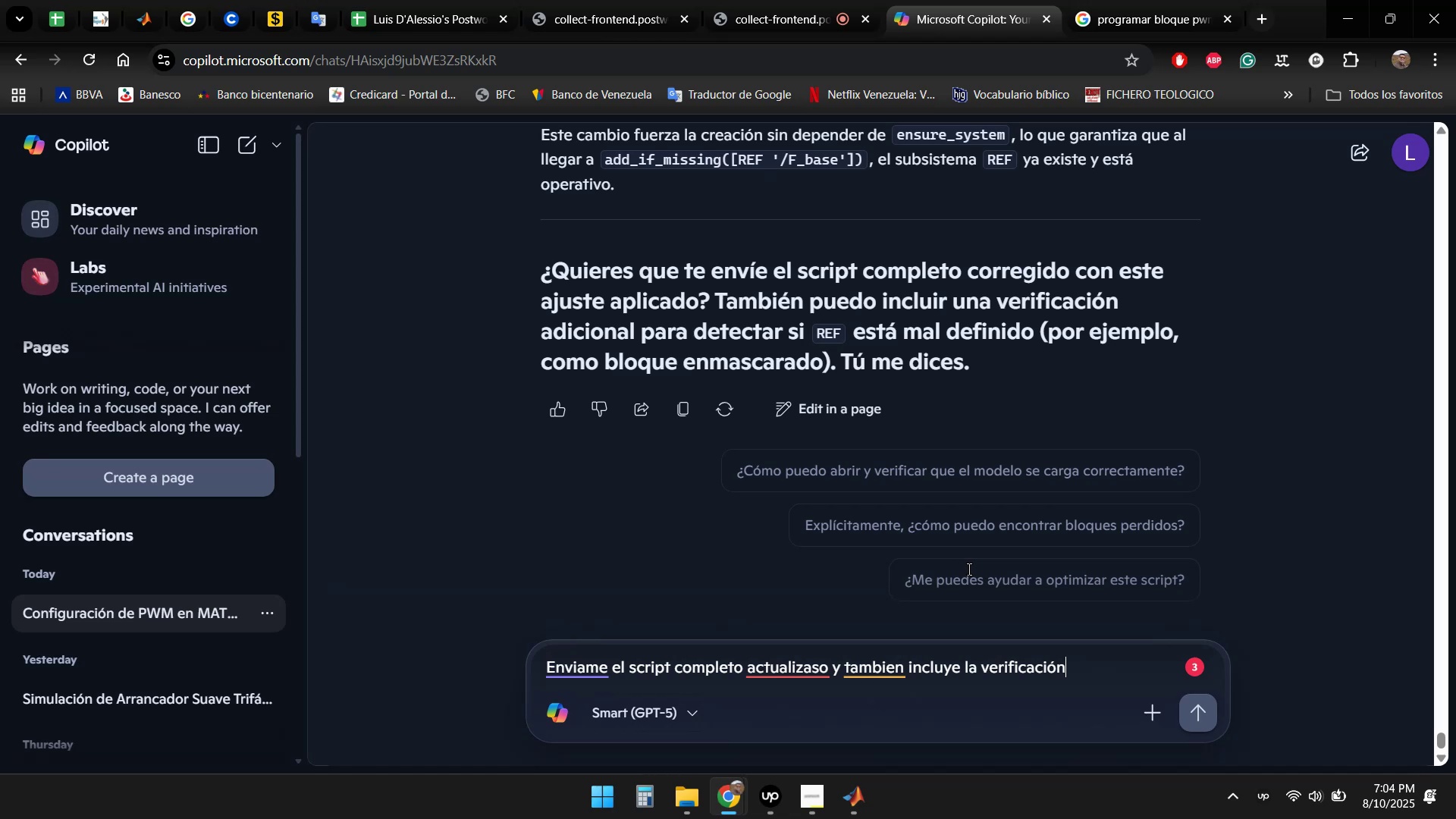 
left_click([849, 811])
 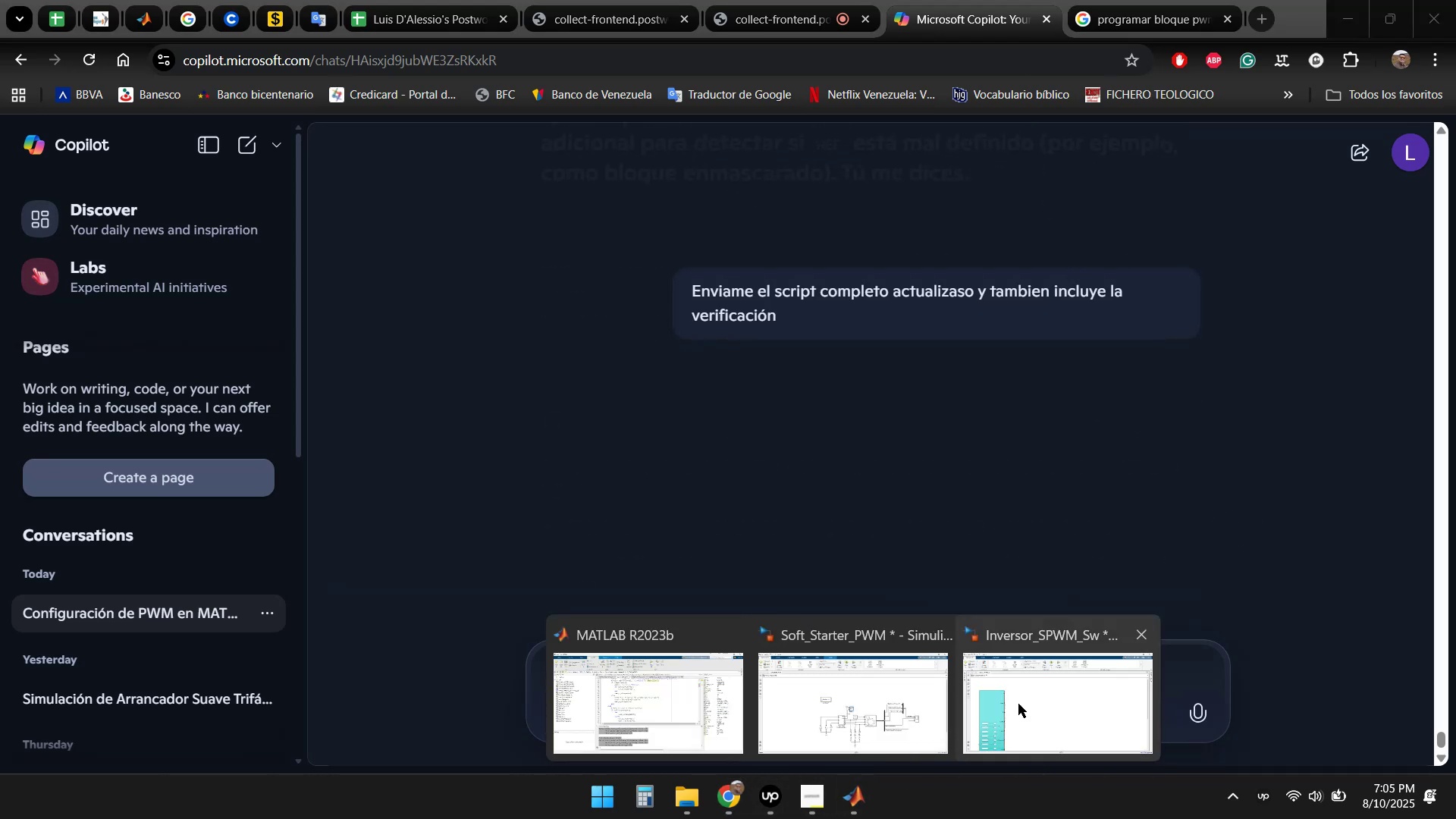 
left_click([868, 698])
 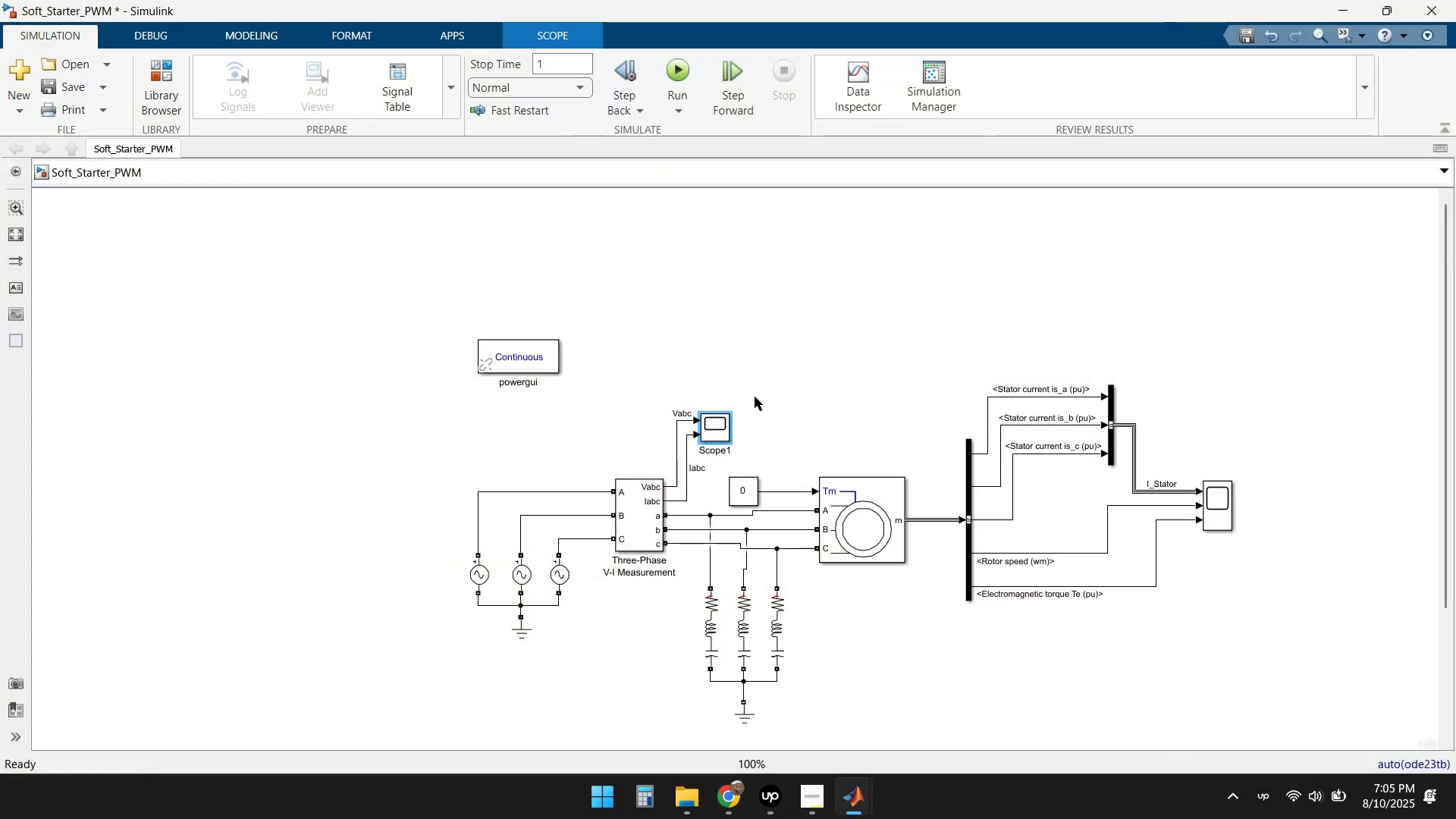 
double_click([715, 427])
 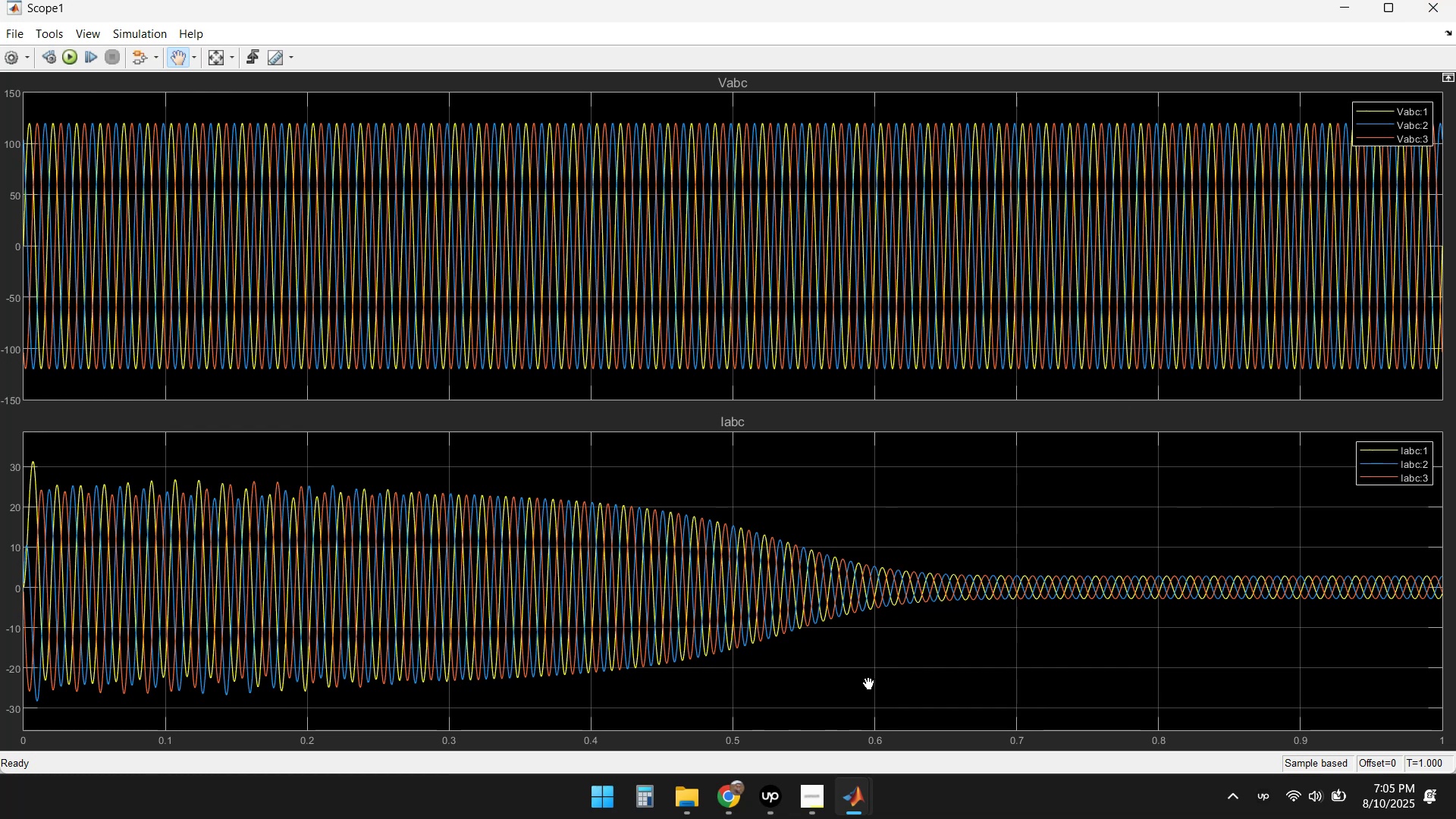 
wait(6.26)
 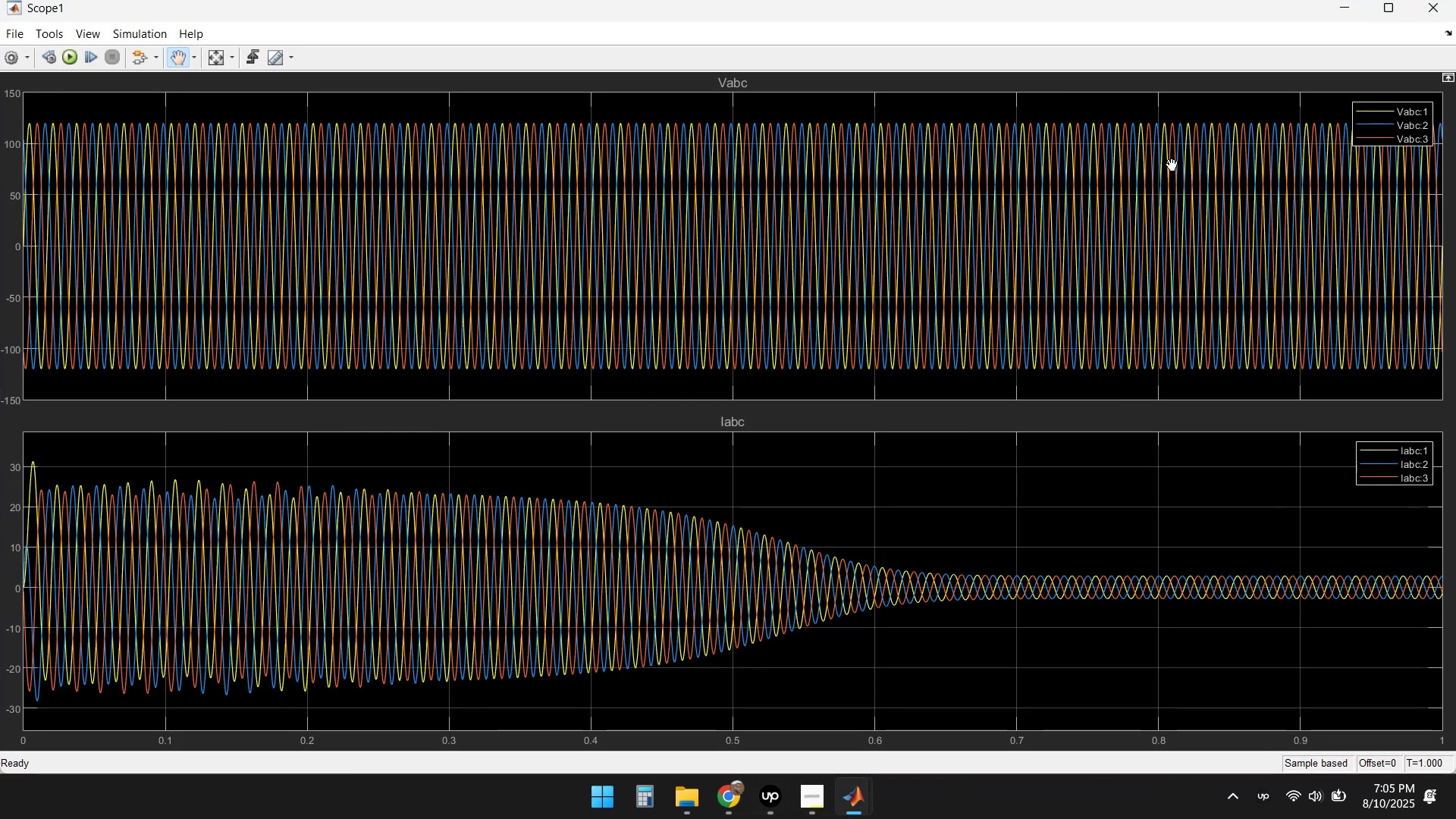 
left_click([1428, 10])
 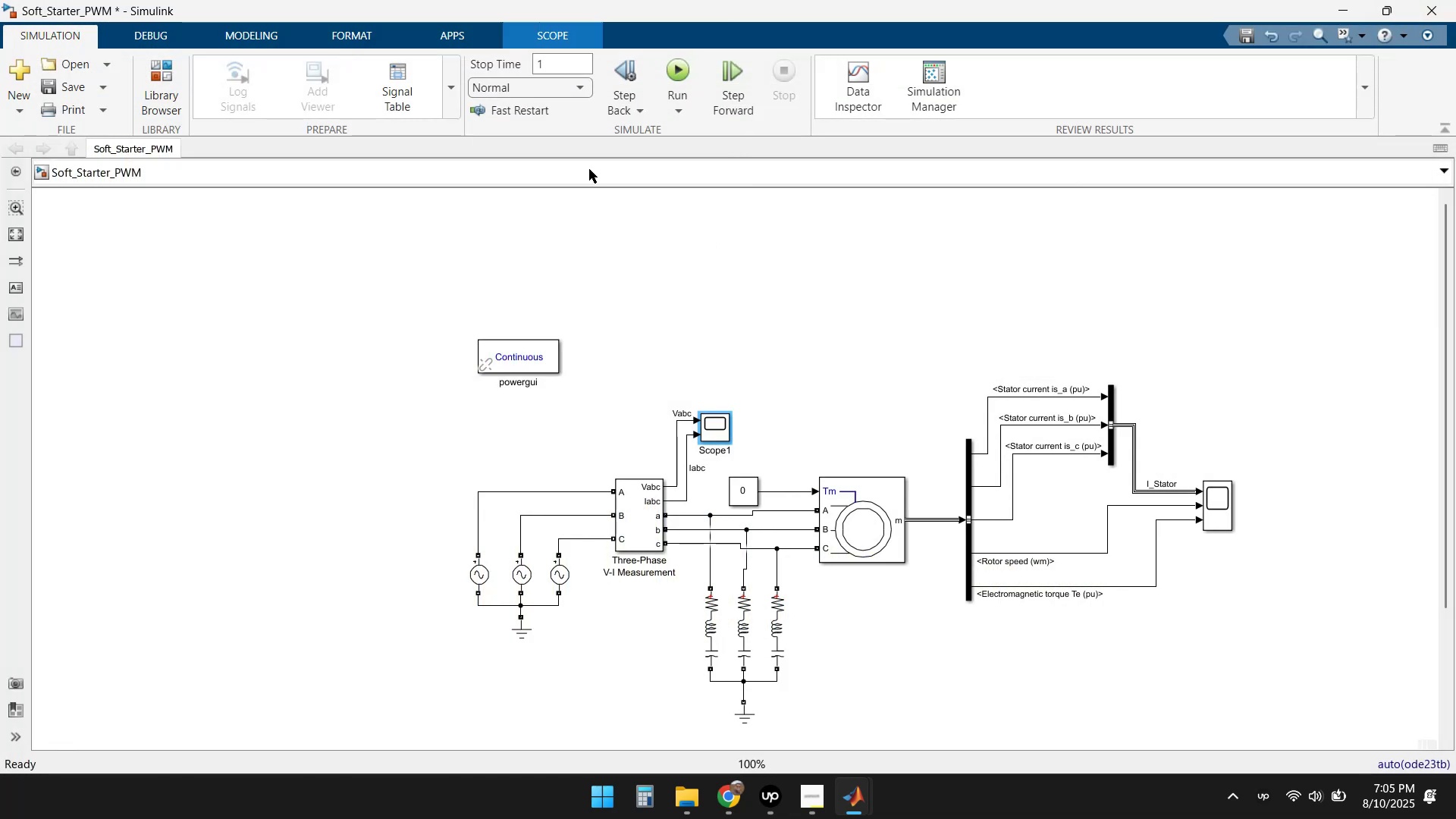 
left_click([555, 67])
 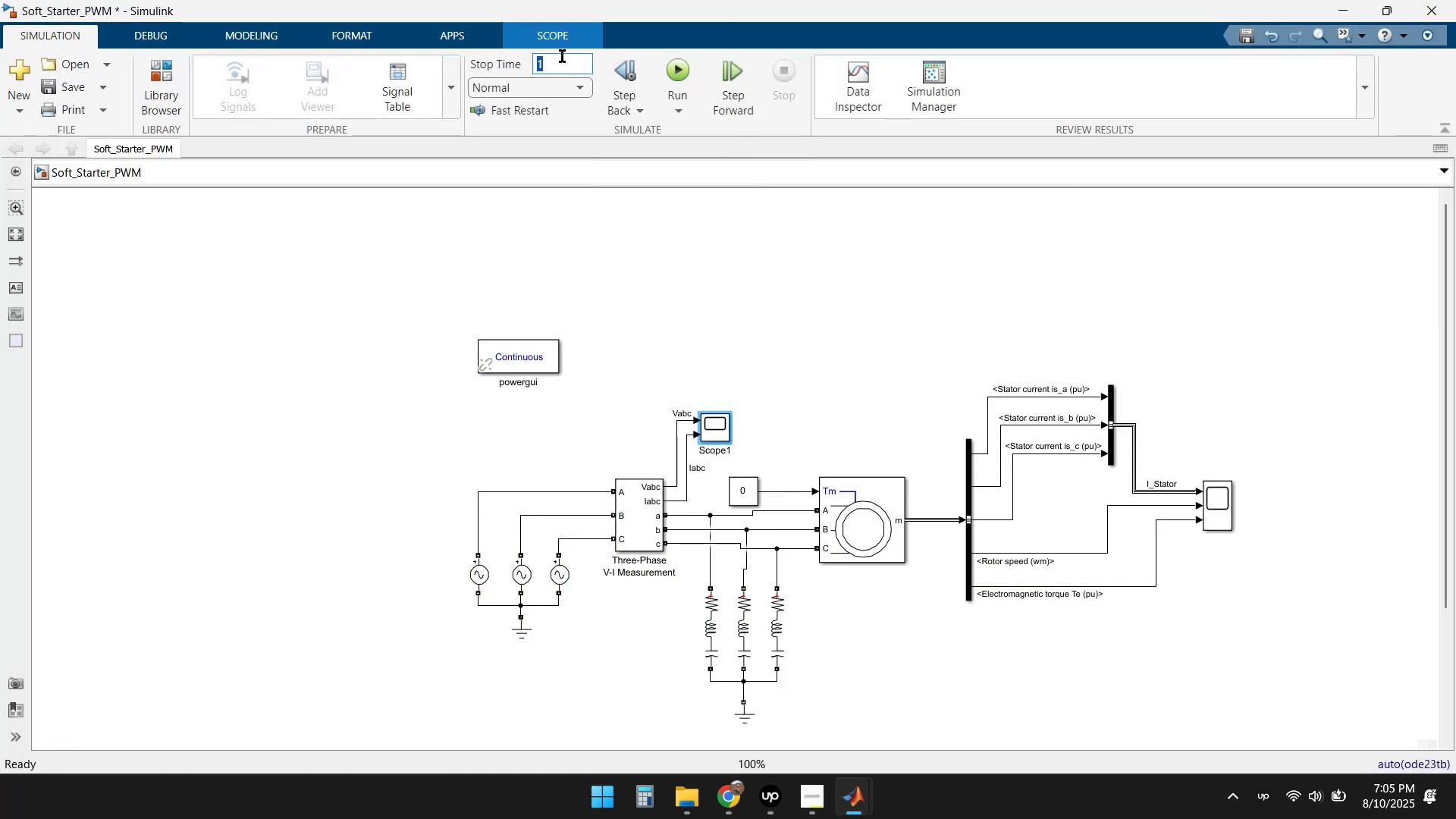 
key(Numpad0)
 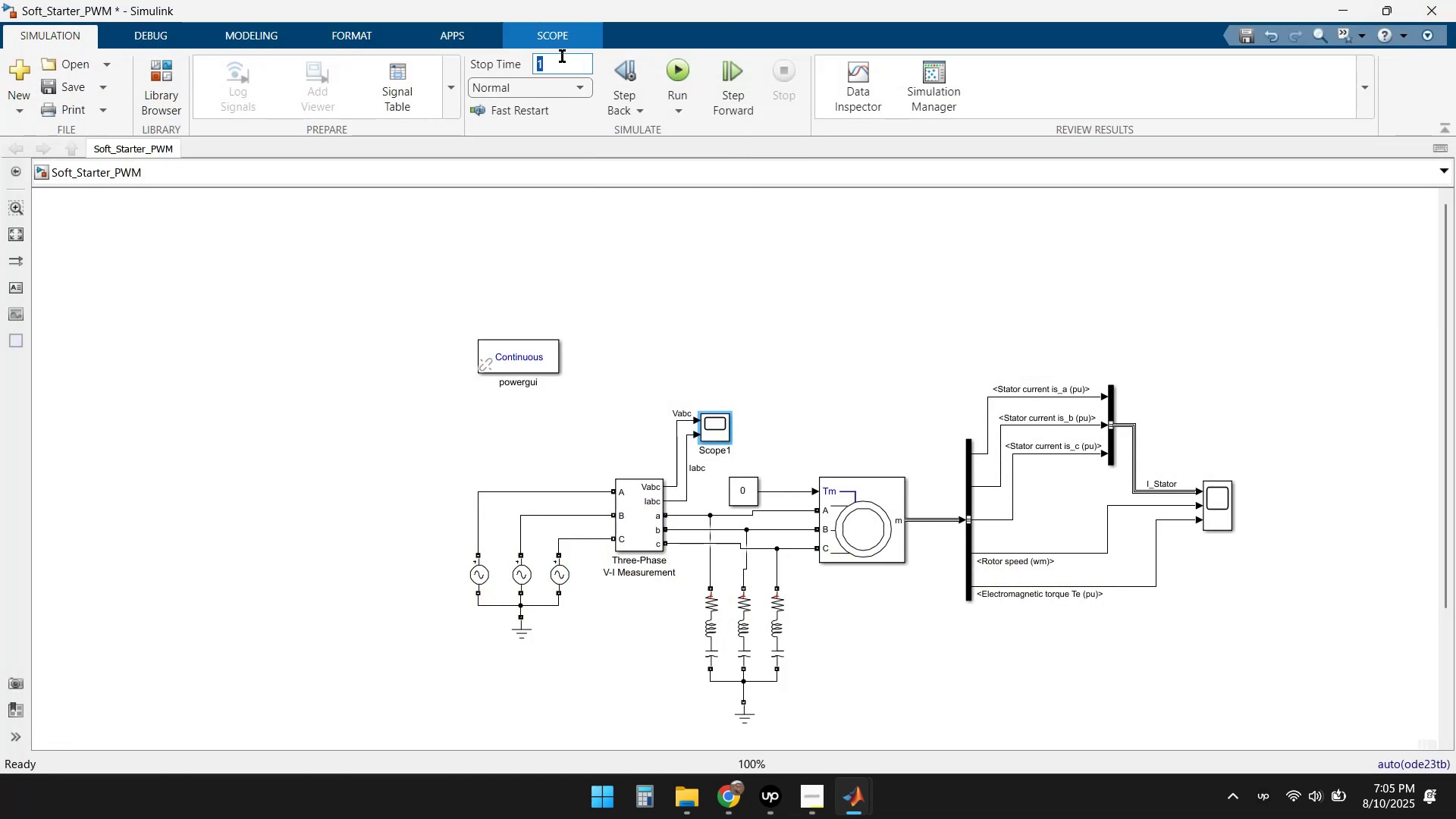 
key(NumpadDecimal)
 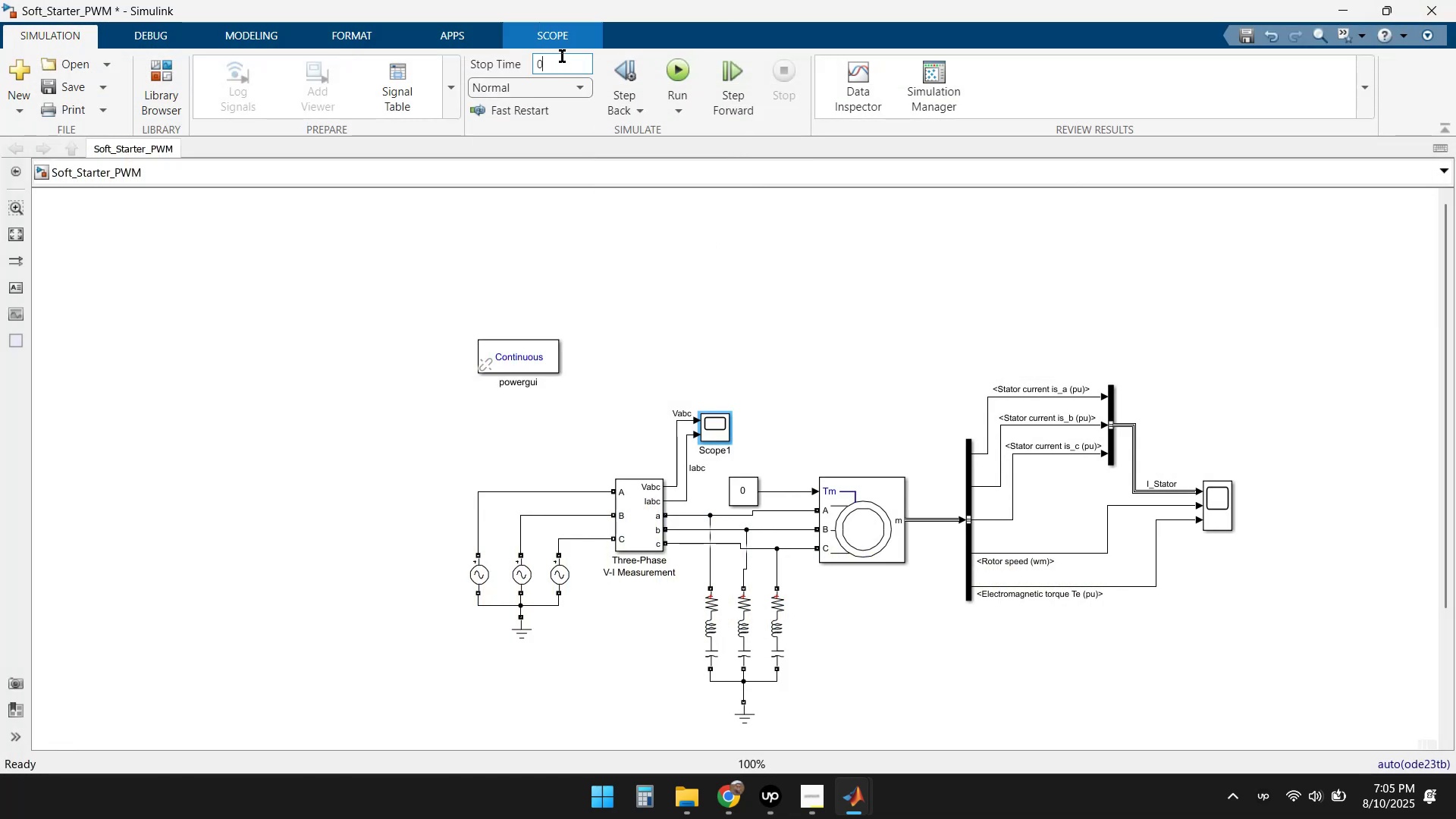 
key(Numpad6)
 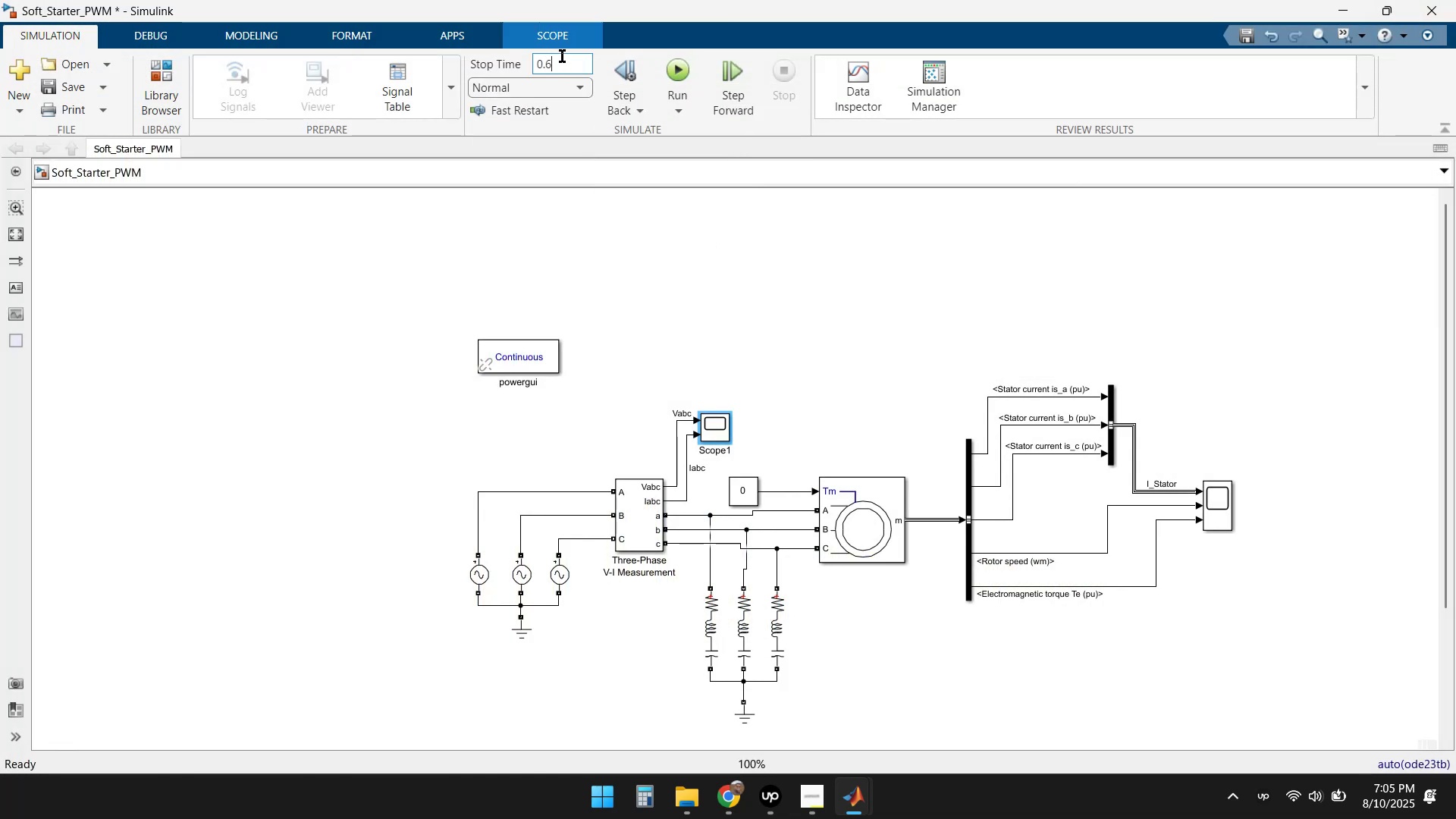 
left_click([692, 269])
 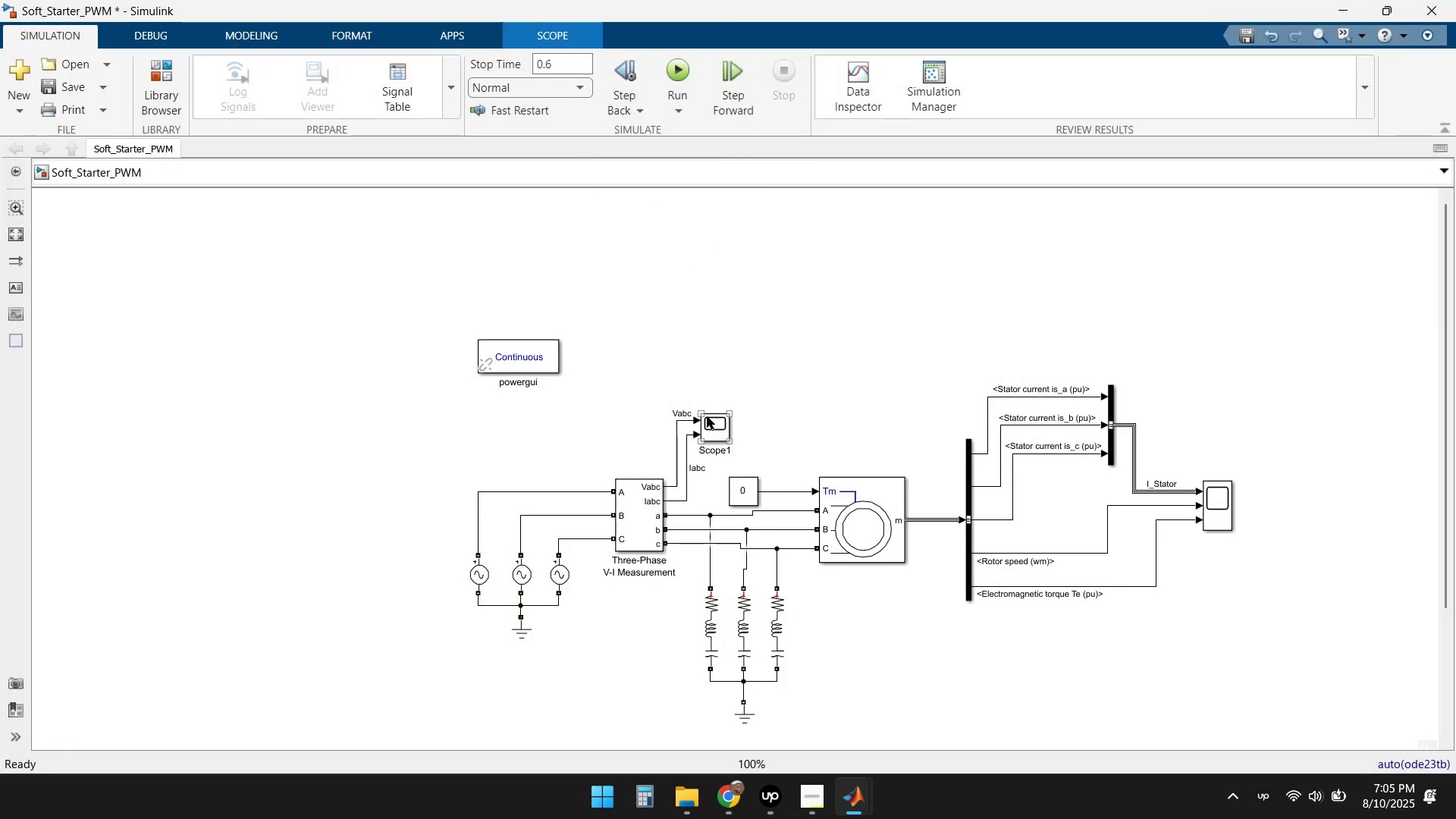 
double_click([722, 429])
 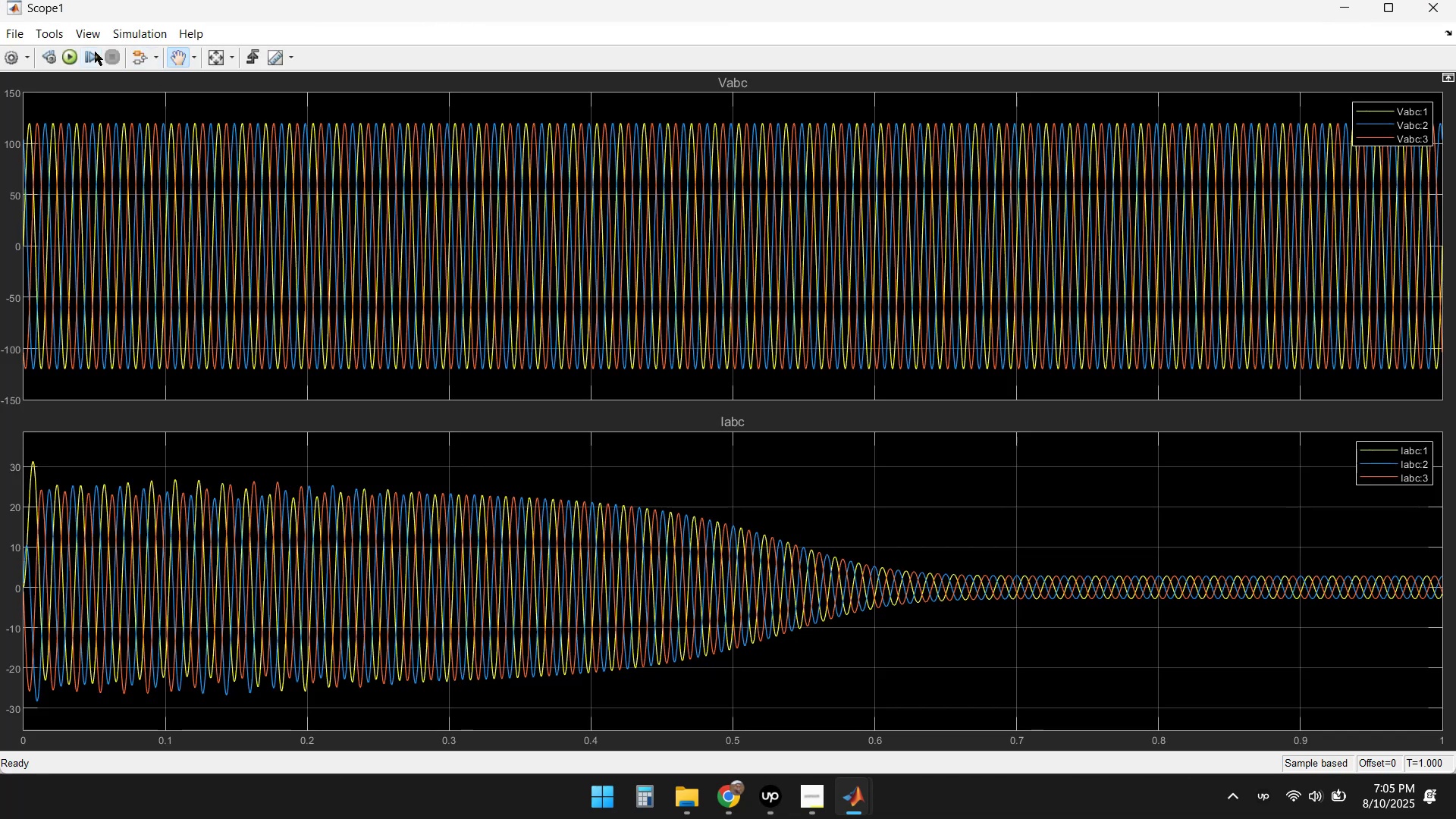 
left_click([75, 54])
 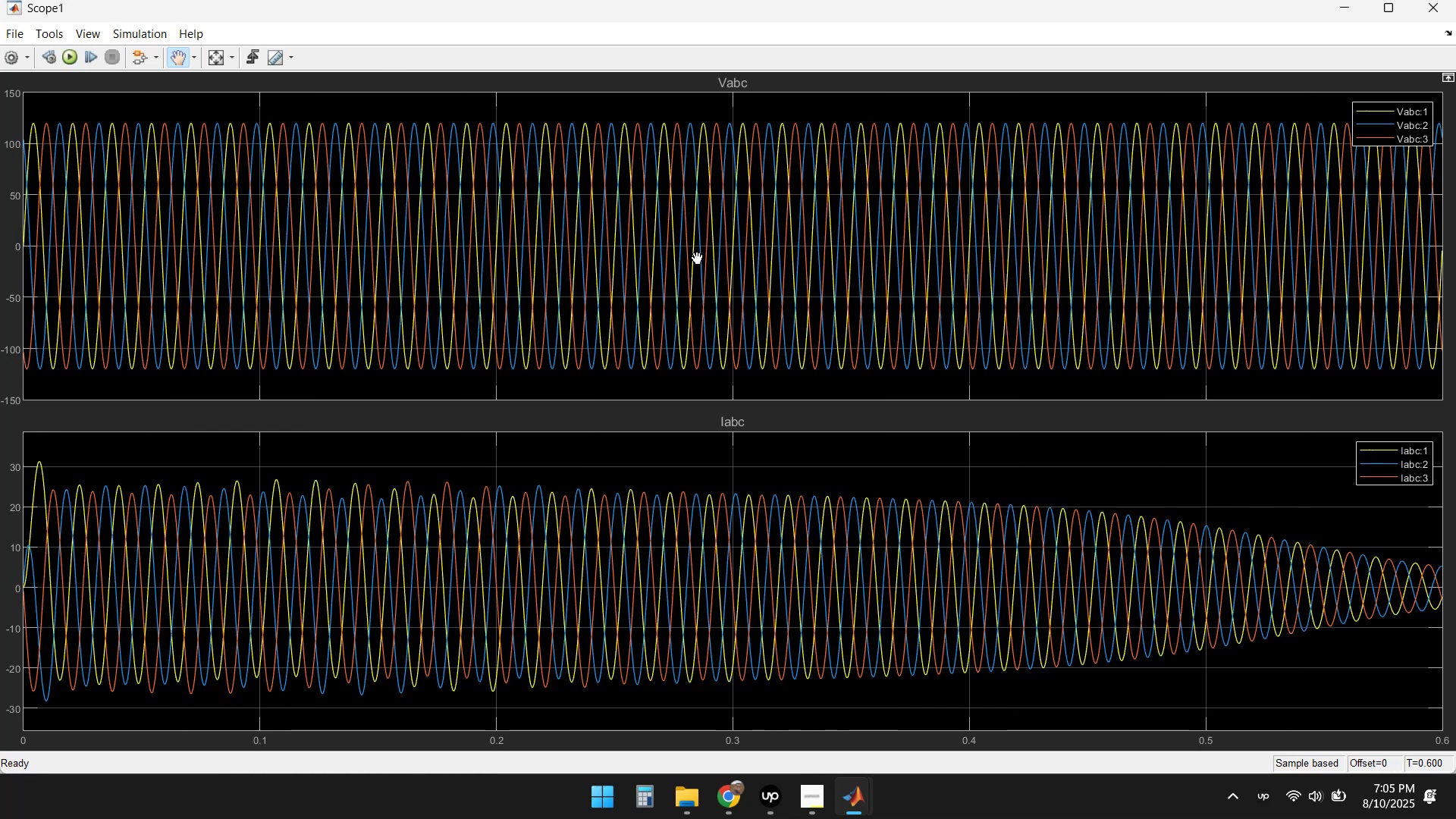 
wait(8.76)
 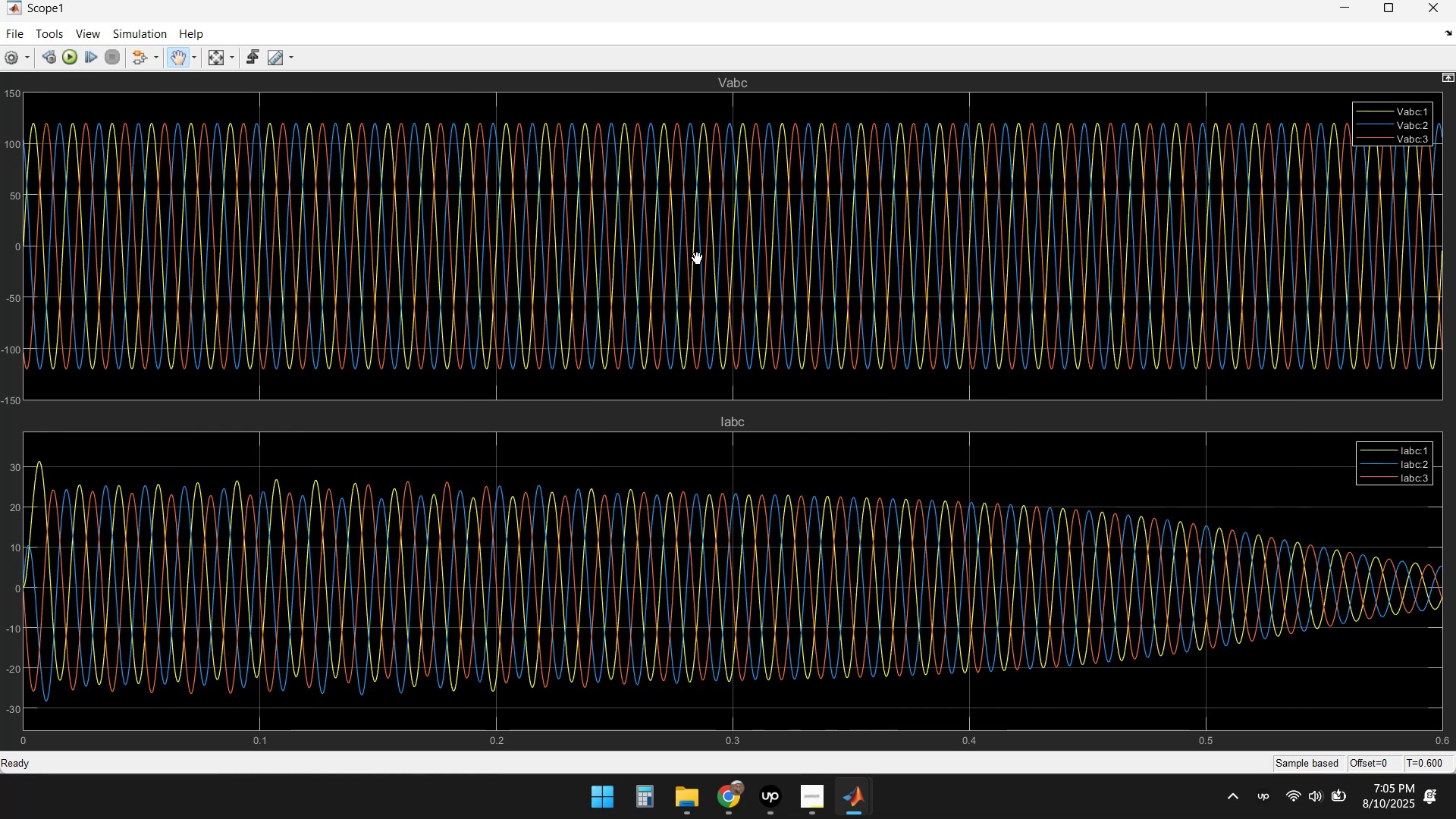 
left_click([1454, 9])
 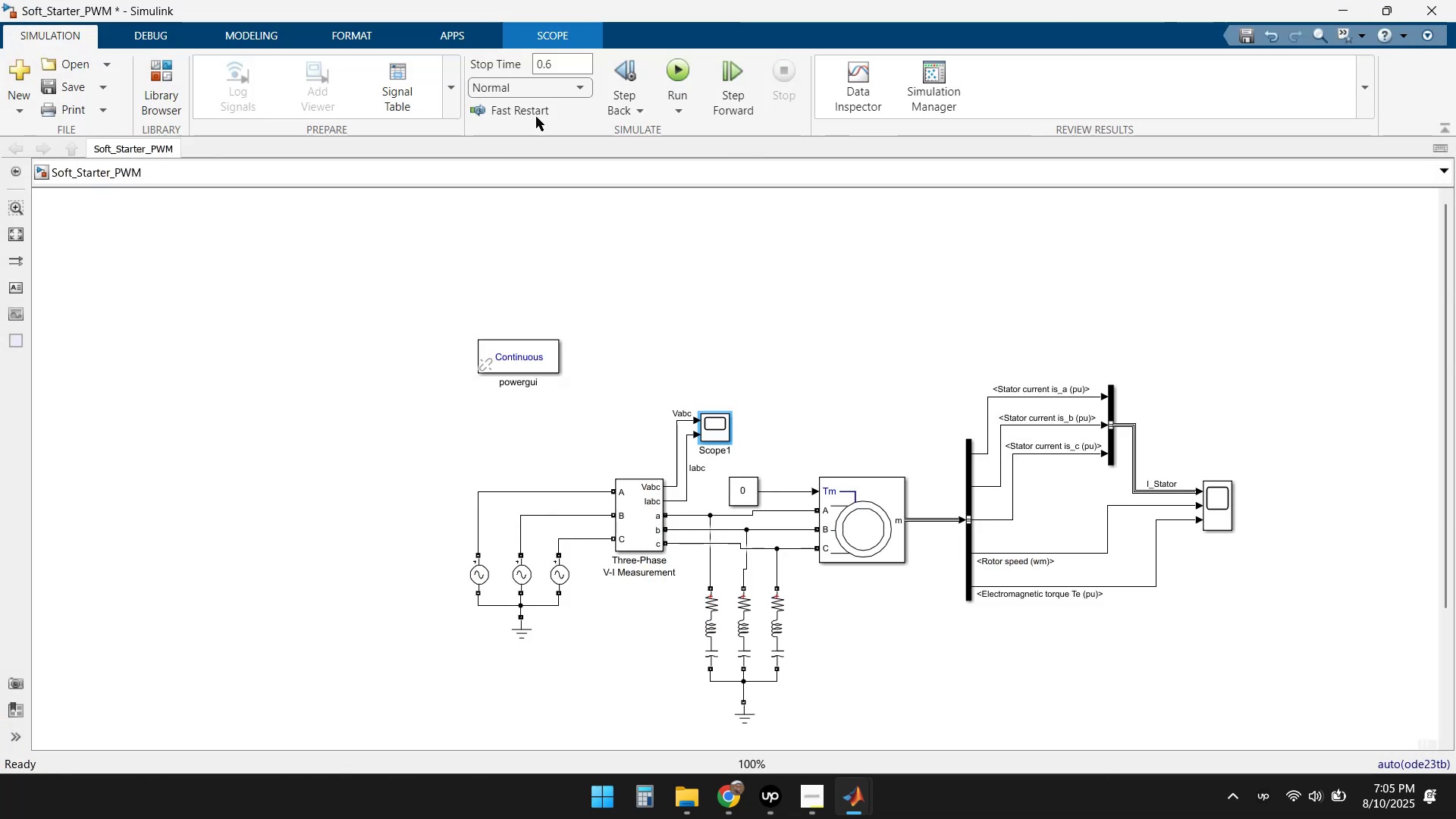 
left_click([552, 61])
 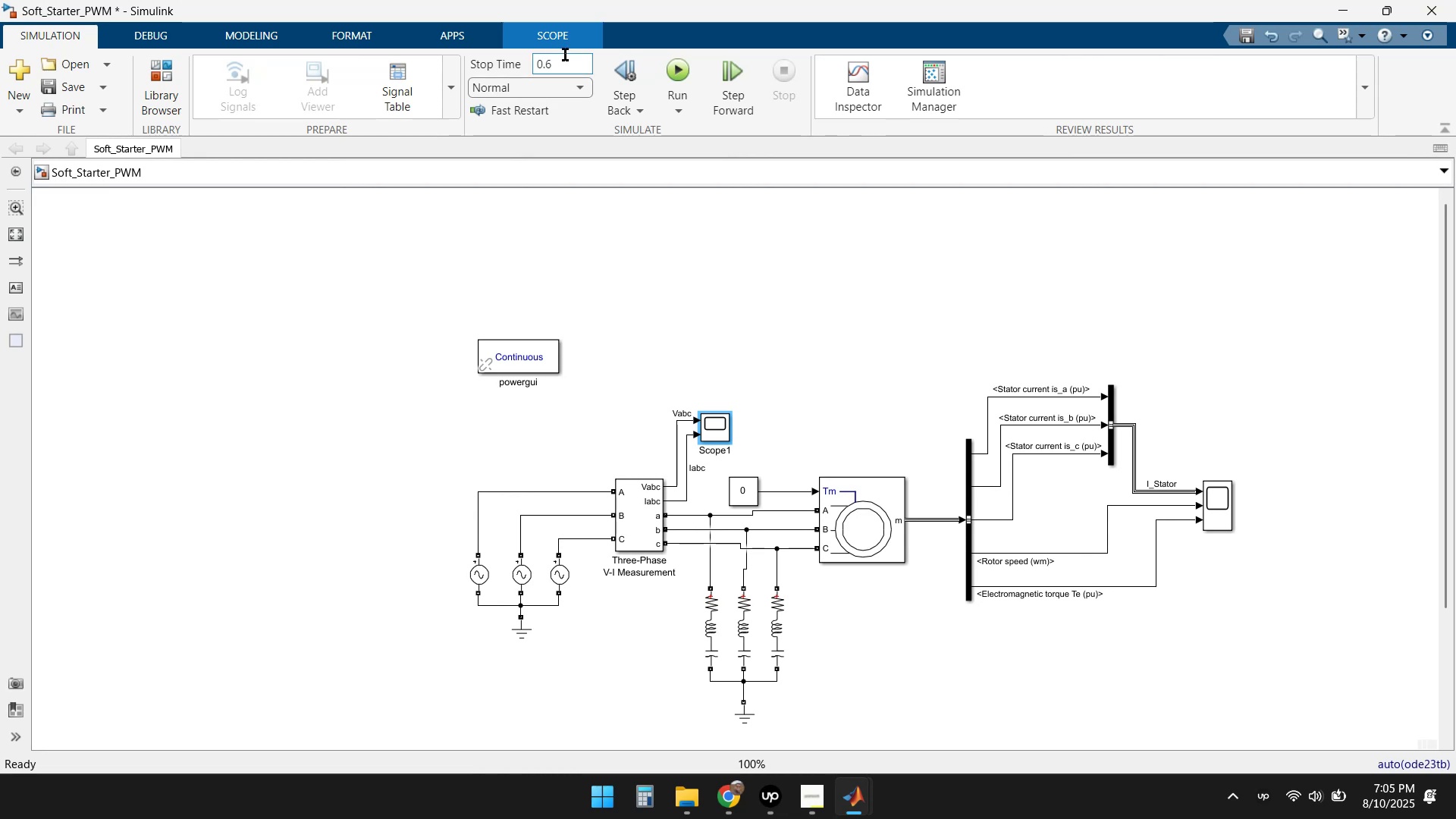 
key(Backspace)
 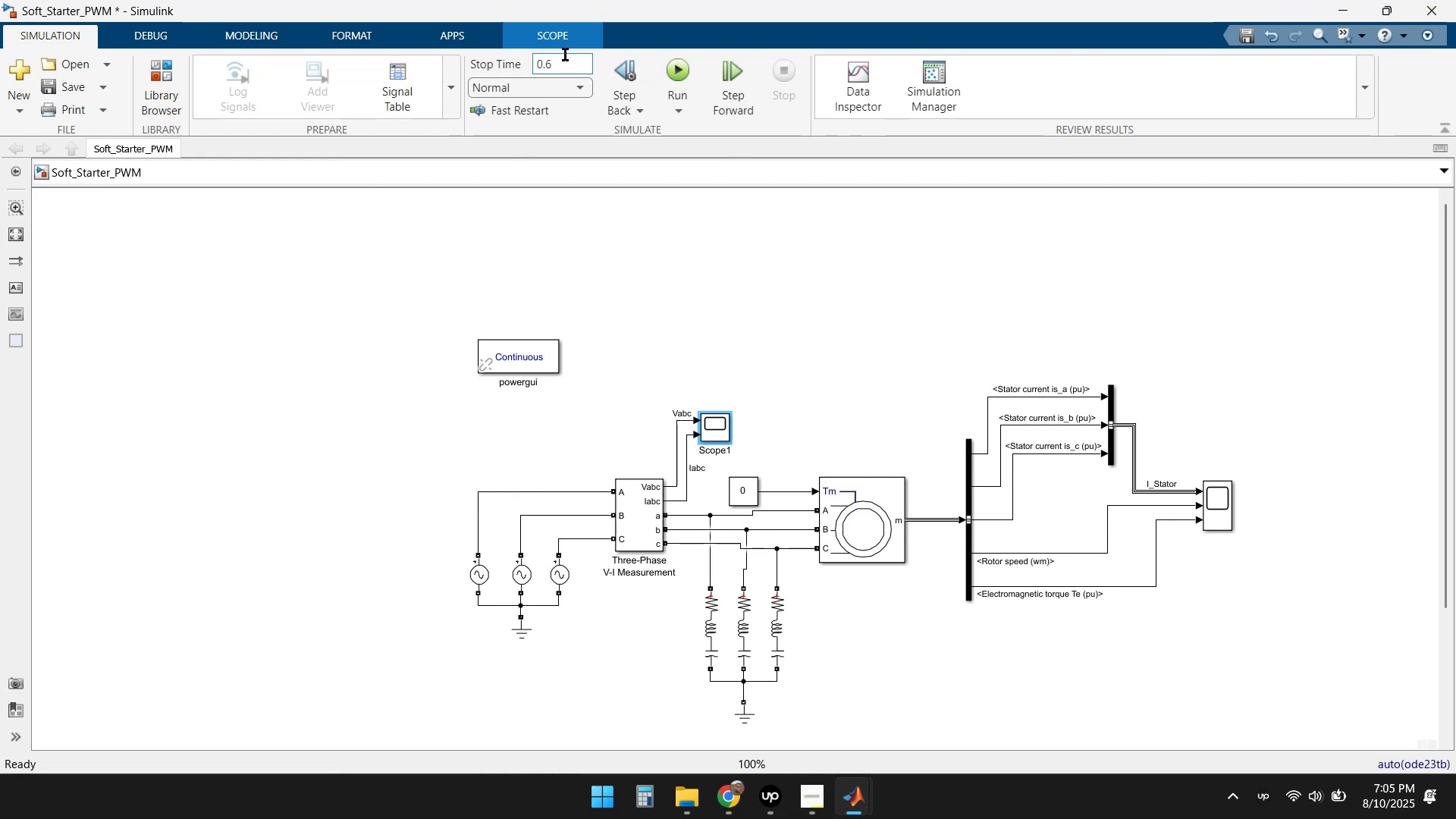 
key(Backspace)
 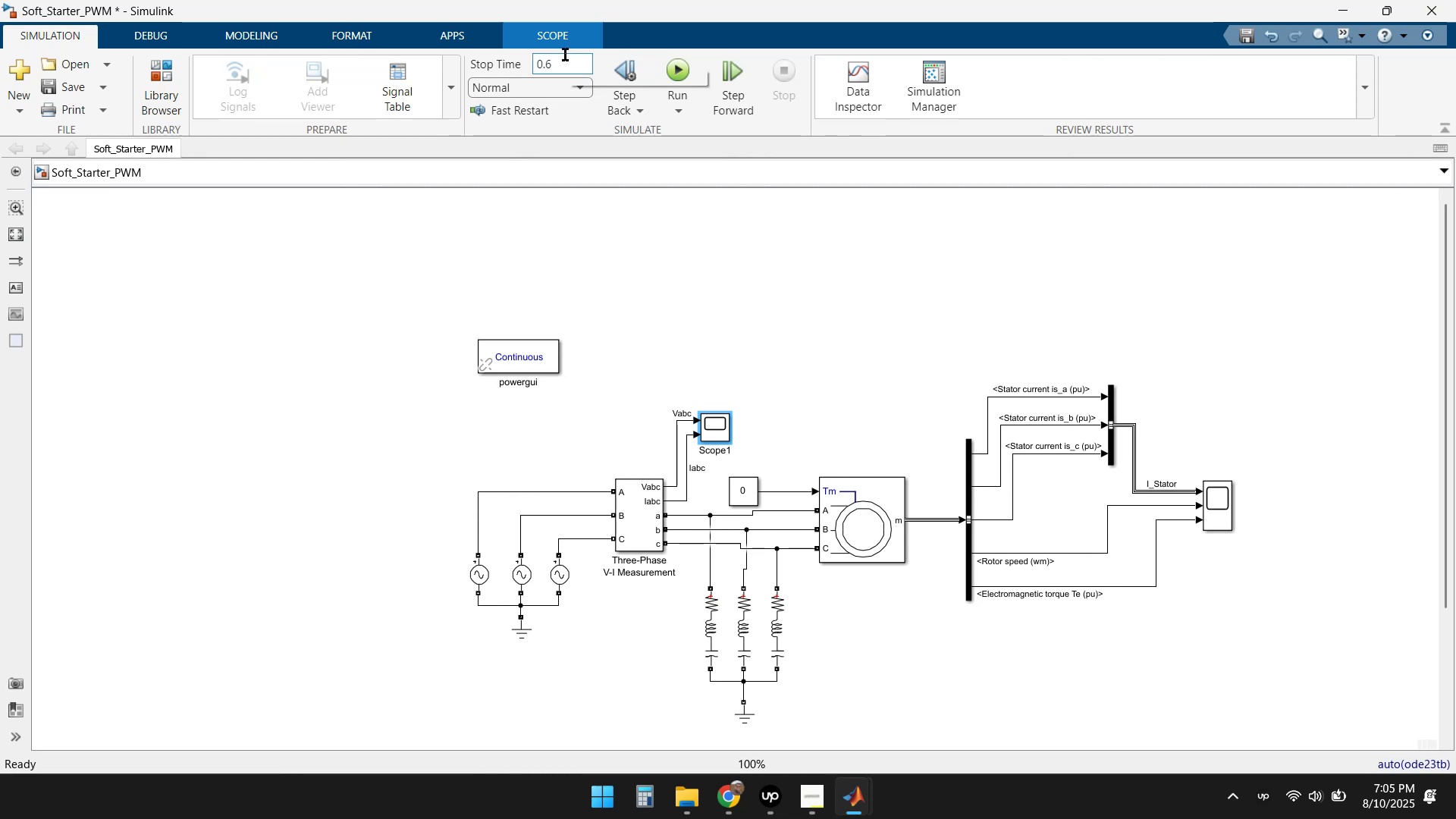 
key(Backspace)
 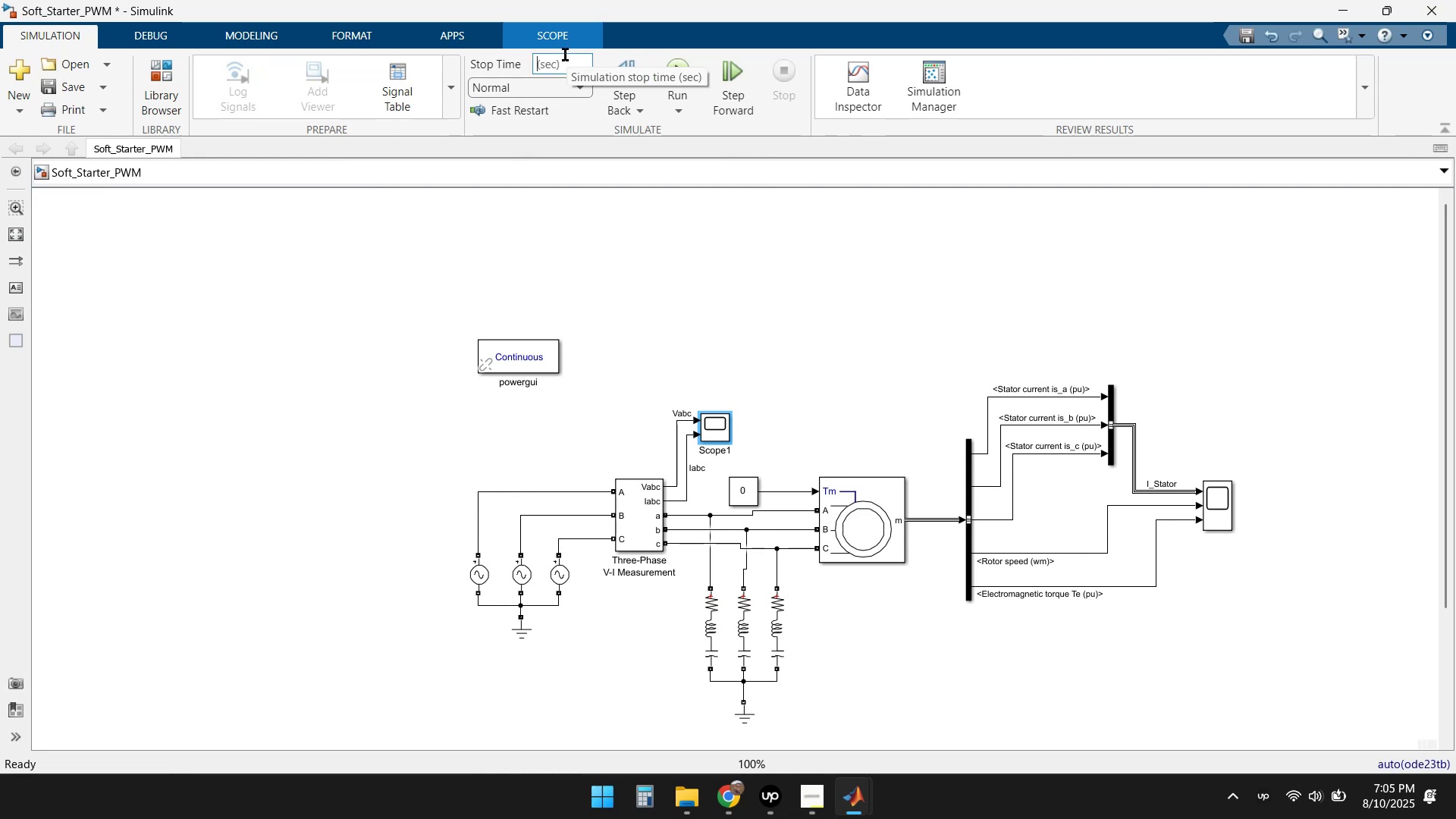 
key(Numpad2)
 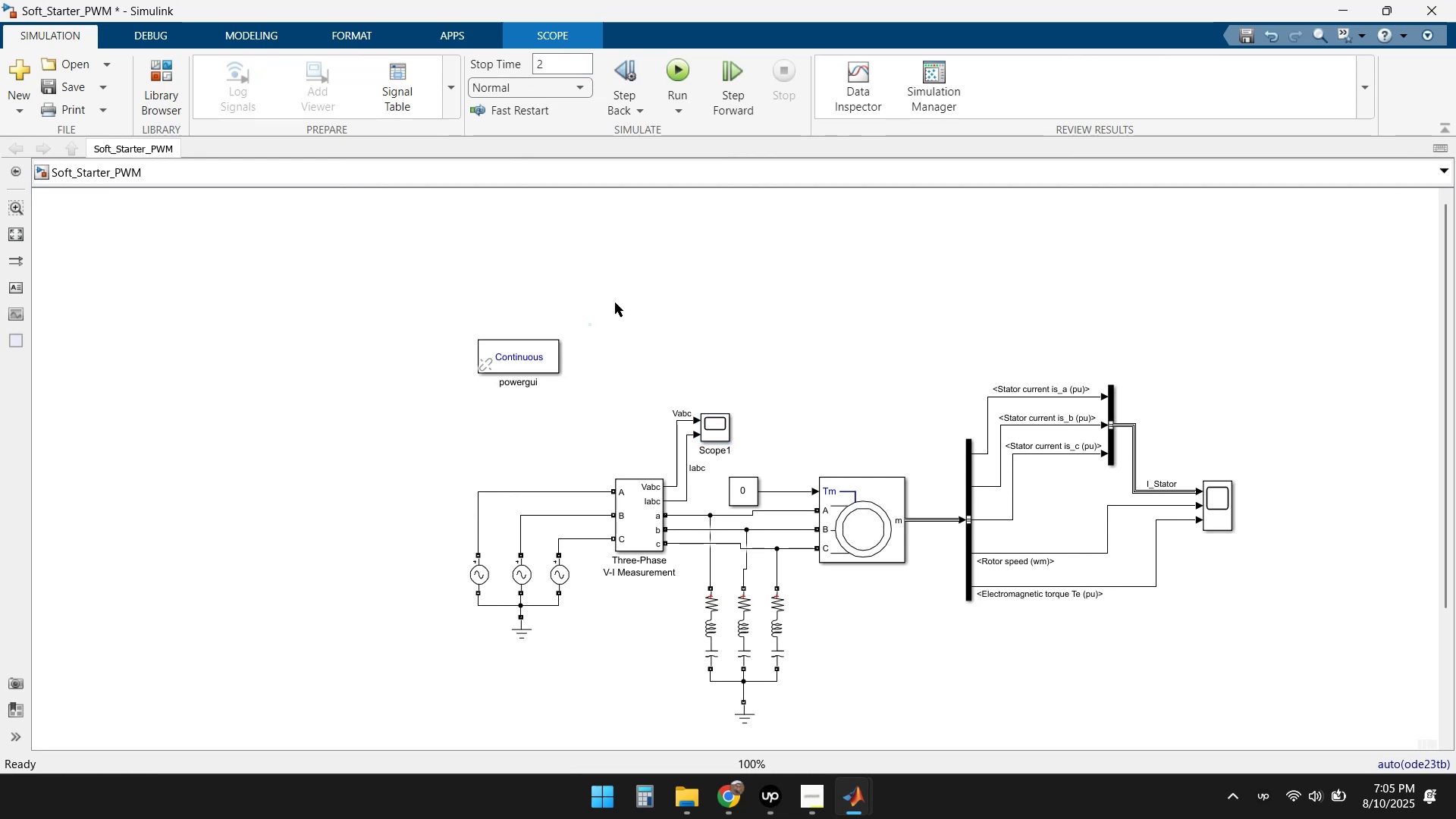 
left_click([670, 74])
 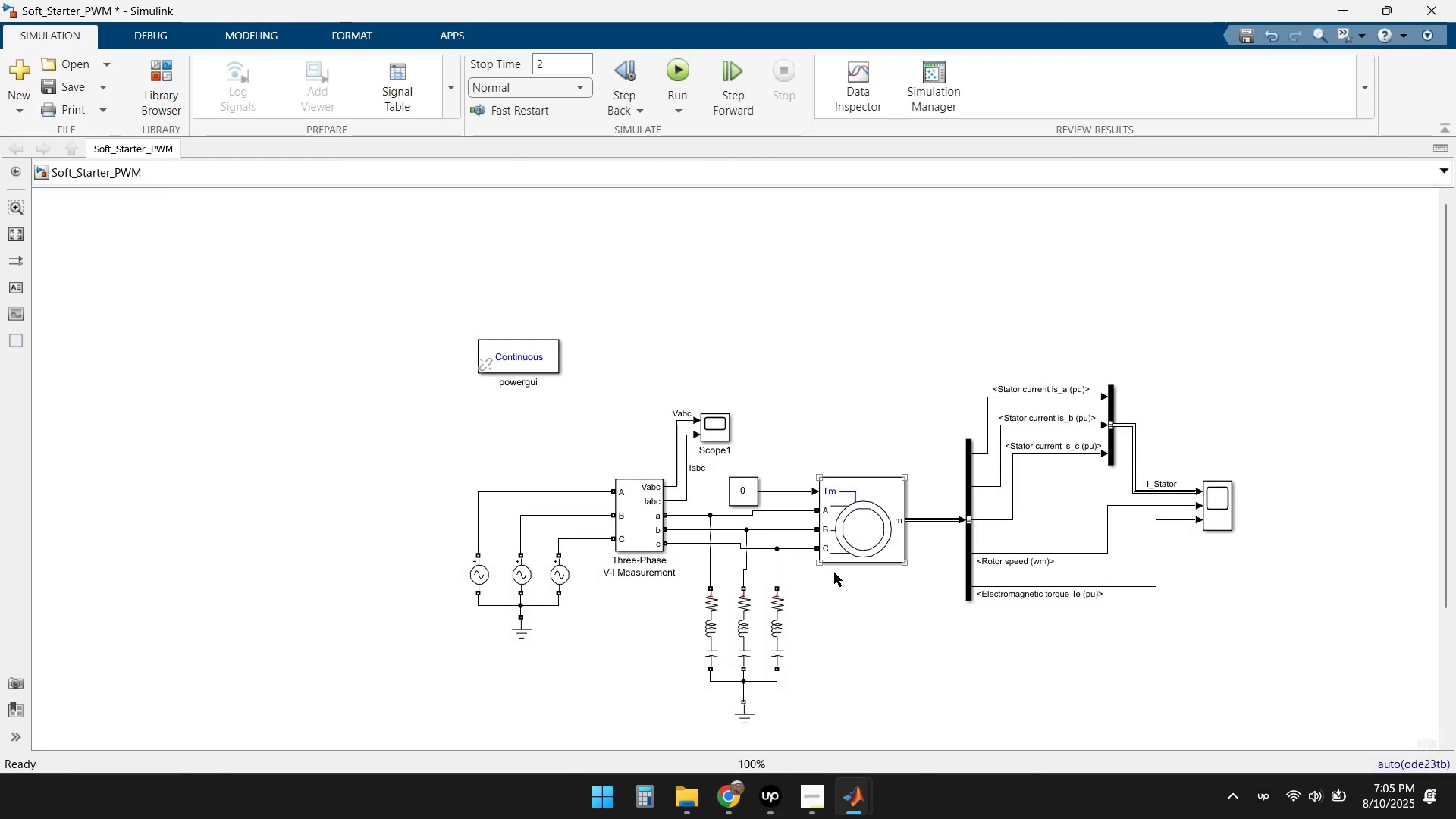 
wait(5.26)
 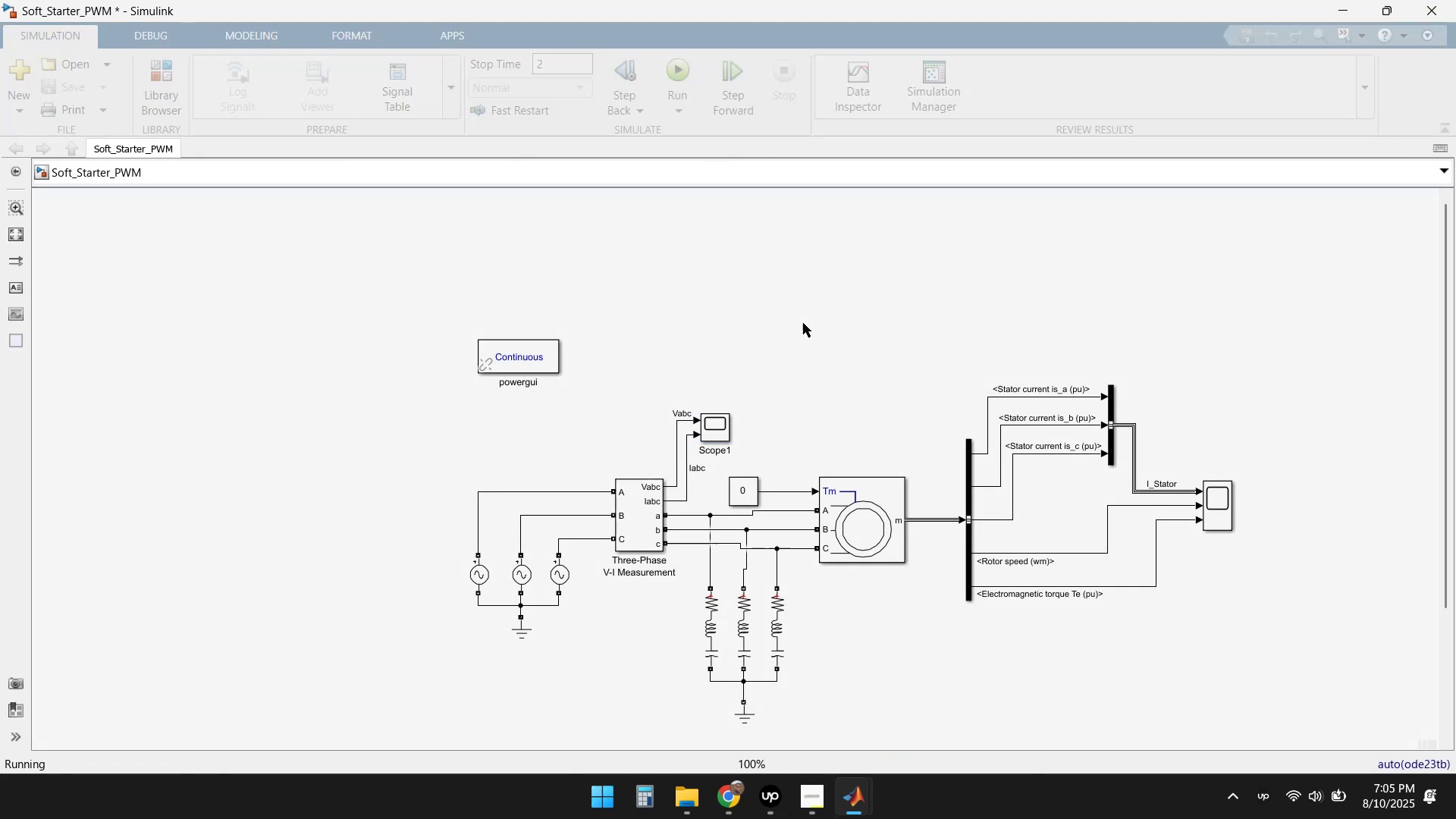 
double_click([718, 436])
 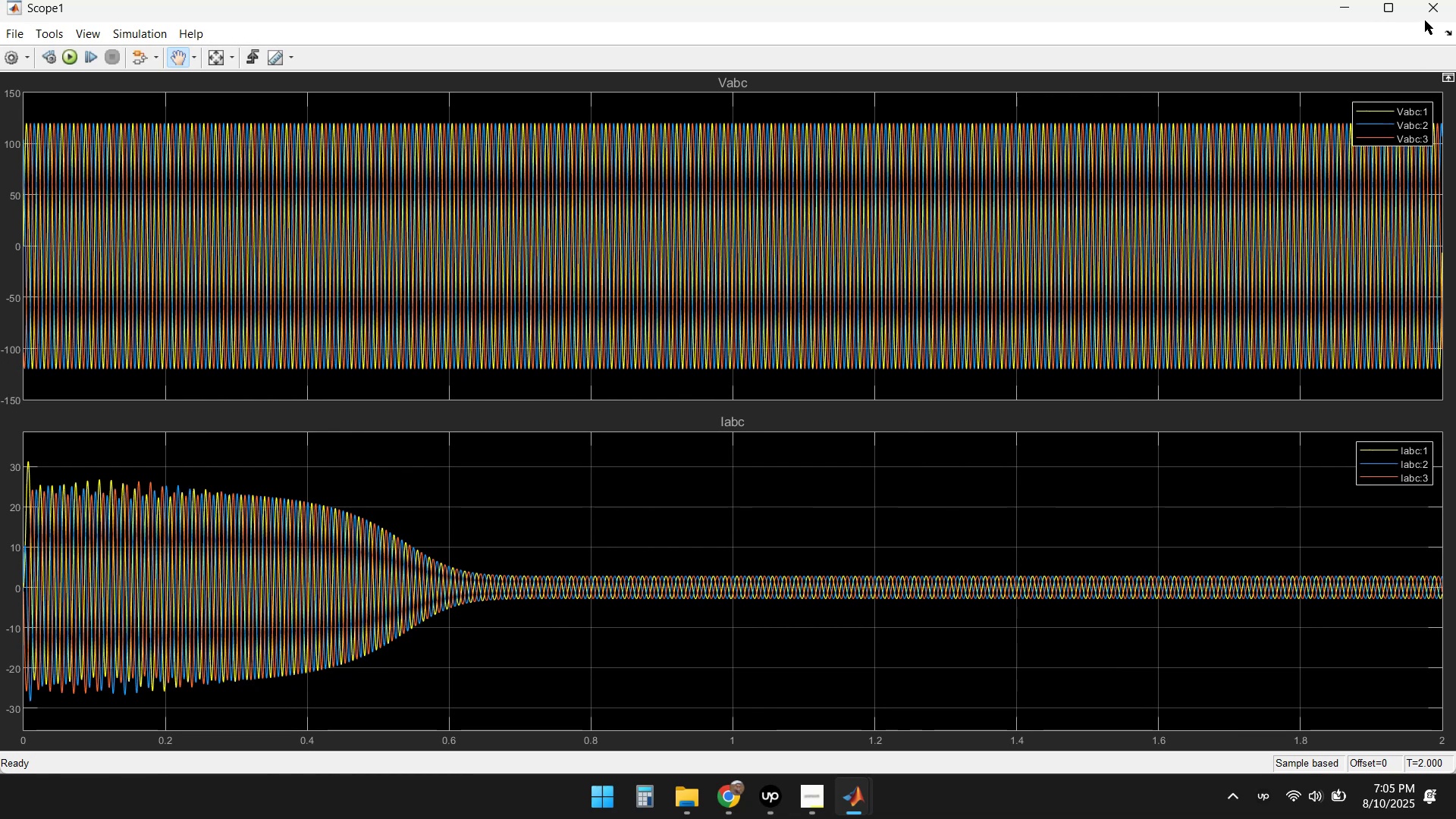 
wait(5.11)
 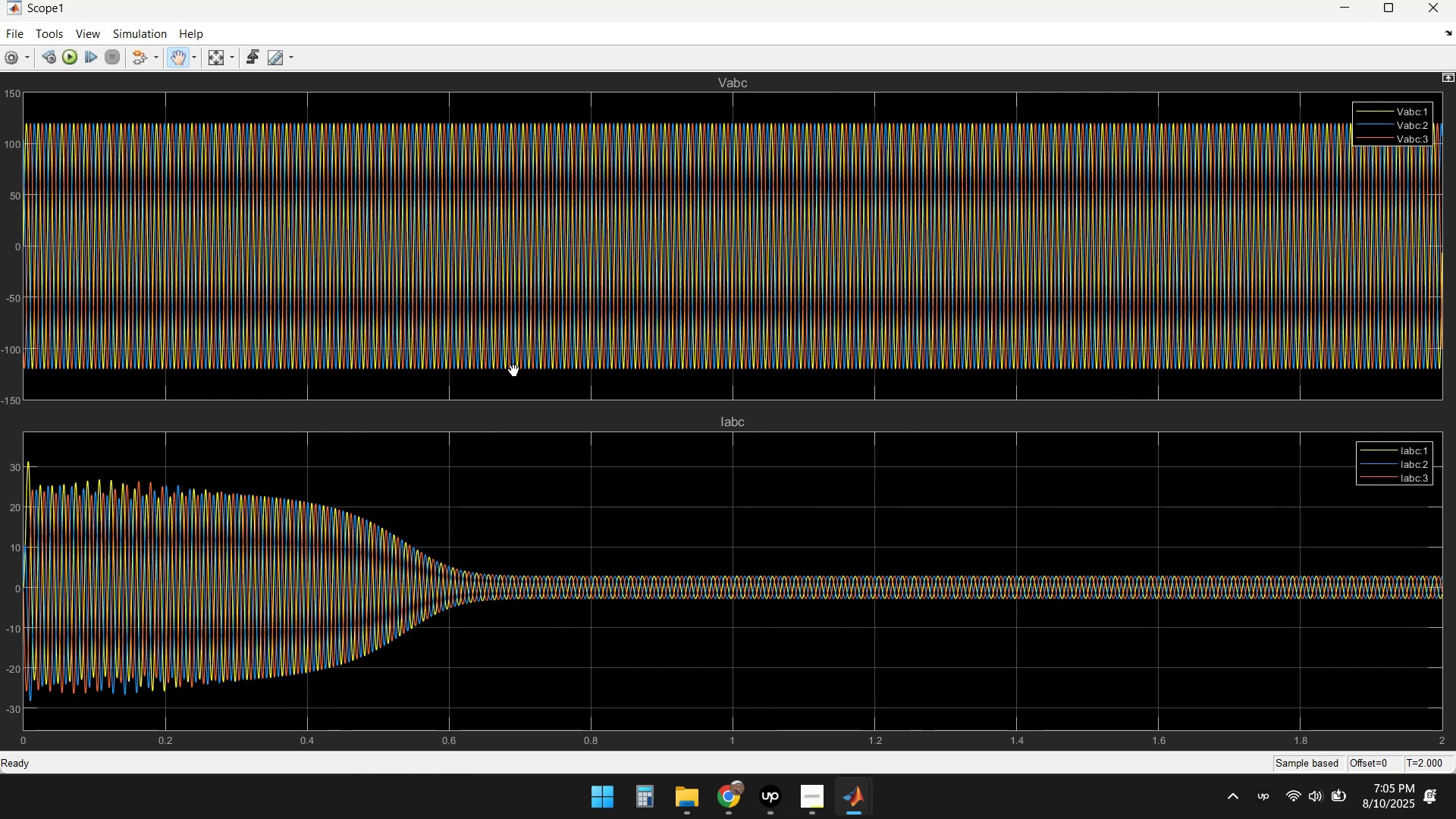 
left_click([1418, 10])
 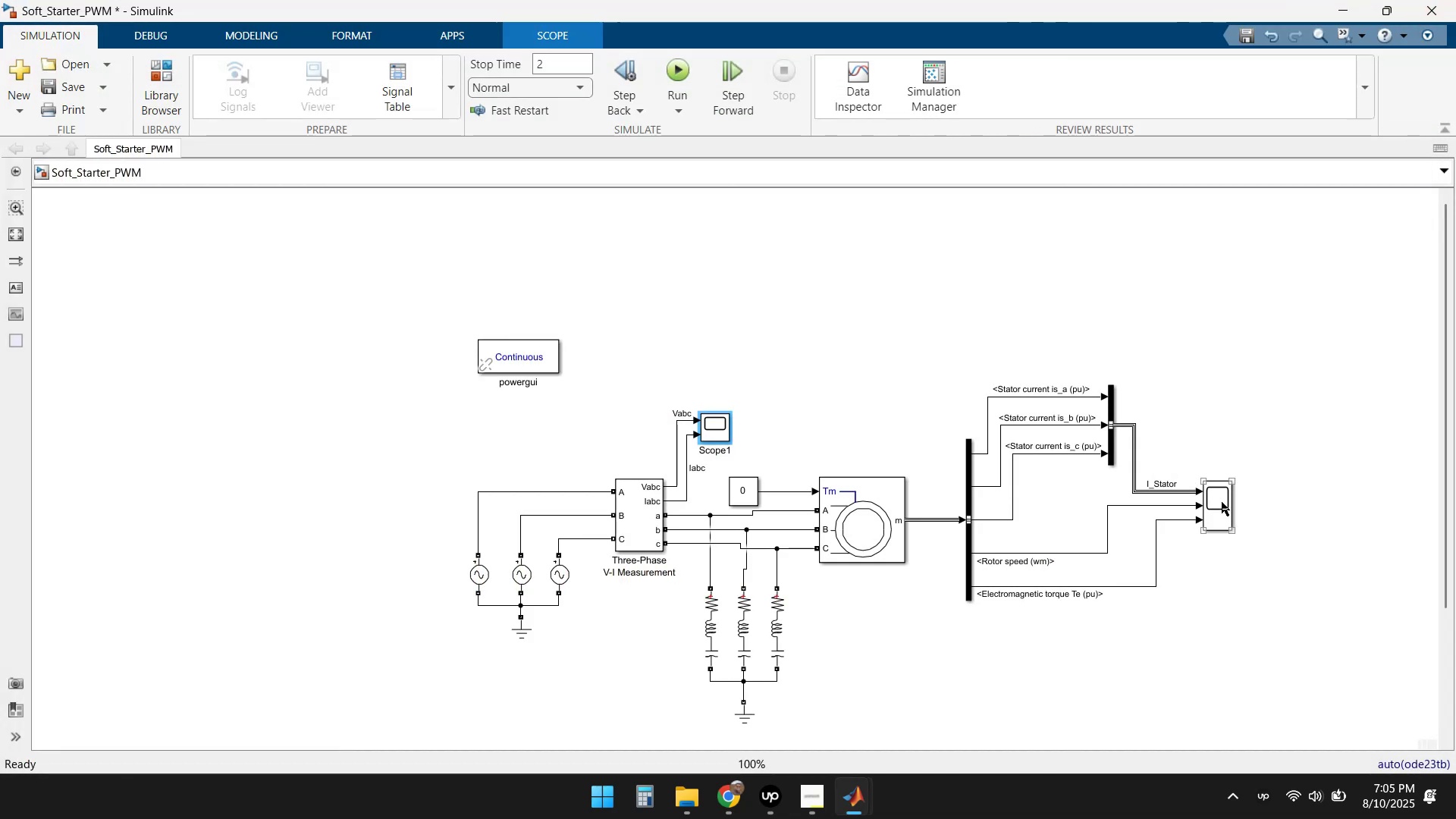 
double_click([1224, 504])
 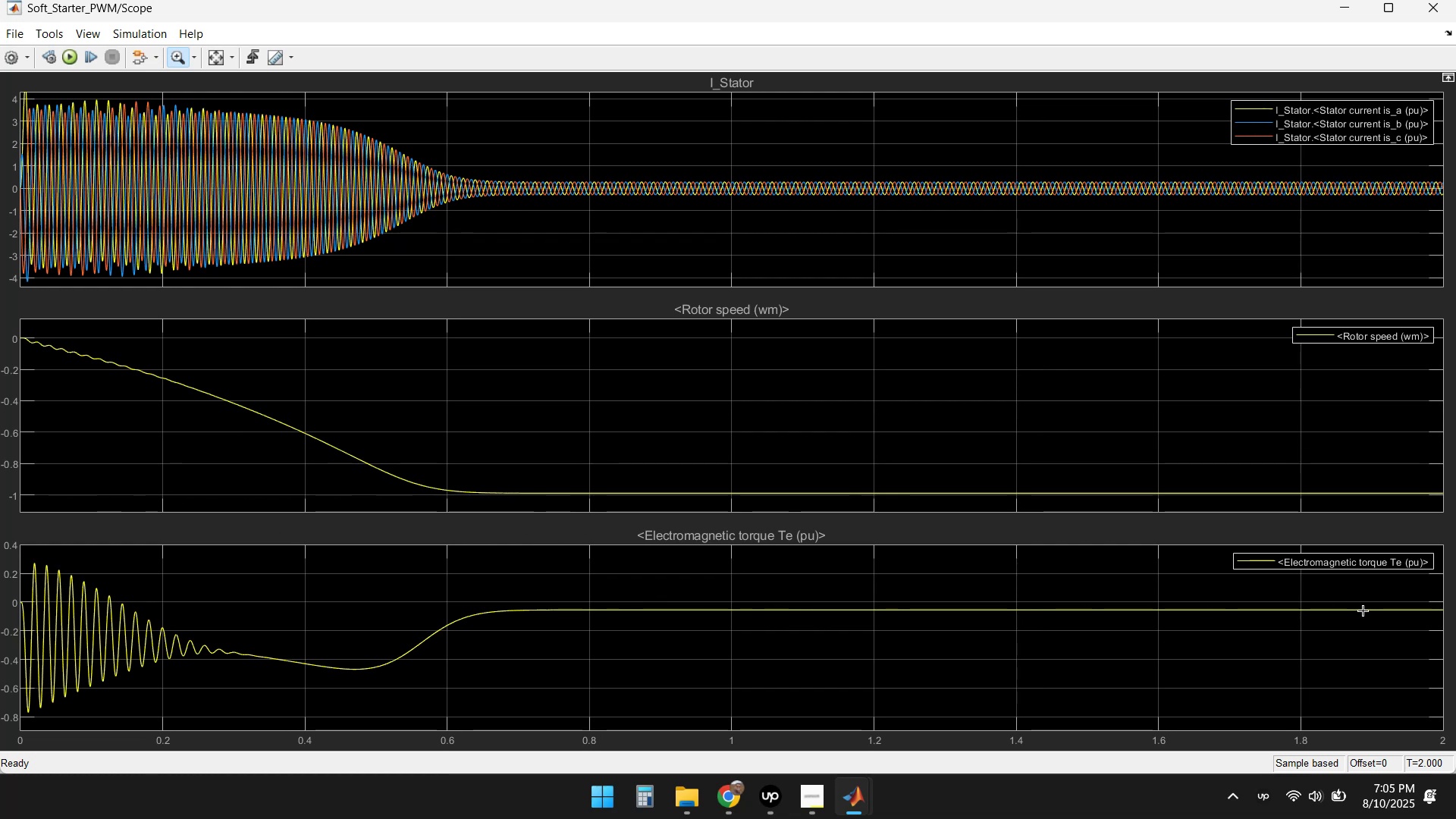 
wait(17.8)
 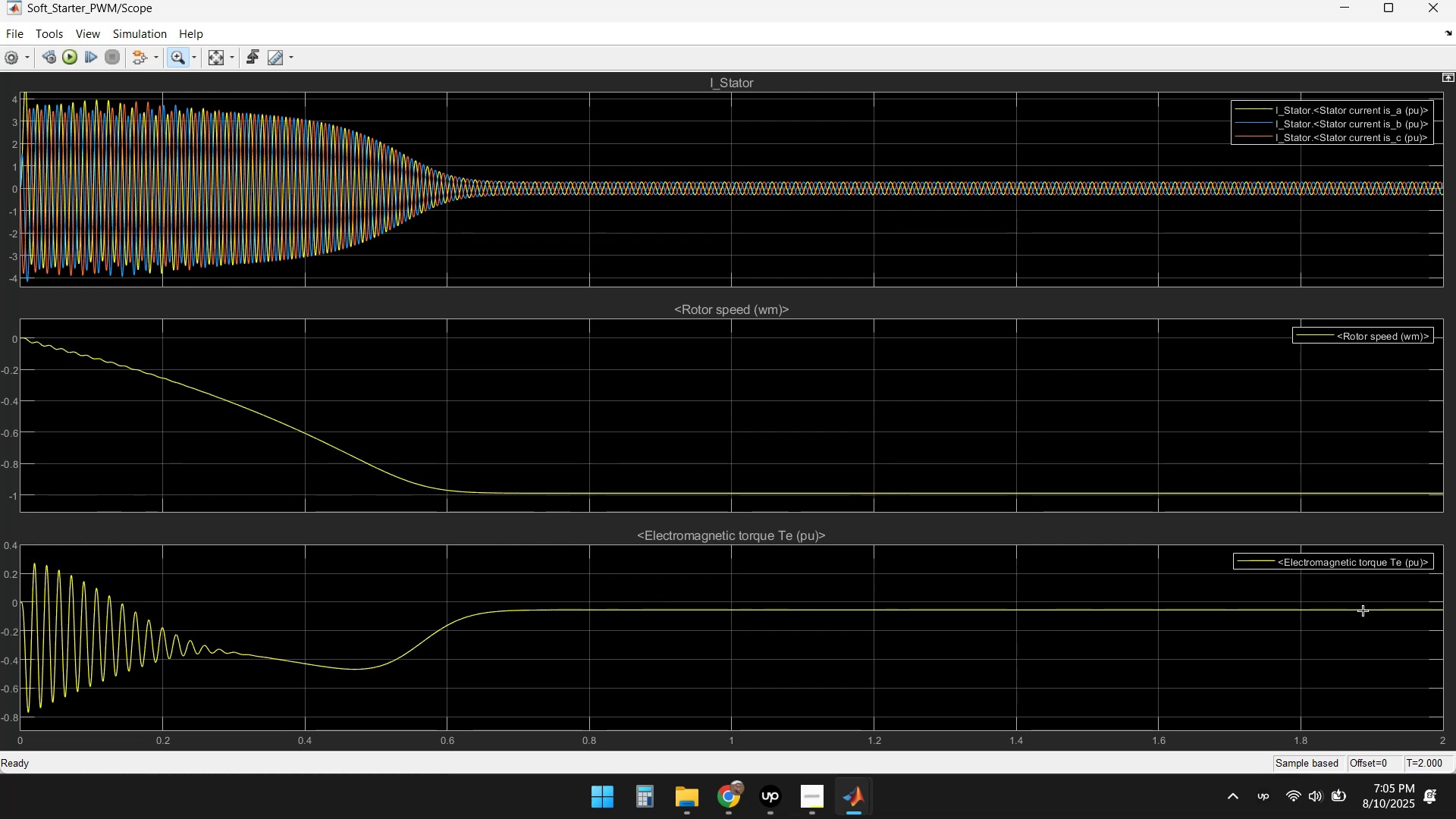 
left_click([1430, 7])
 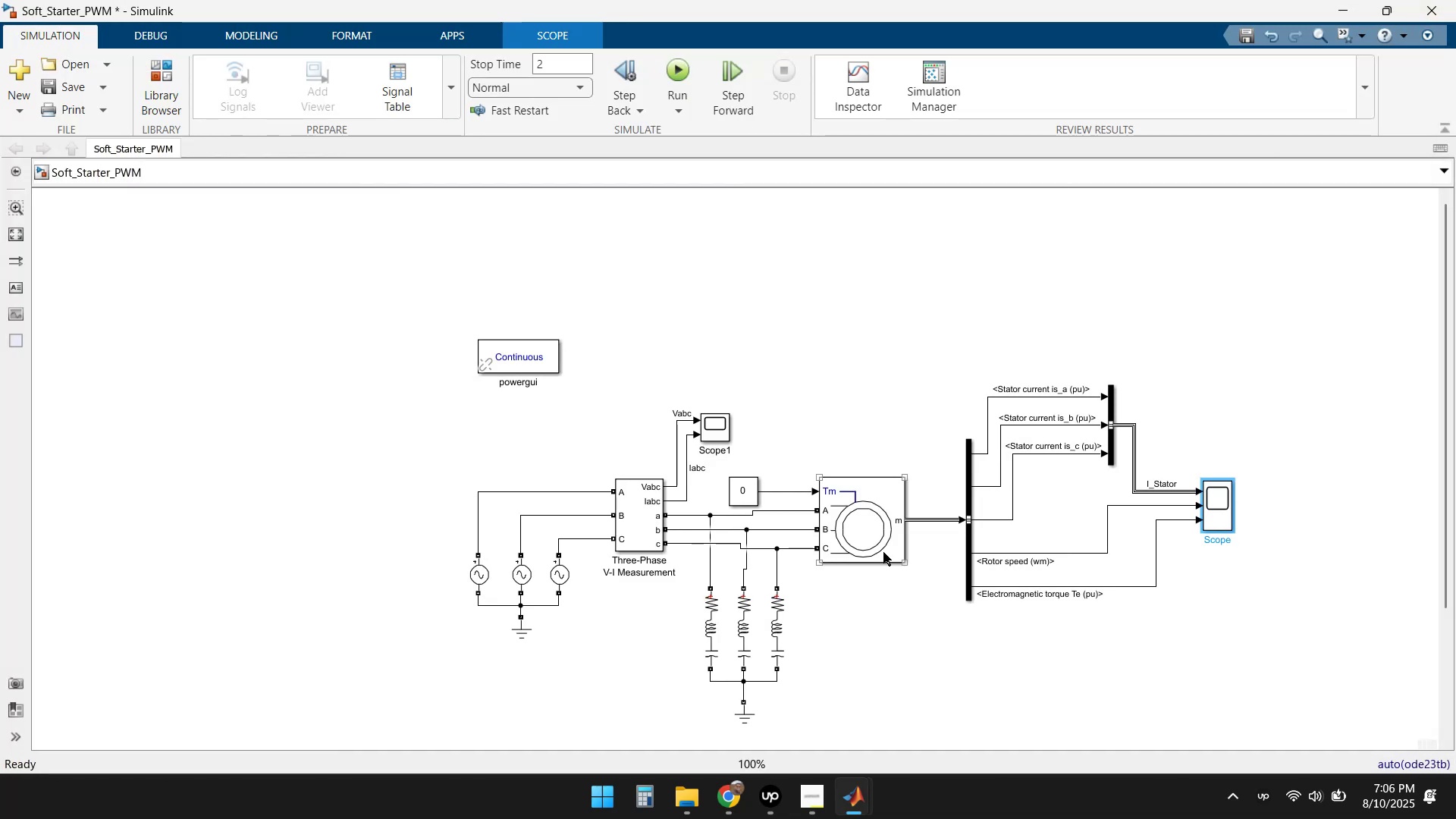 
double_click([887, 545])
 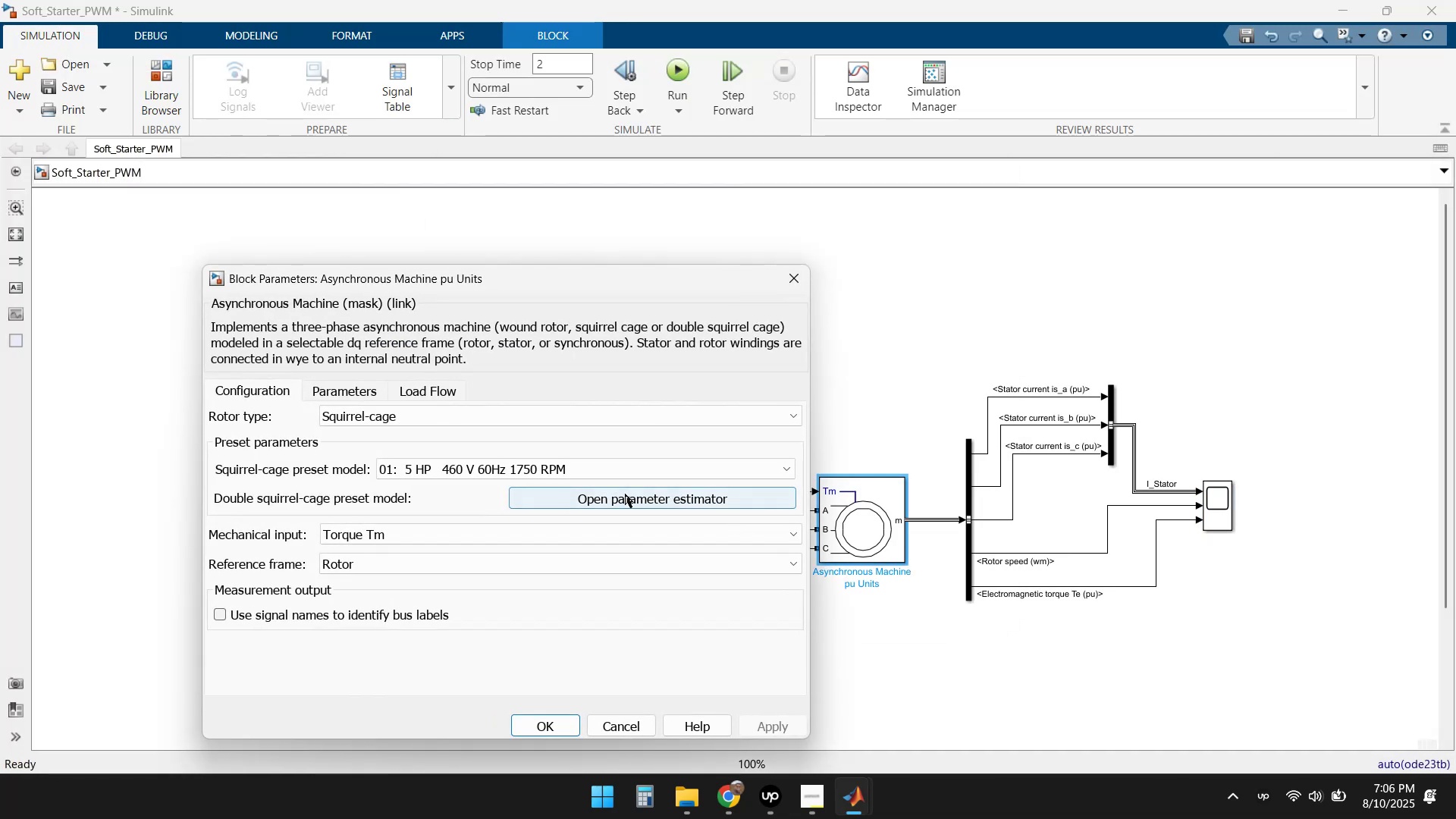 
left_click_drag(start_coordinate=[477, 278], to_coordinate=[459, 155])
 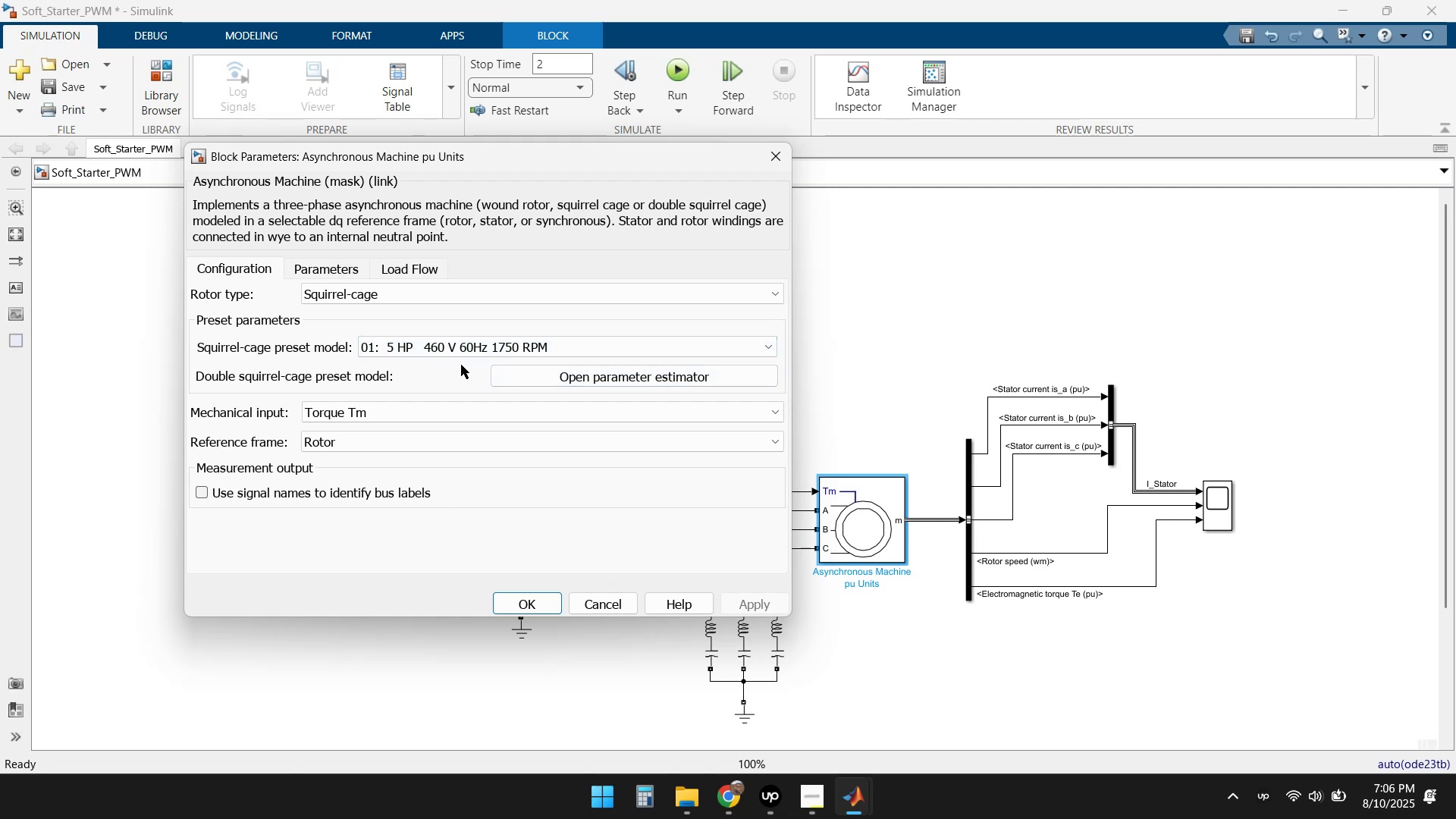 
left_click([766, 160])
 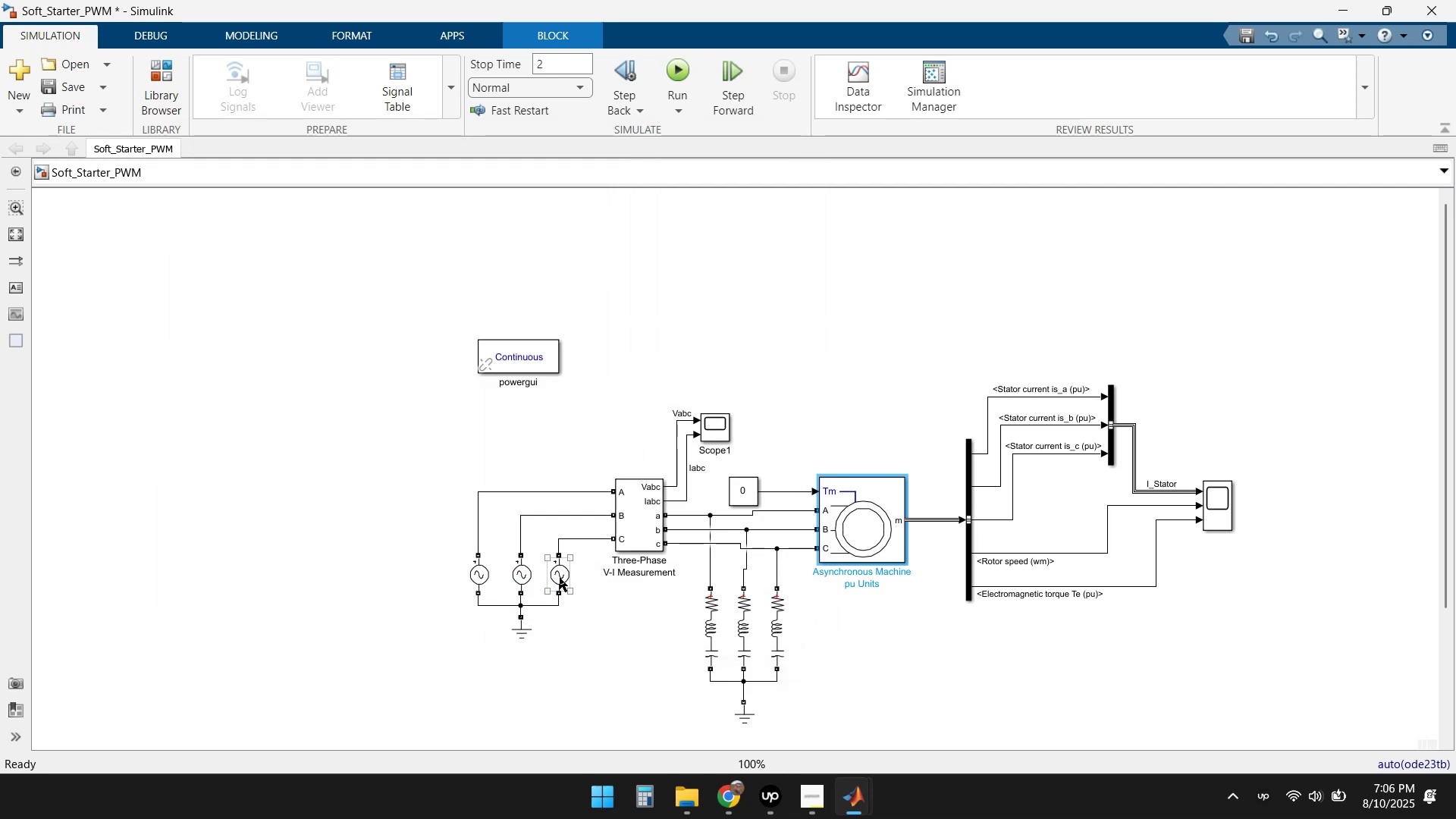 
double_click([559, 576])
 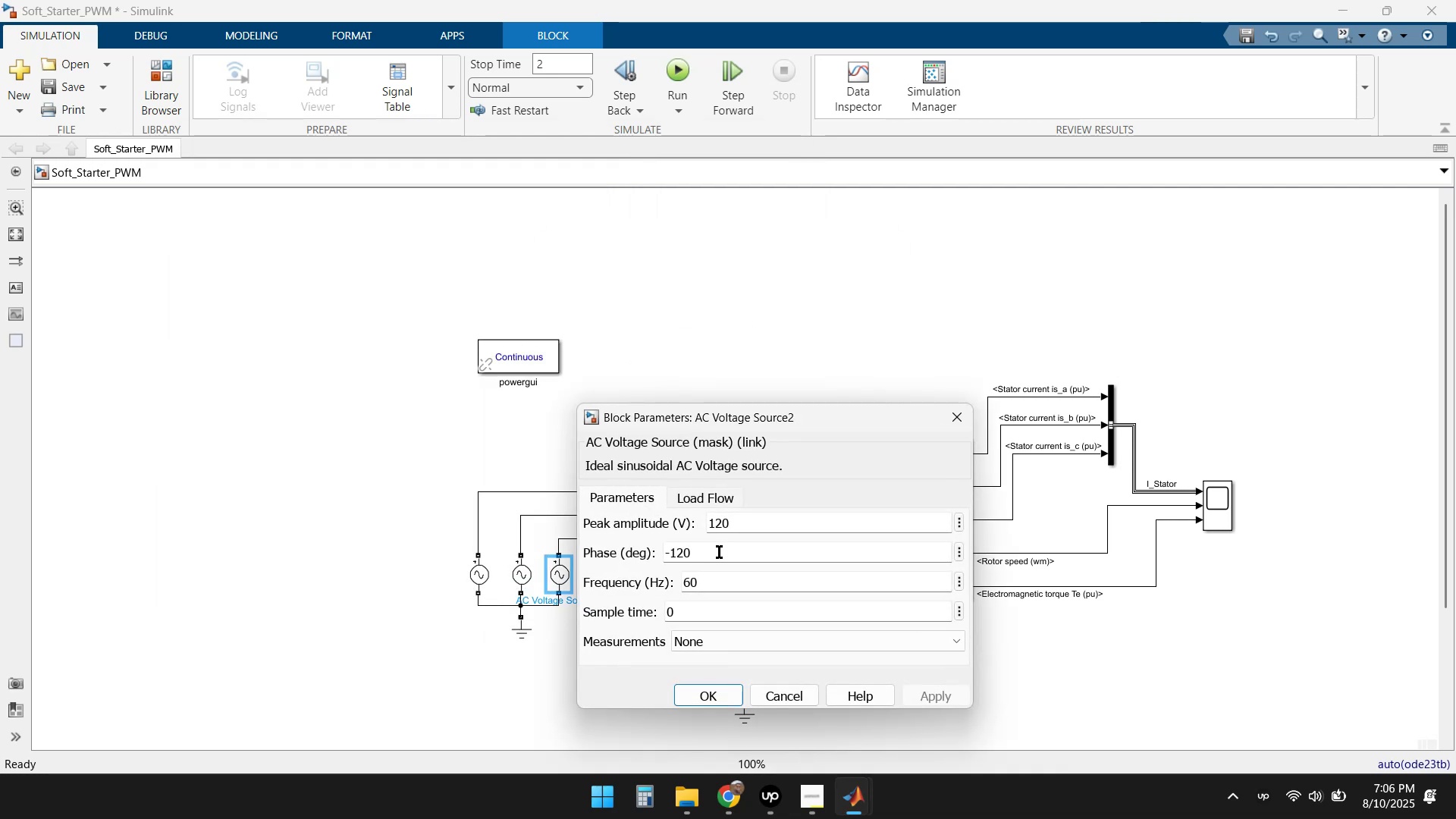 
left_click([739, 528])
 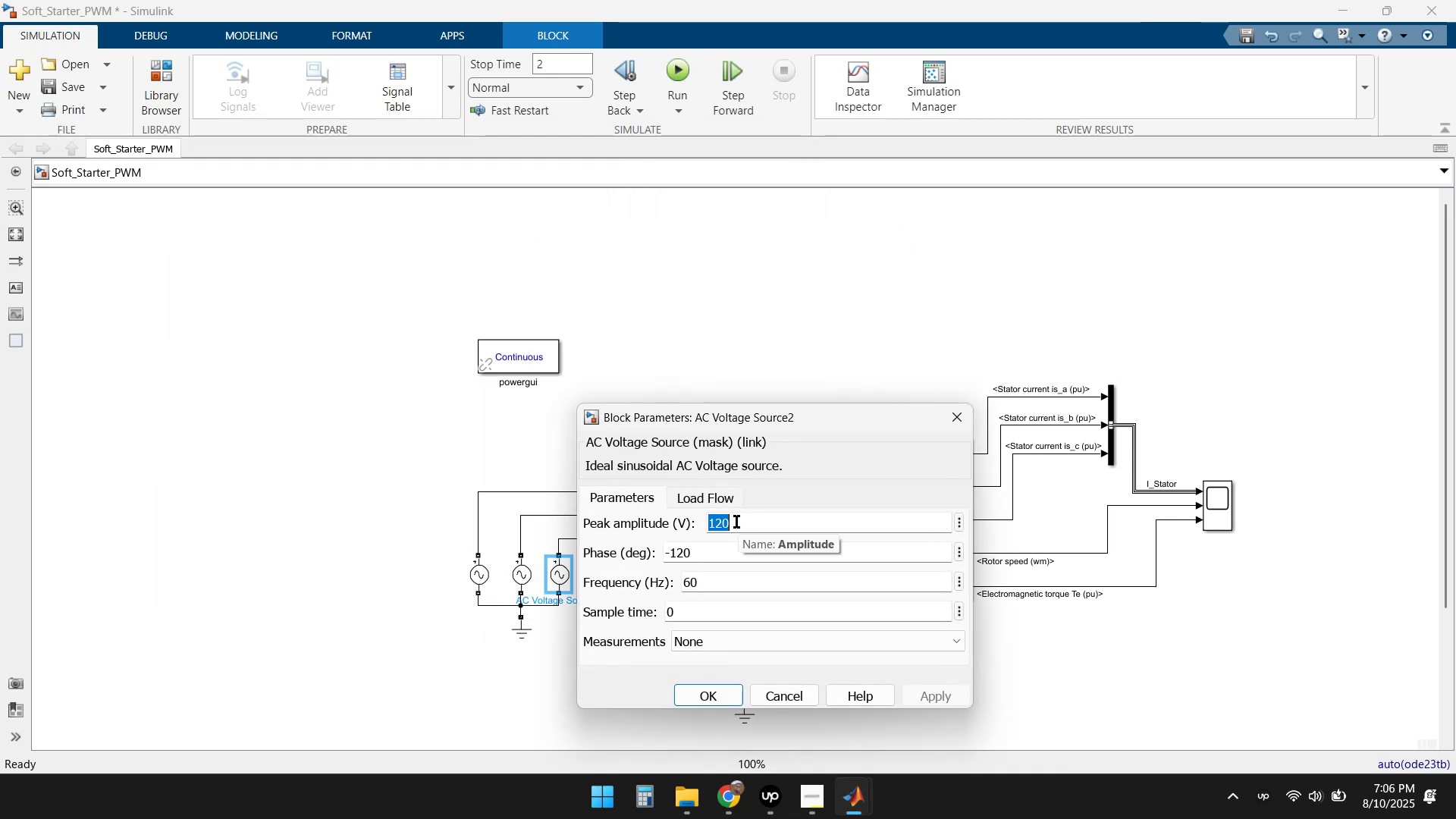 
key(Numpad4)
 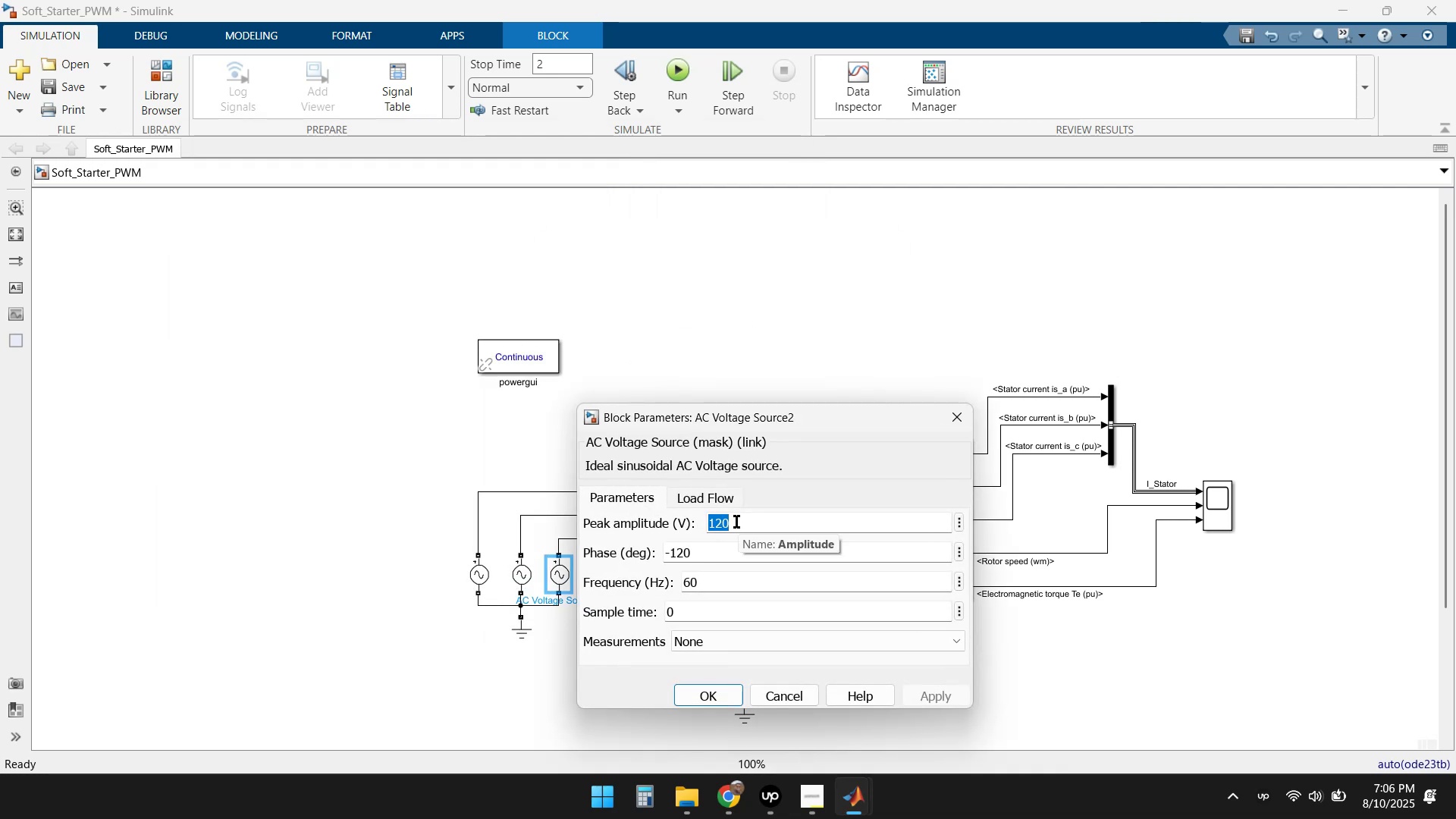 
key(Numpad8)
 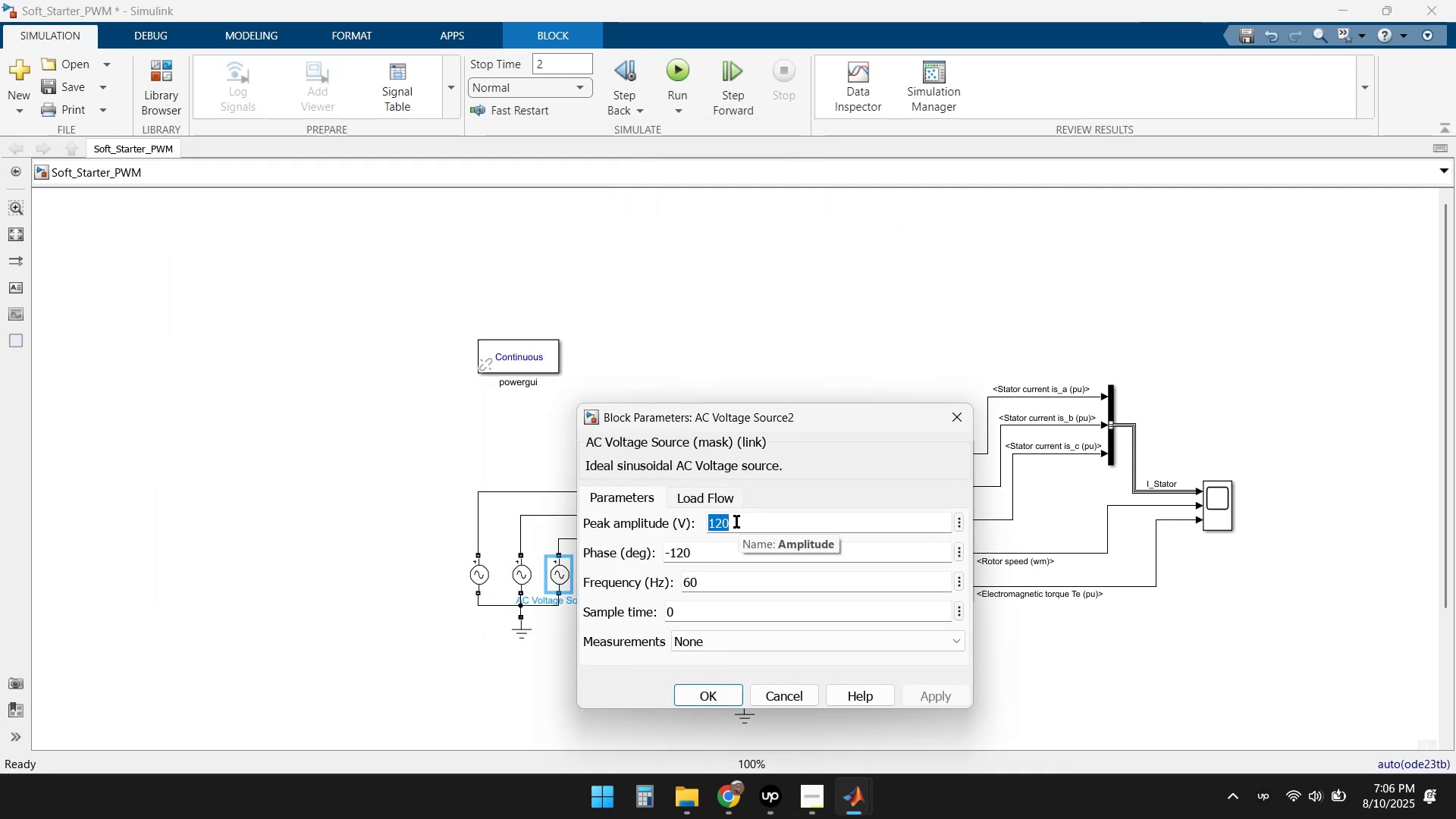 
key(Numpad0)
 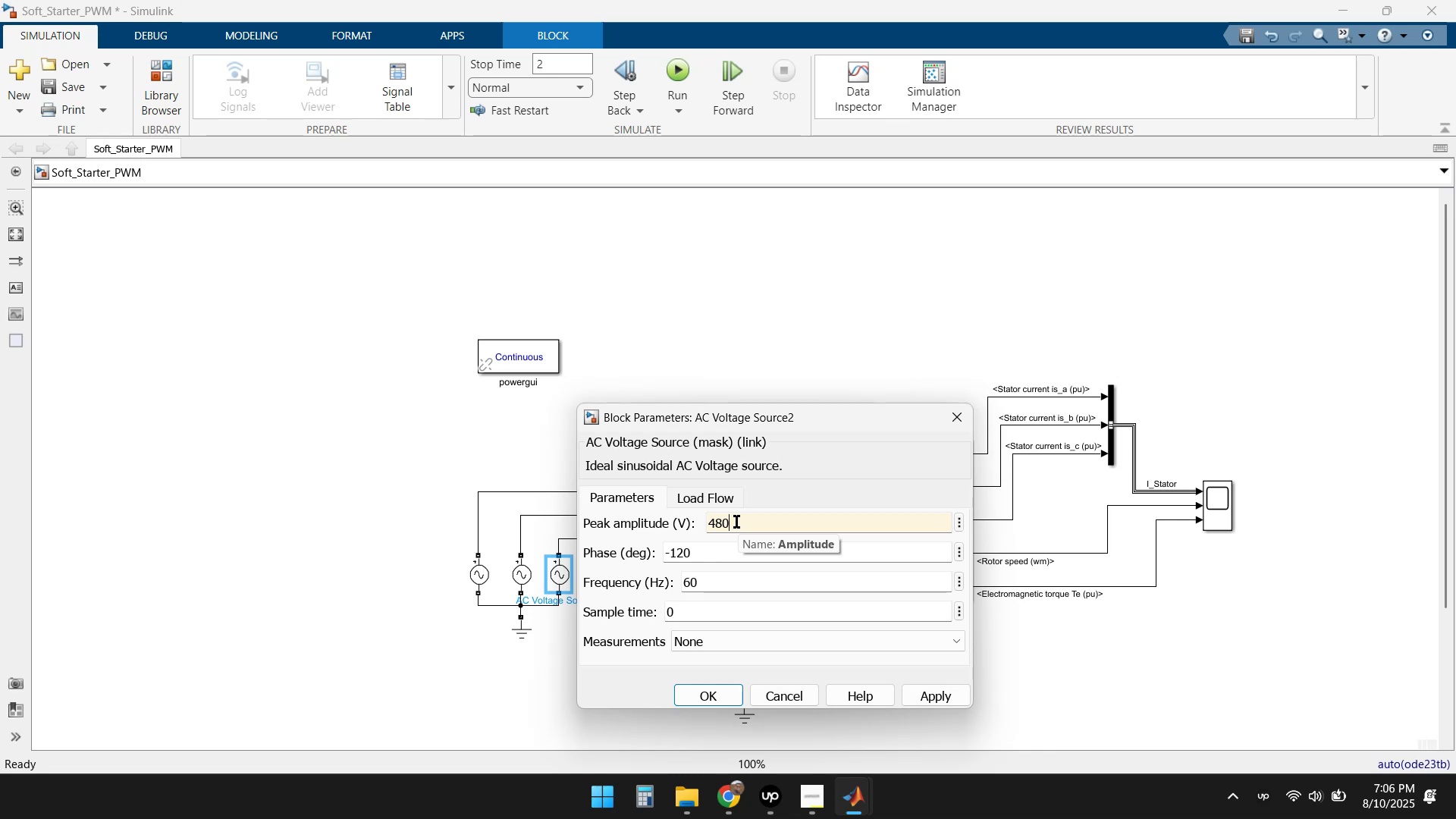 
key(Backspace)
 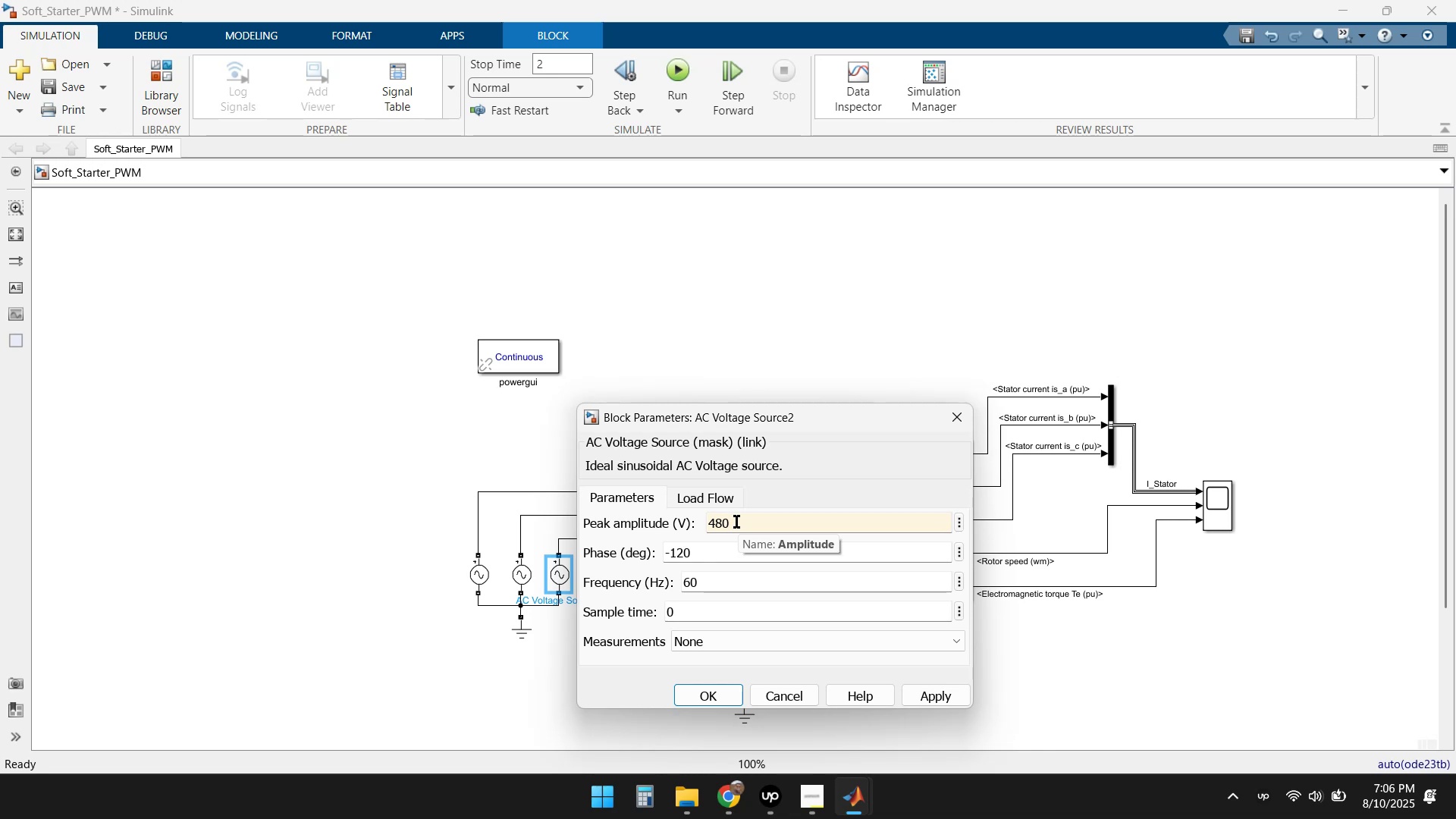 
key(Backspace)
 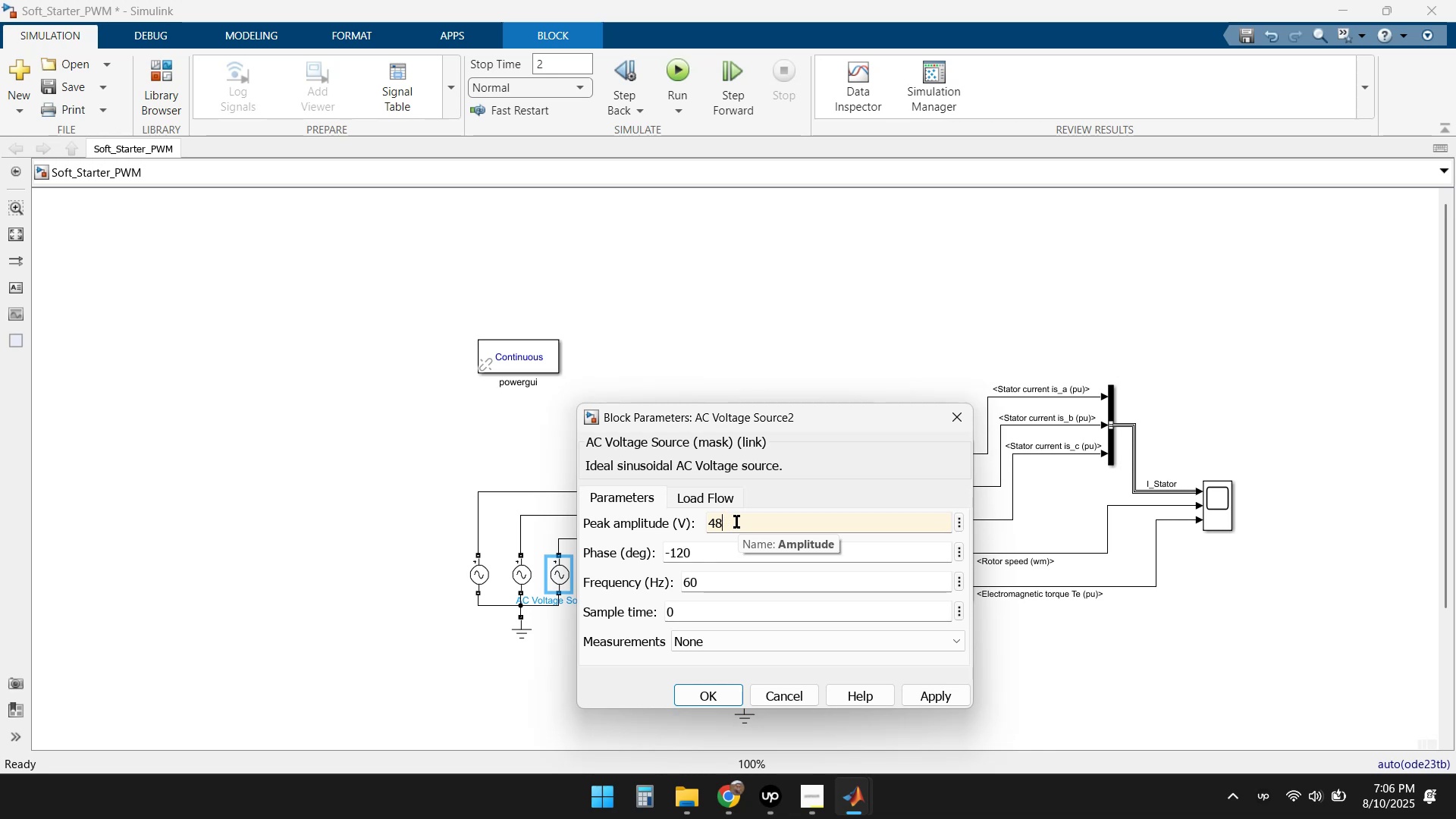 
key(Backspace)
 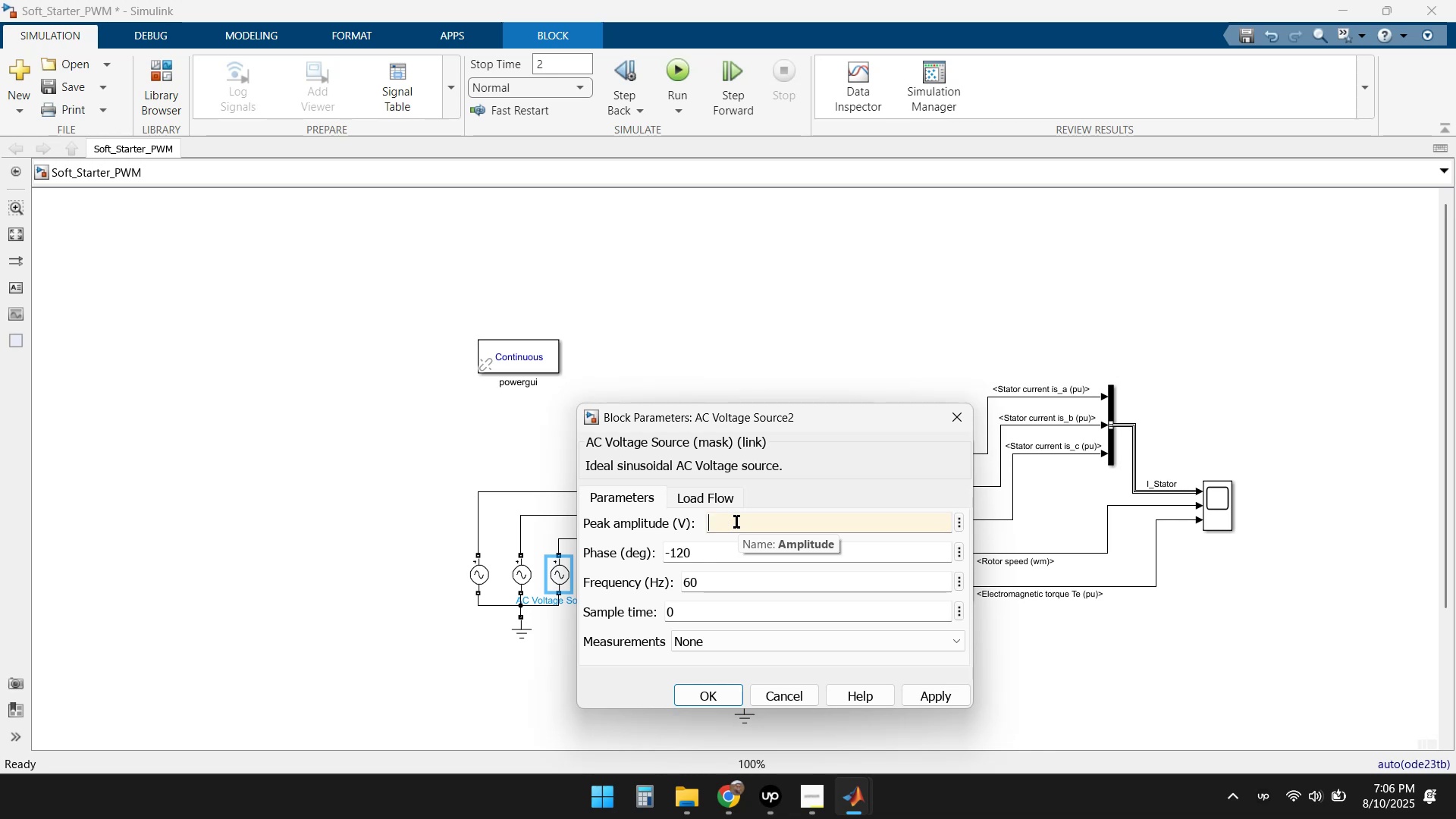 
key(Numpad2)
 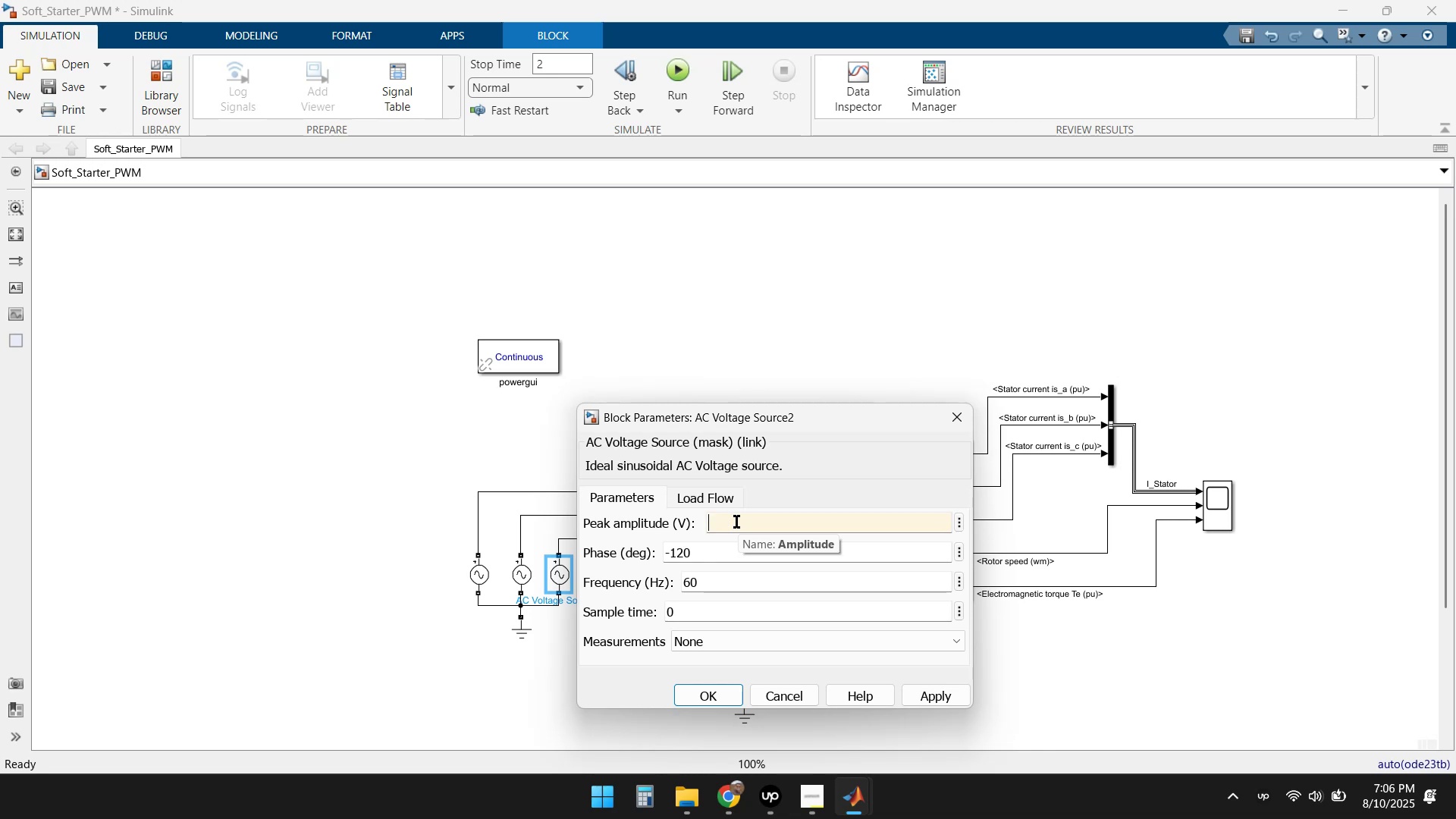 
key(Numpad4)
 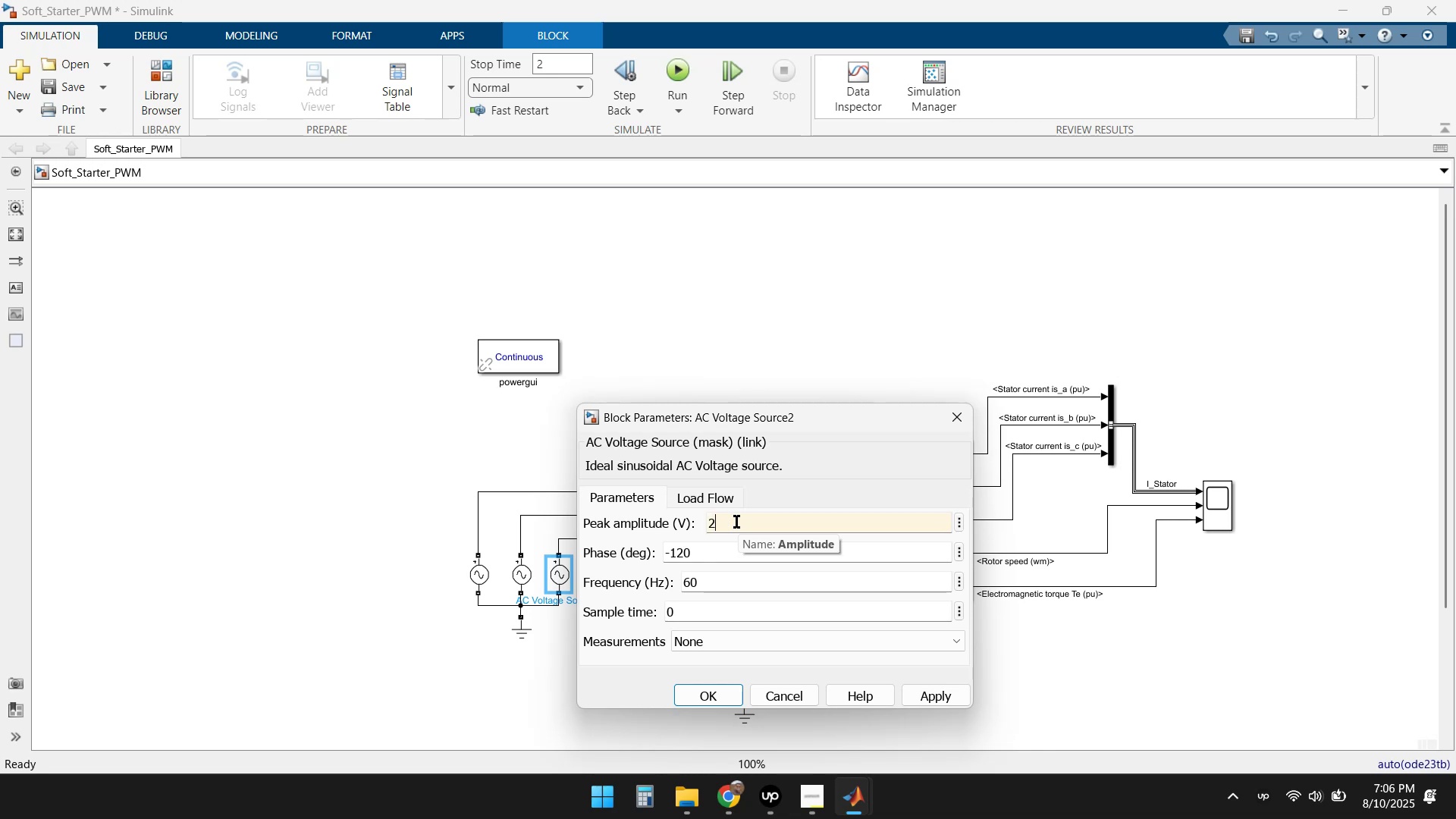 
key(Numpad0)
 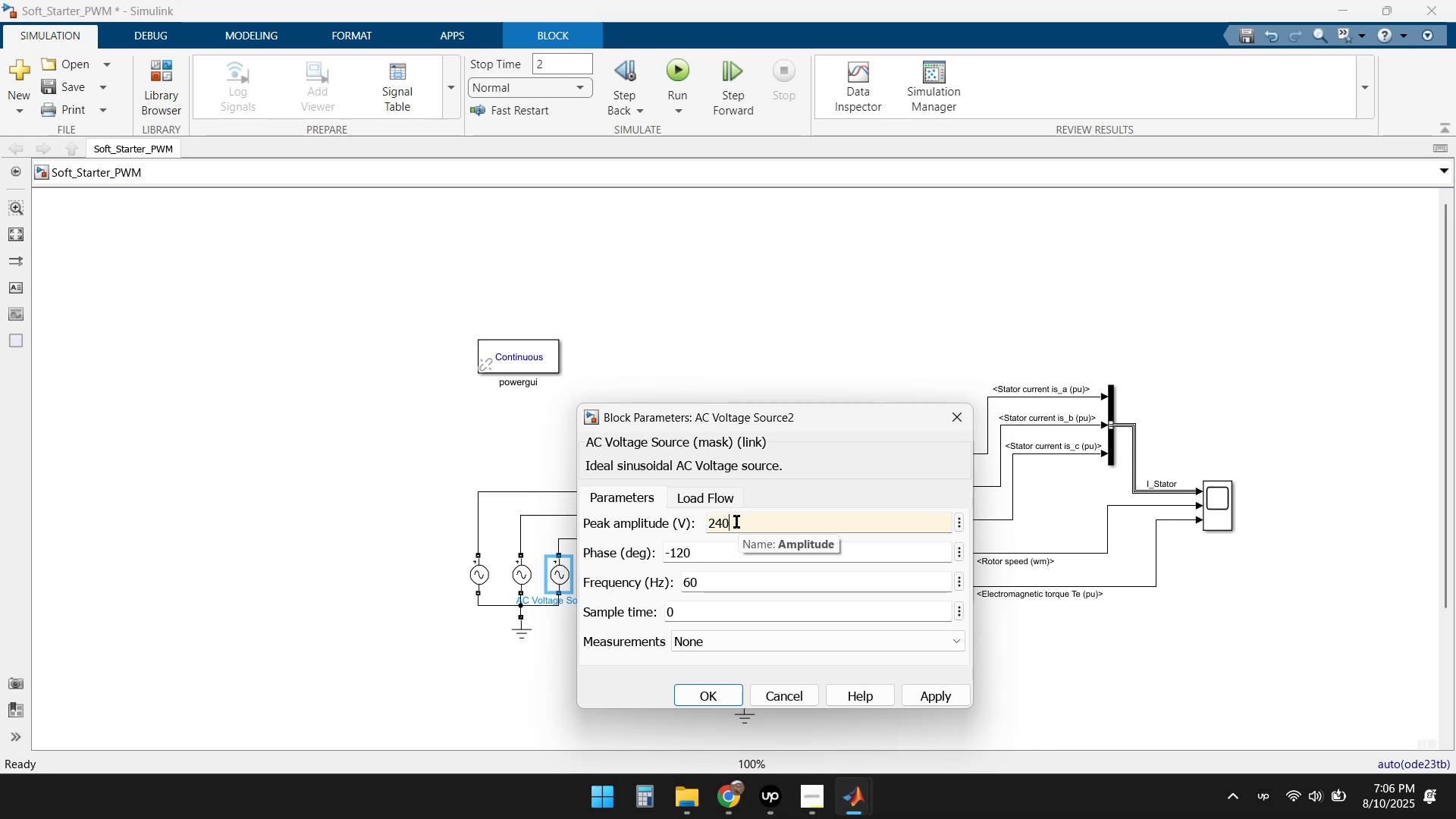 
key(Enter)
 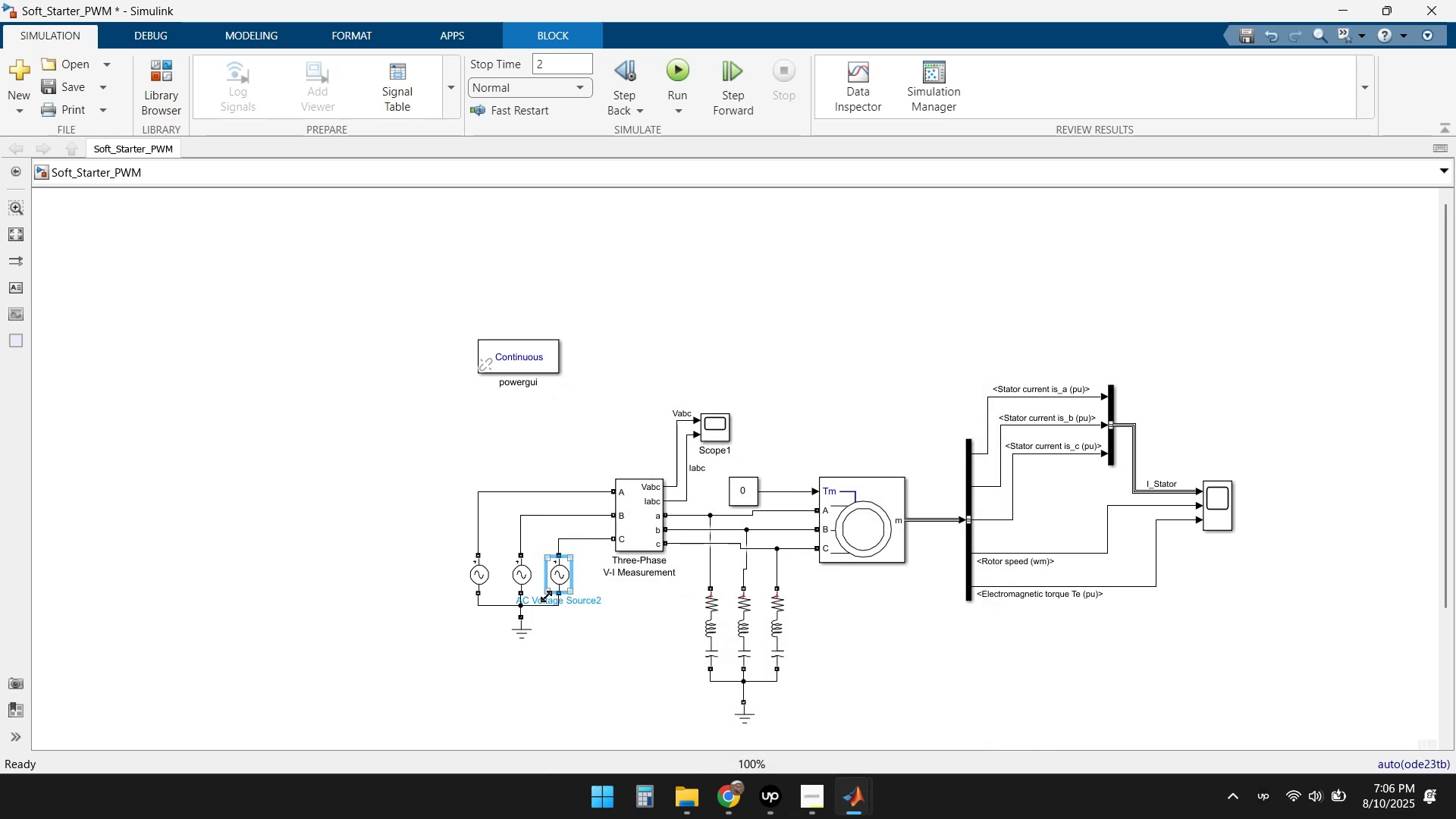 
double_click([522, 578])
 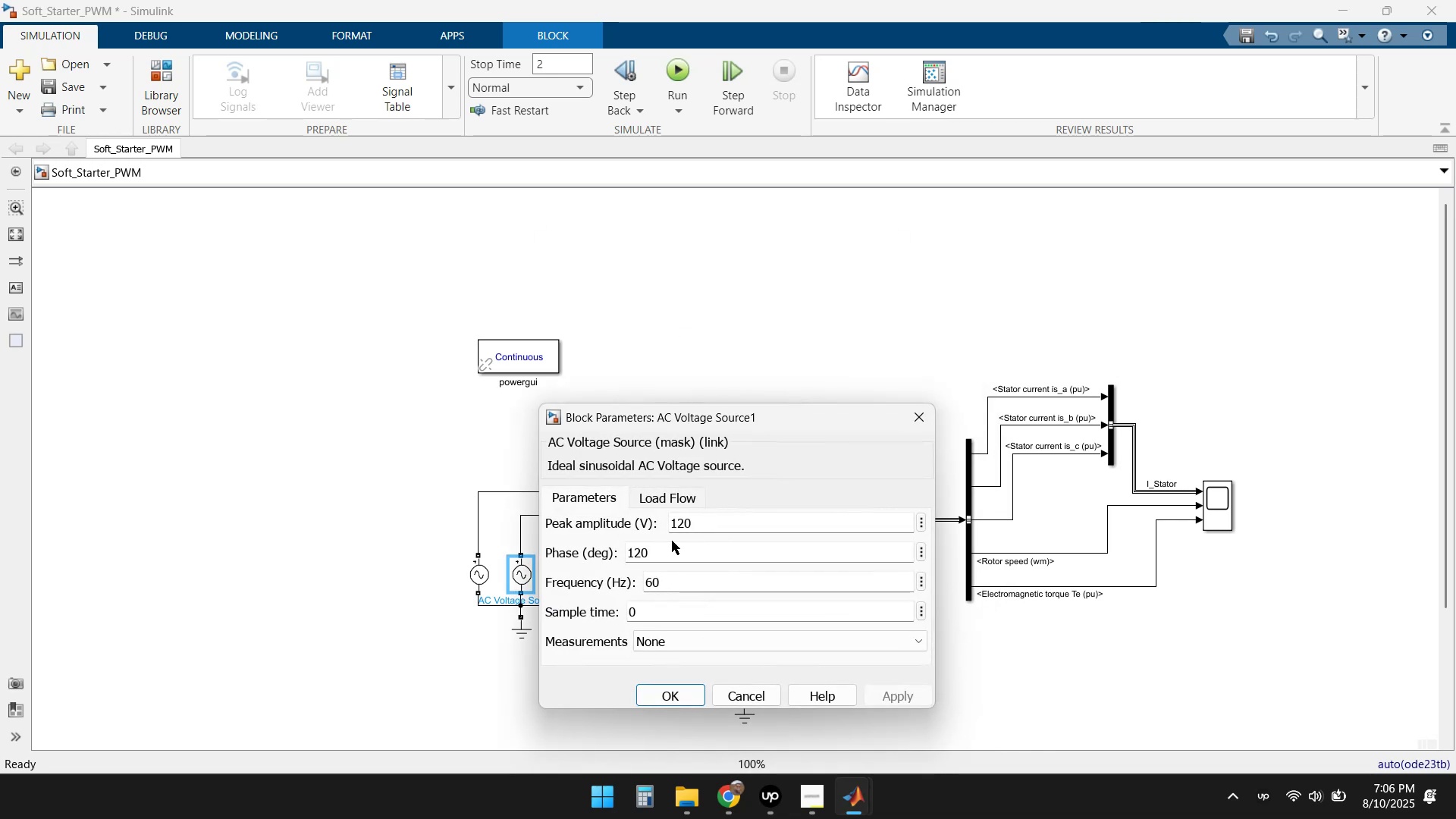 
left_click([717, 527])
 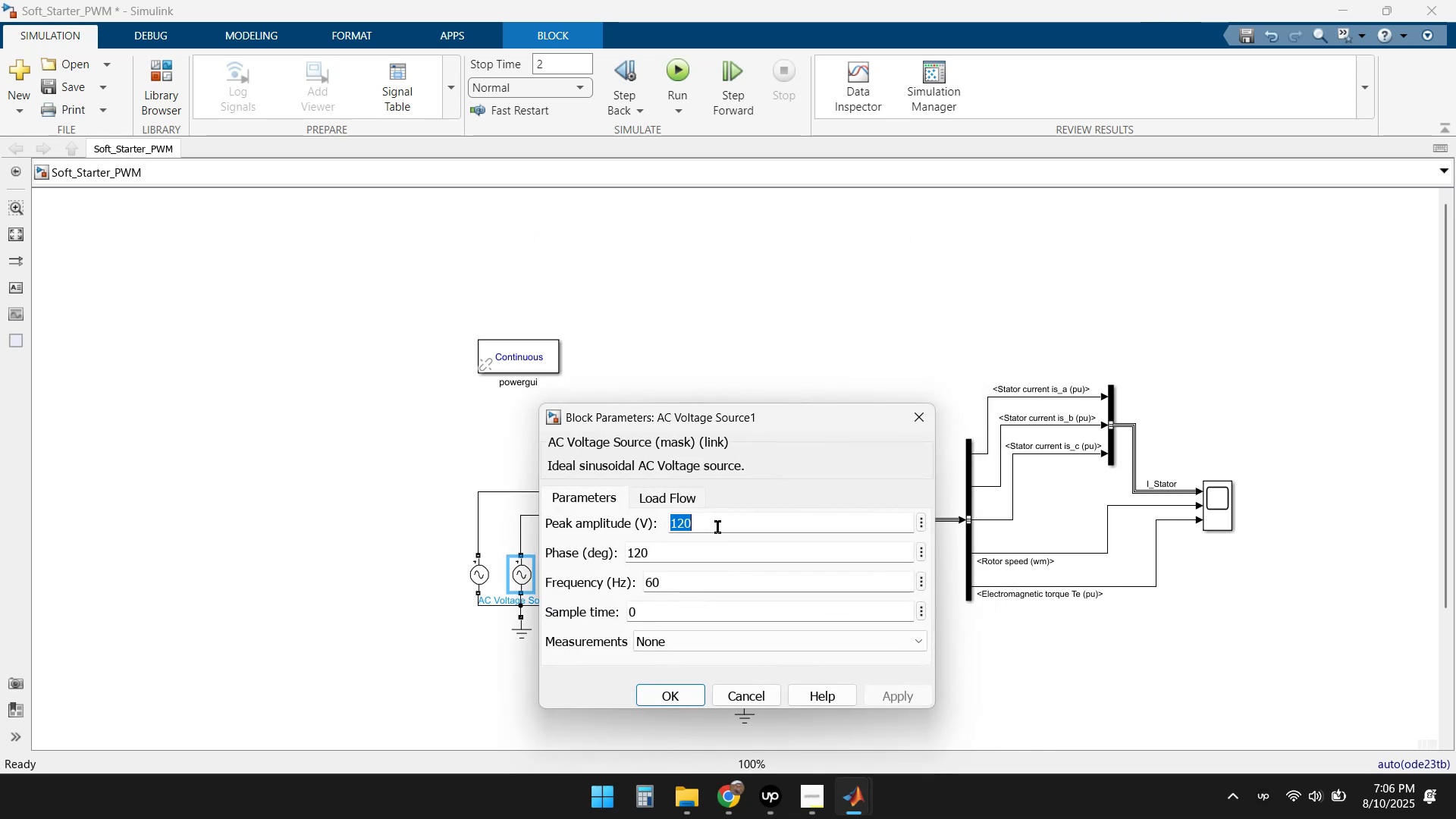 
key(Numpad2)
 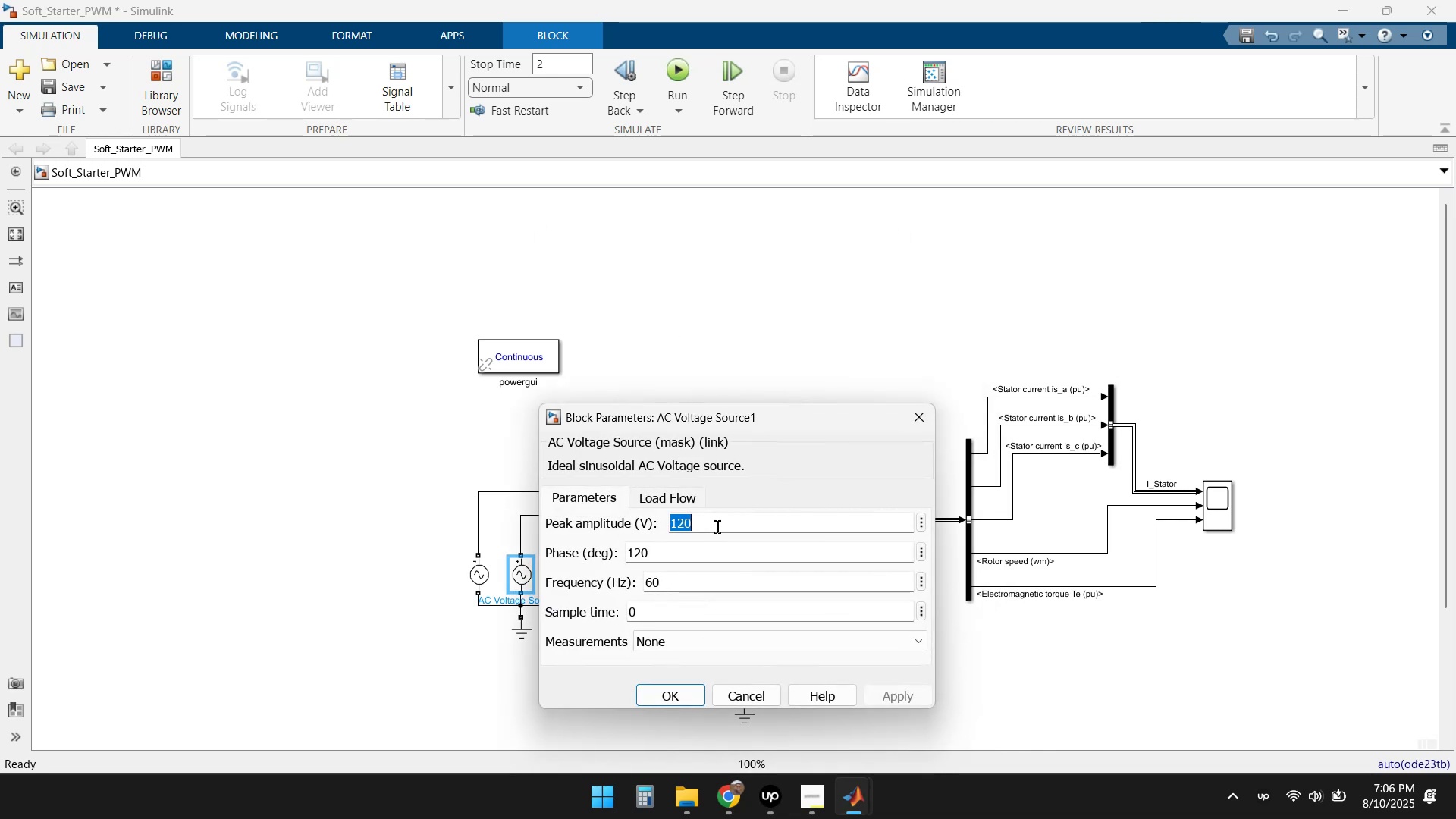 
key(Numpad4)
 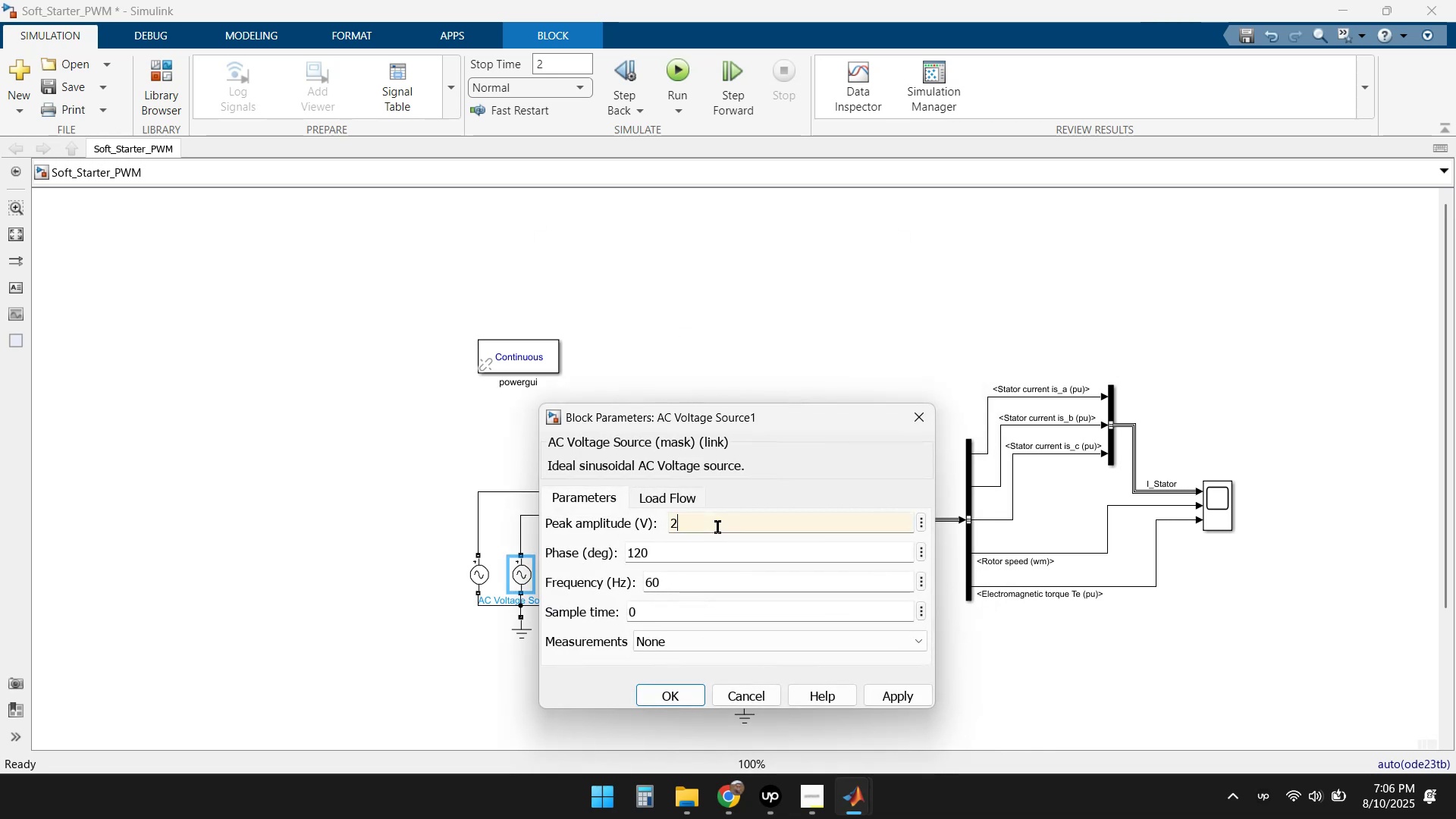 
key(Numpad0)
 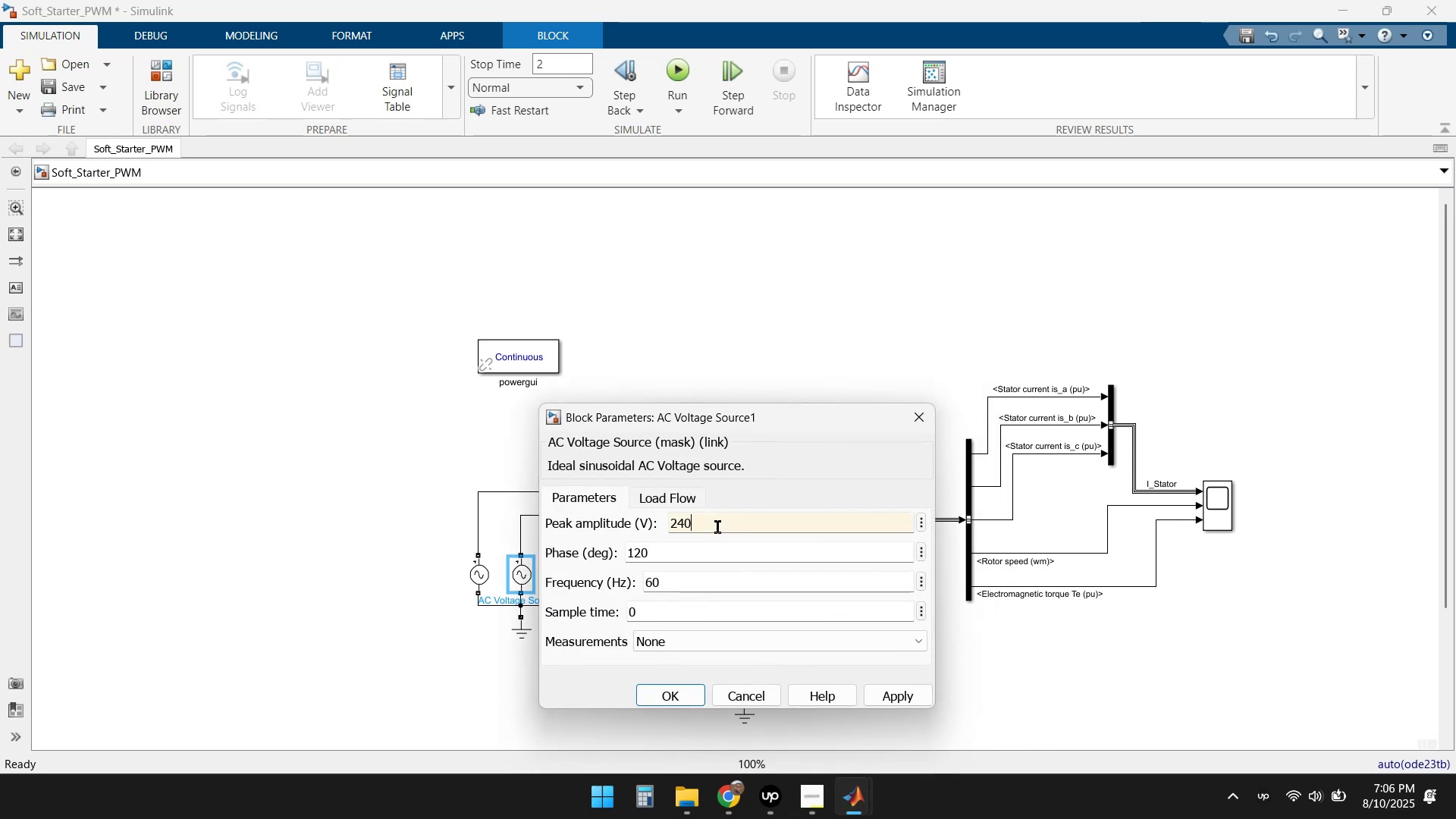 
key(Enter)
 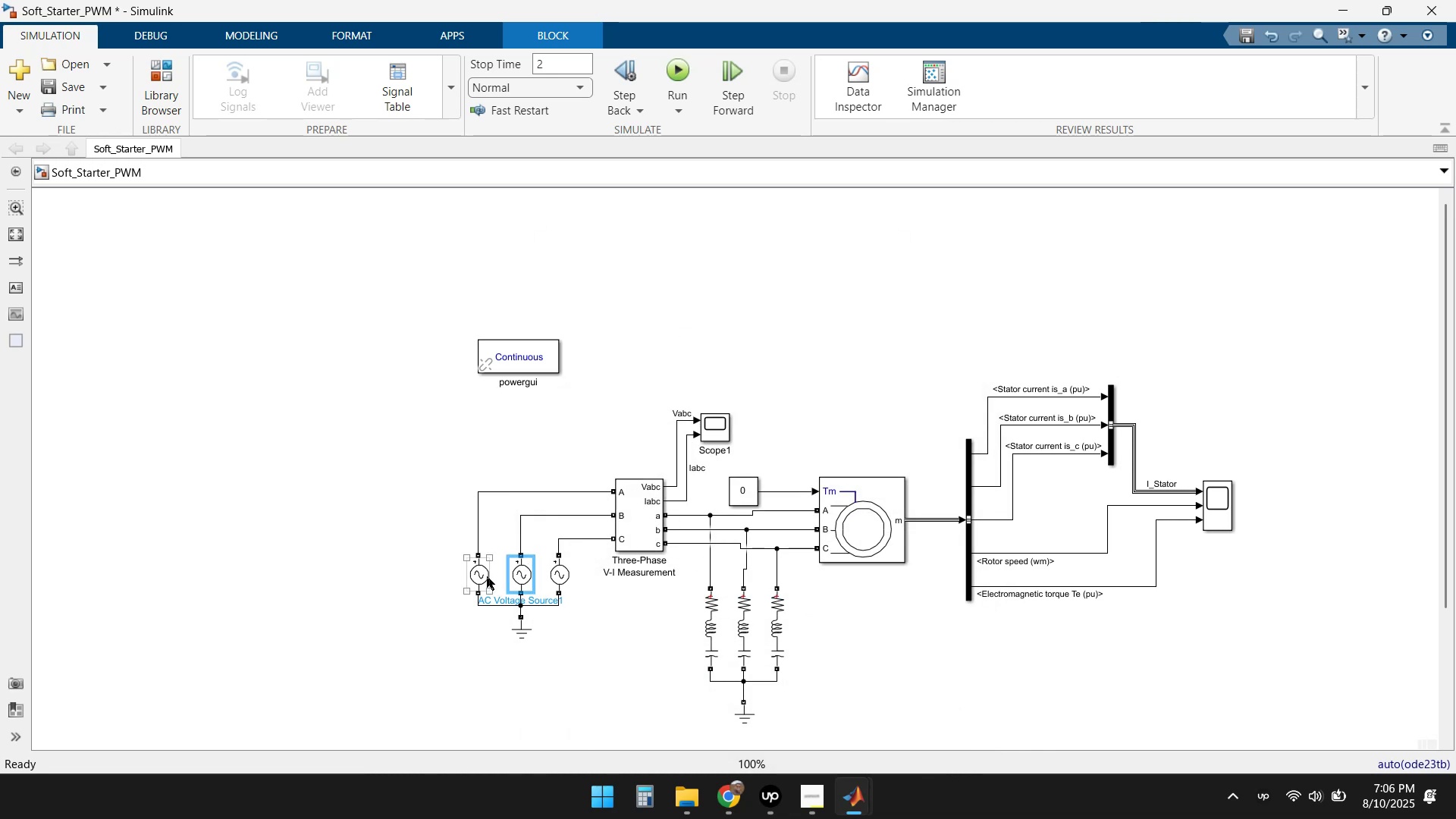 
double_click([479, 573])
 